 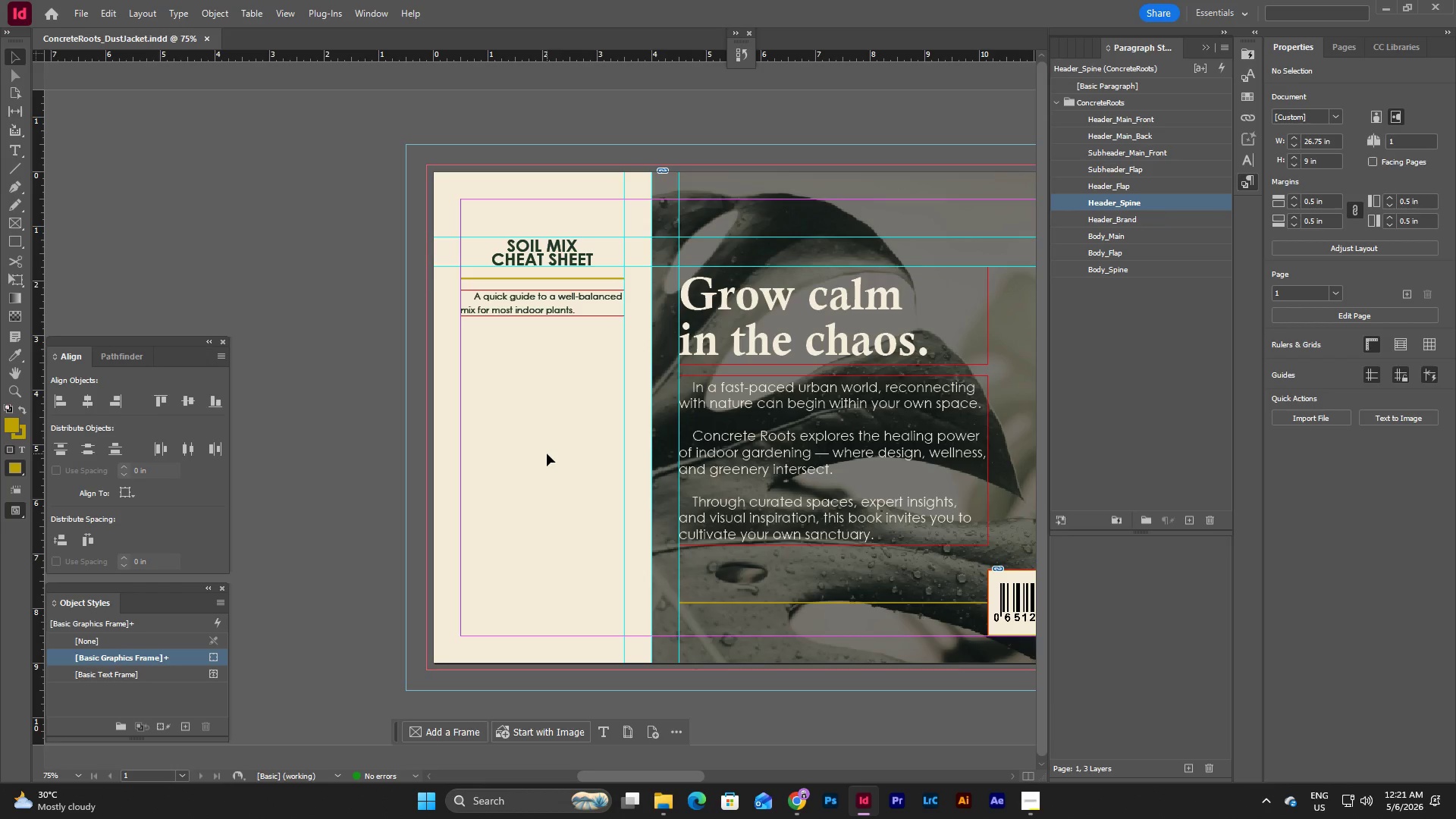 
left_click([11, 223])
 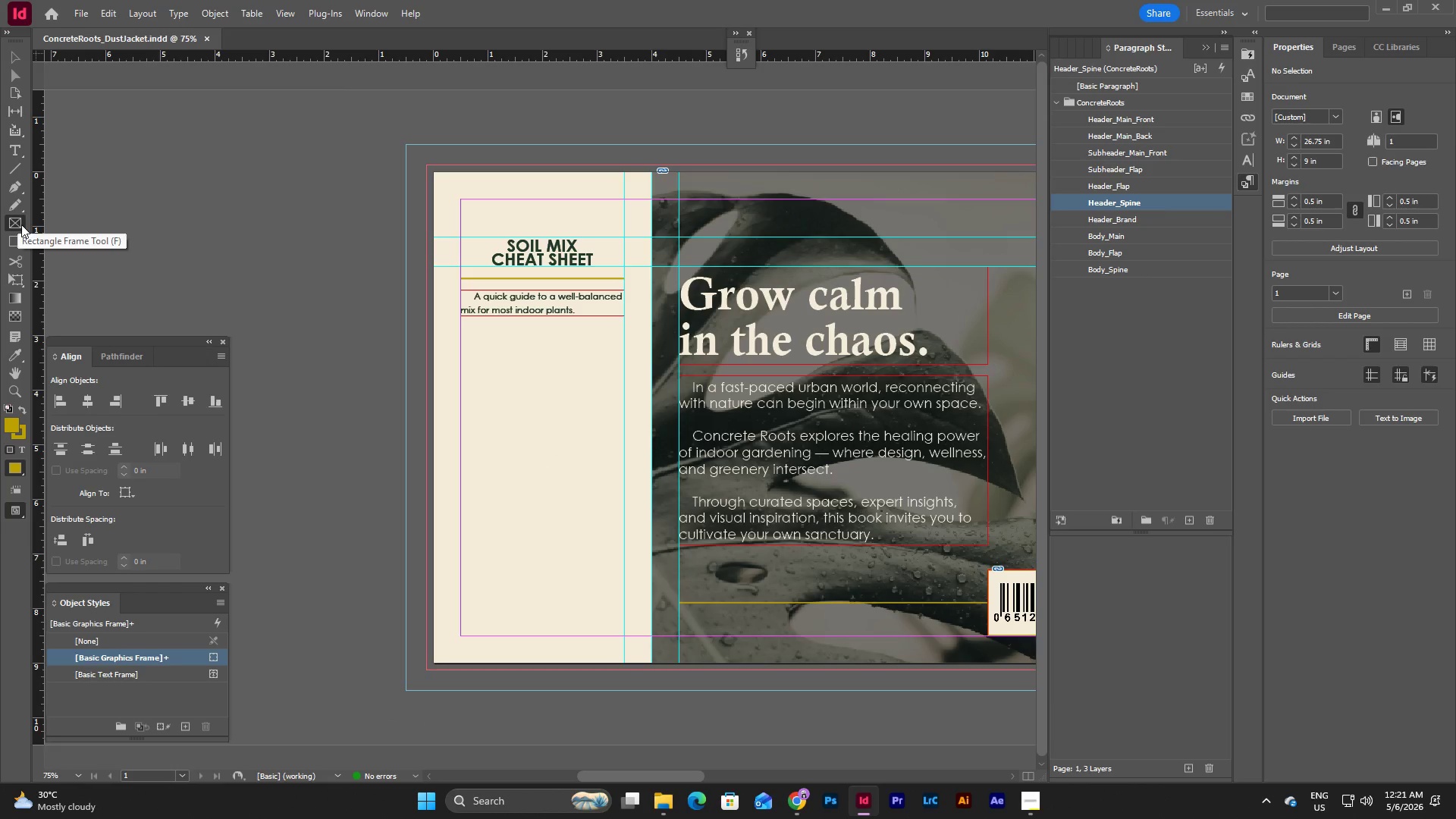 
left_click_drag(start_coordinate=[21, 224], to_coordinate=[74, 256])
 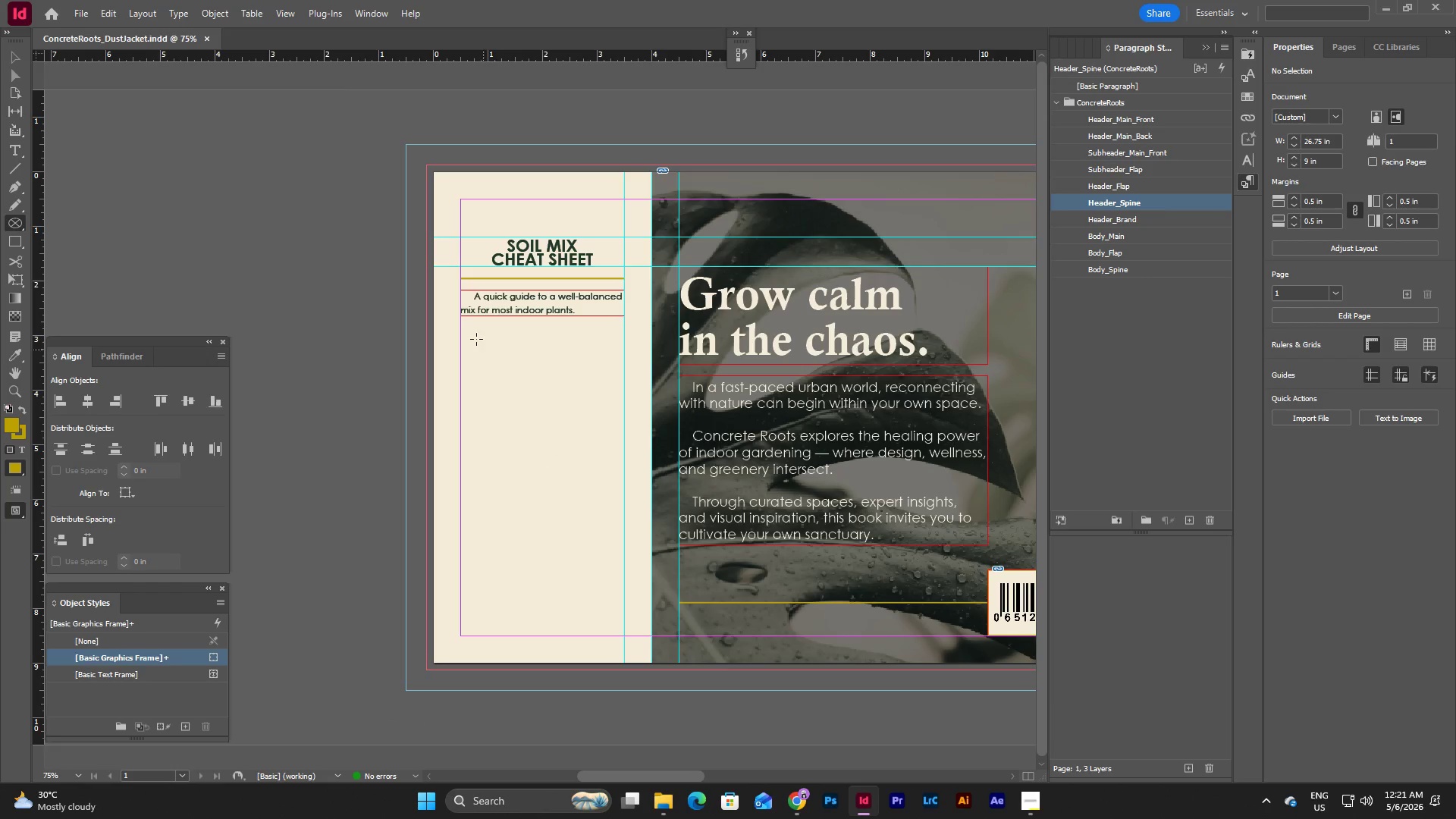 
hold_key(key=ShiftLeft, duration=6.55)
left_click_drag(start_coordinate=[474, 338], to_coordinate=[520, 394])
 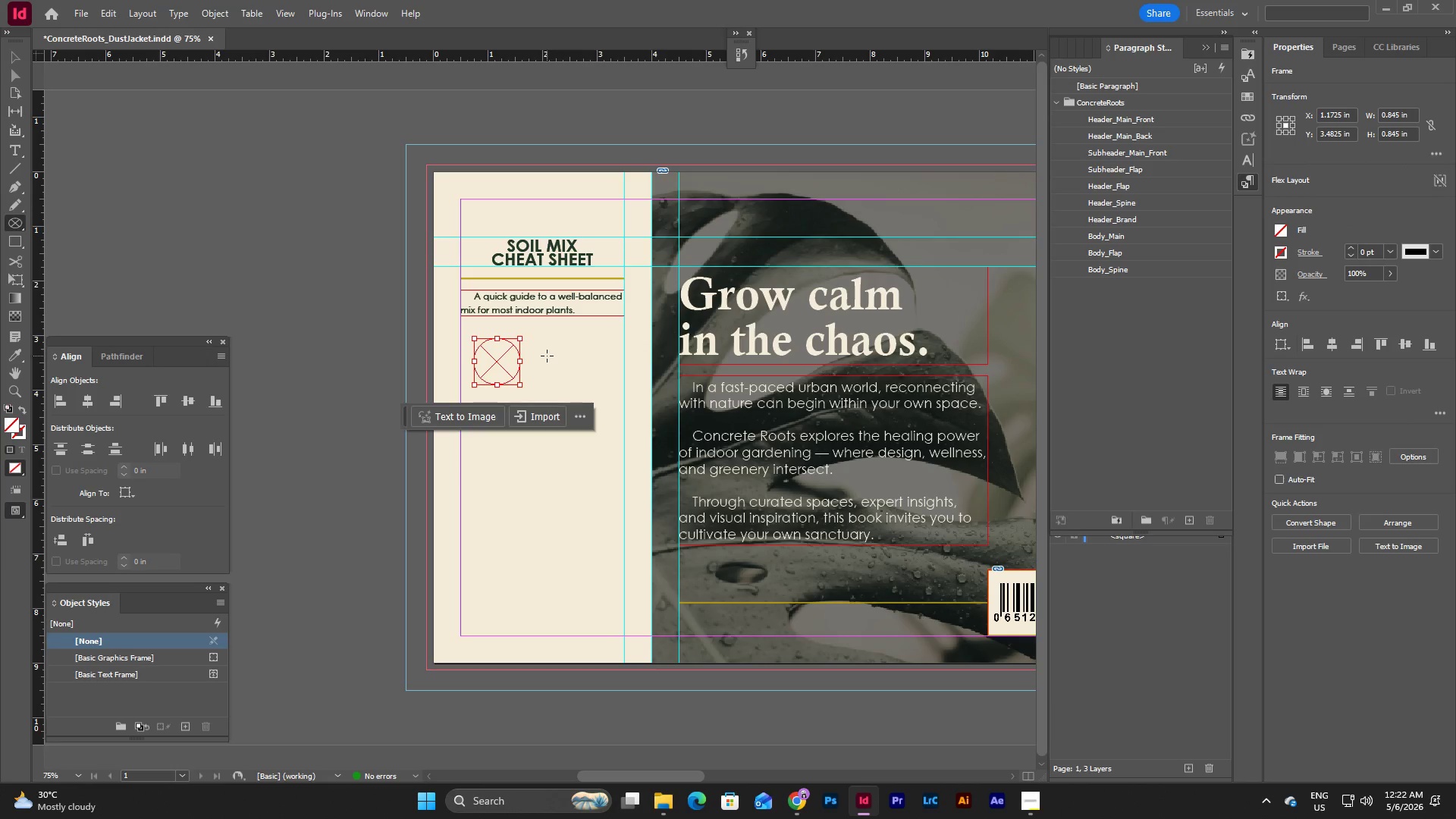 
key(V)
 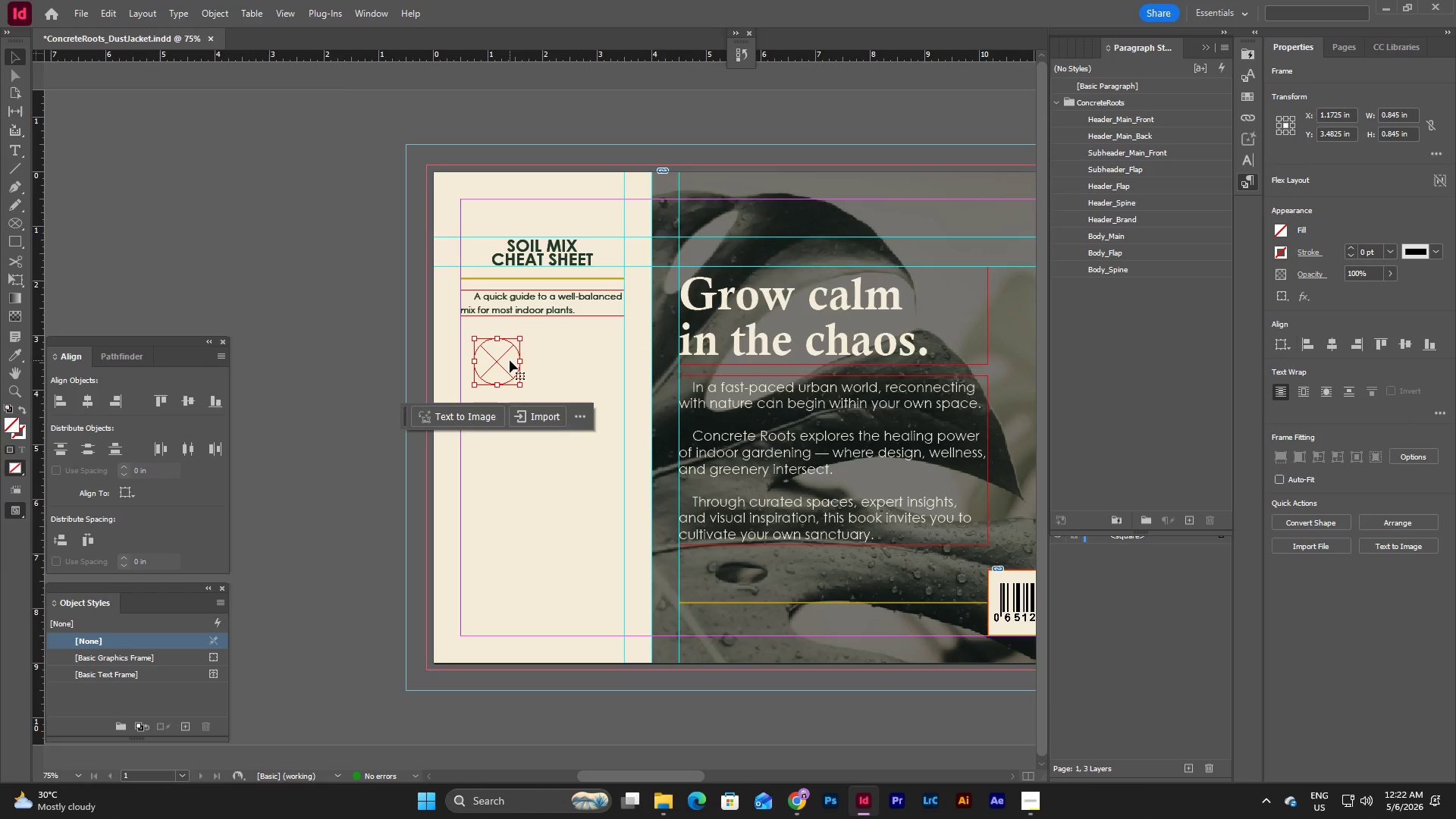 
left_click_drag(start_coordinate=[510, 360], to_coordinate=[497, 343])
 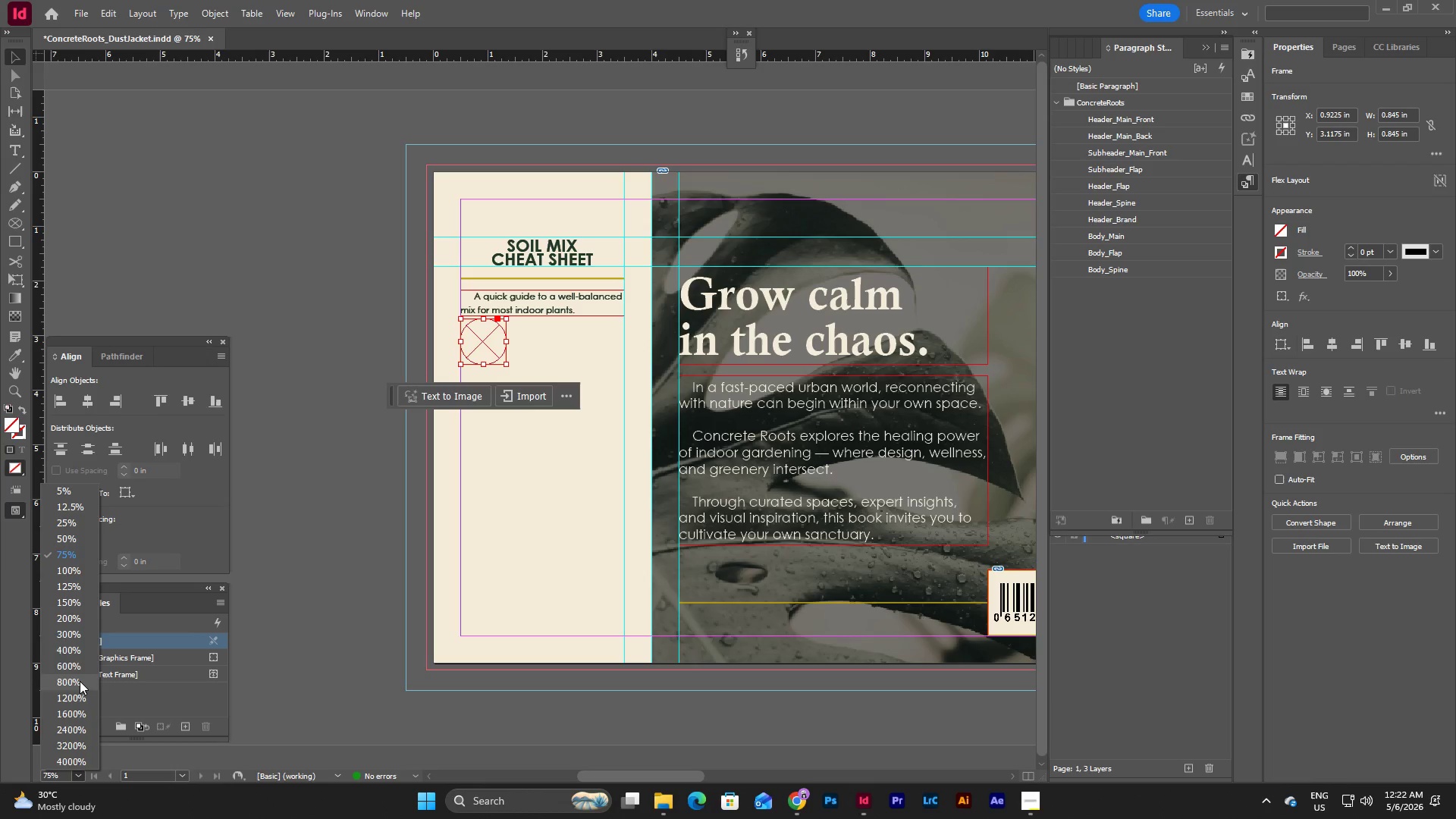 
left_click([72, 638])
 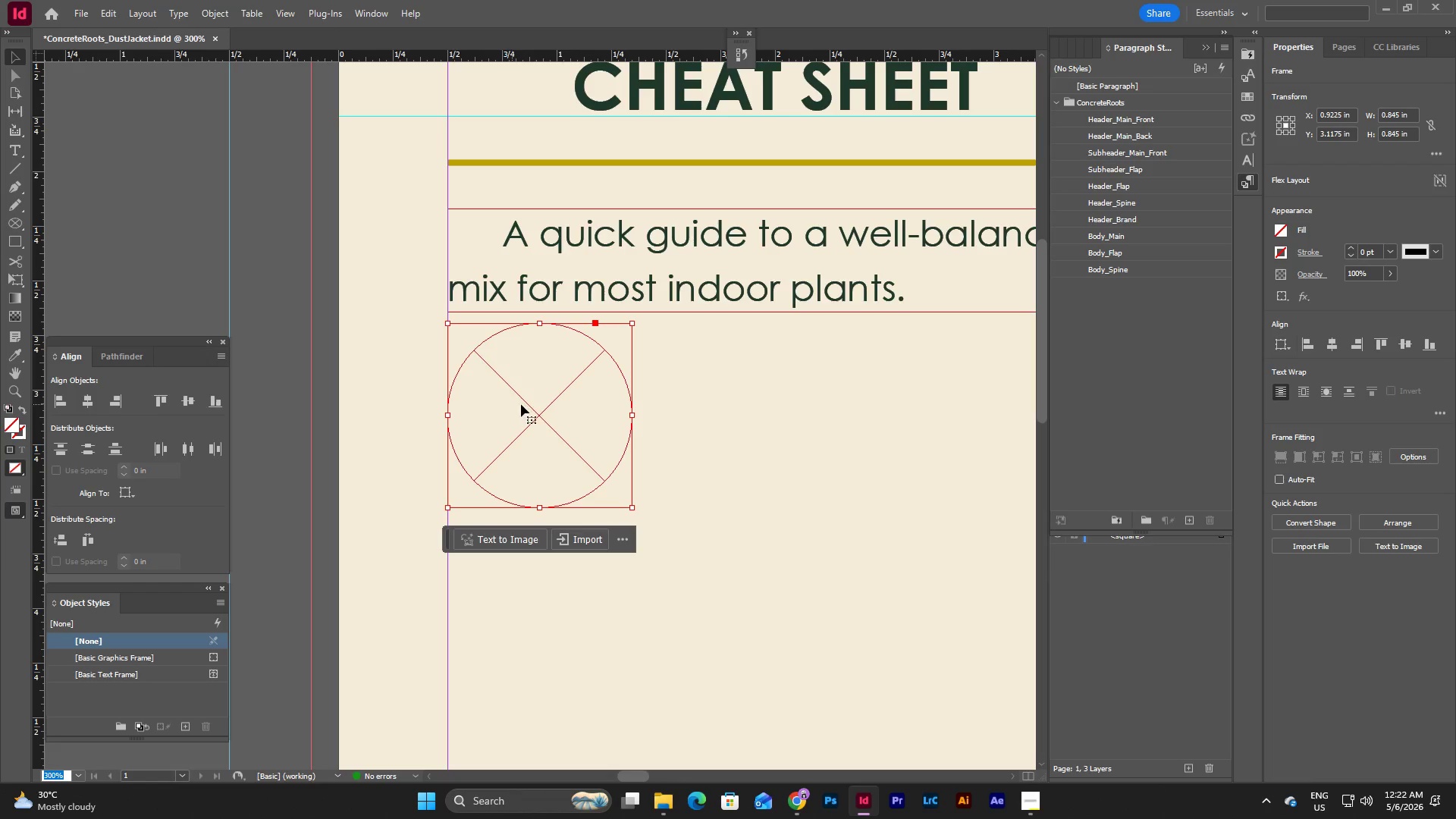 
left_click_drag(start_coordinate=[550, 417], to_coordinate=[548, 407])
 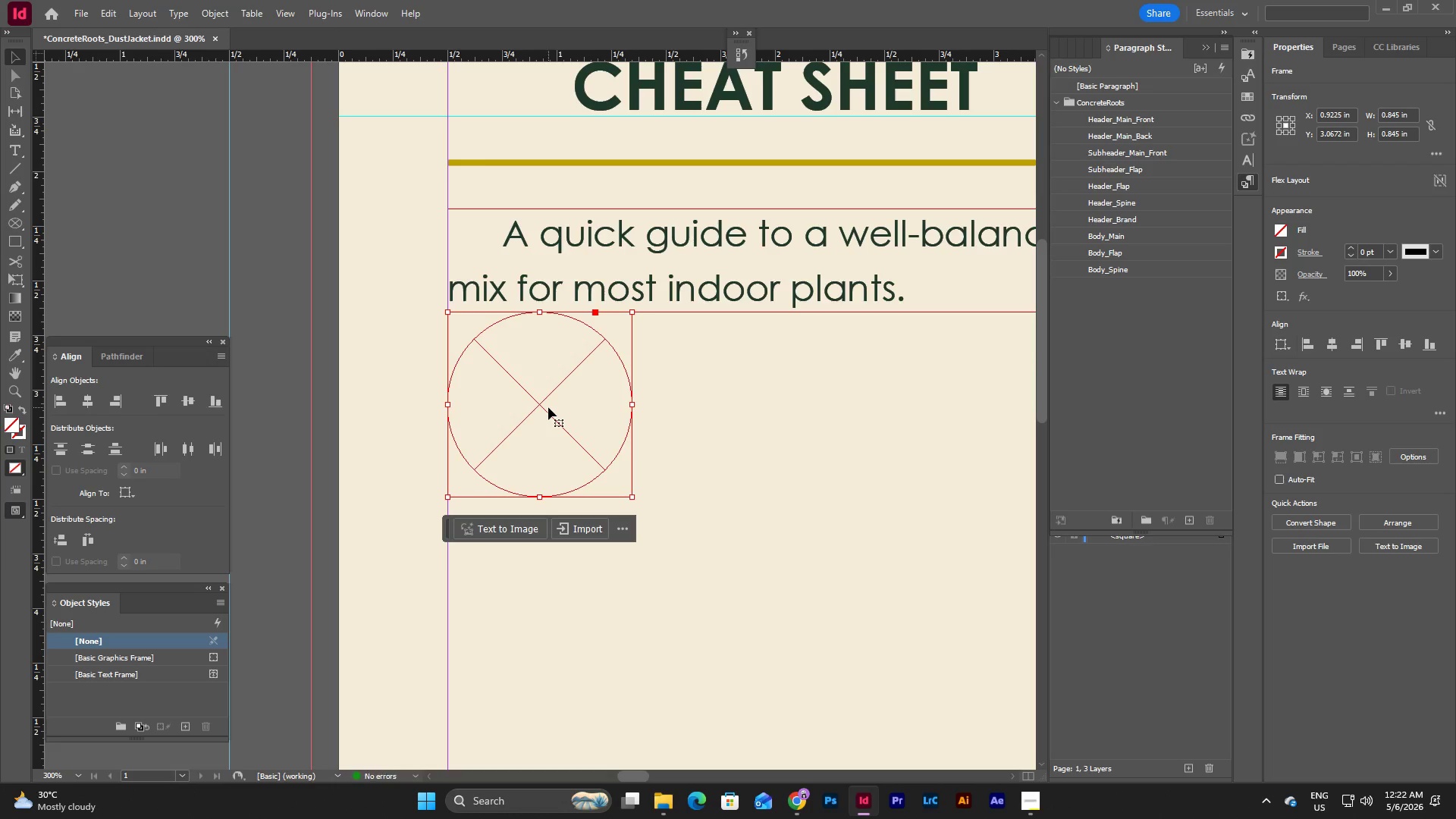 
scroll: coordinate [548, 407], scroll_direction: down, amount: 3.0
 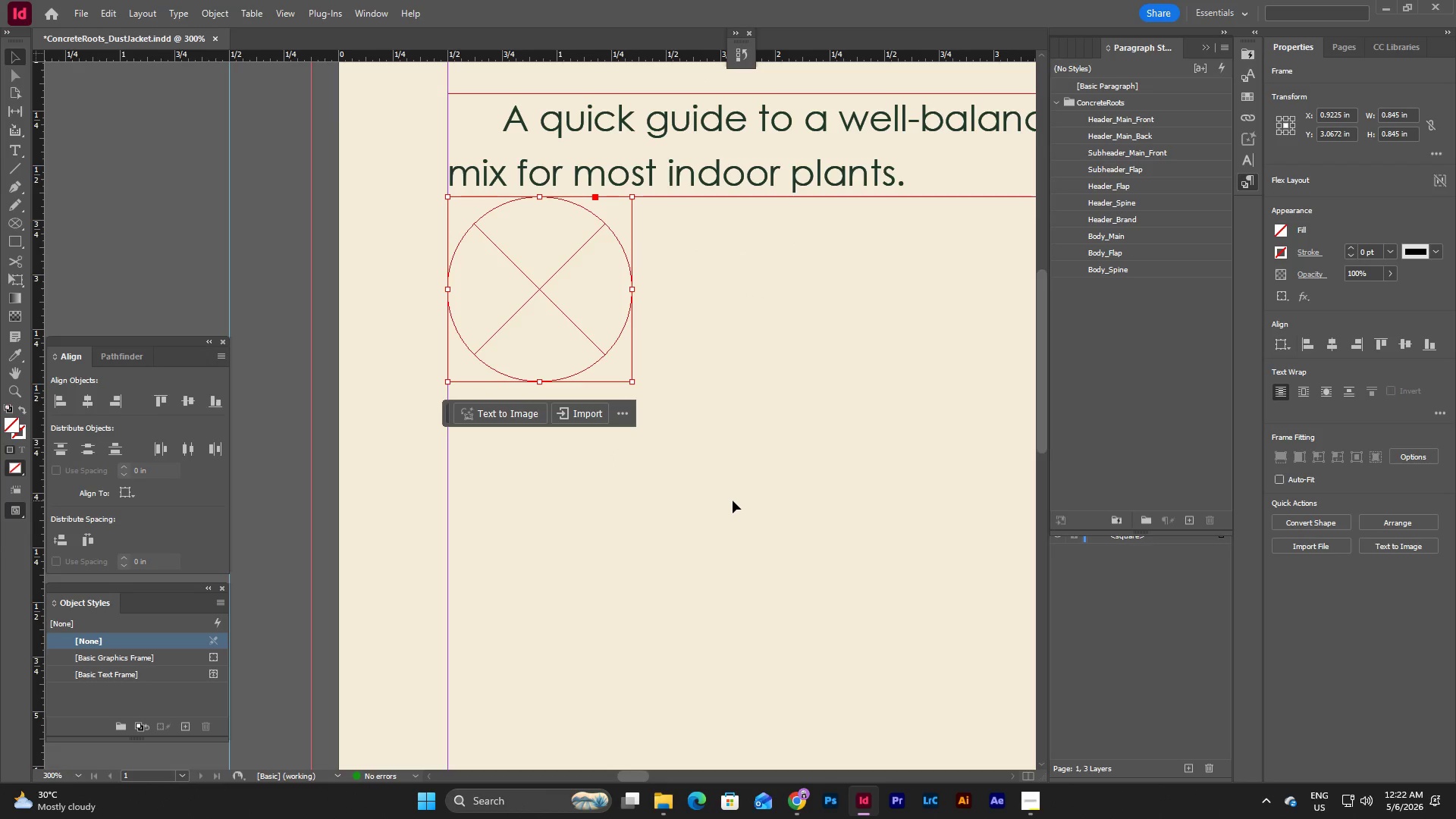 
left_click([733, 500])
 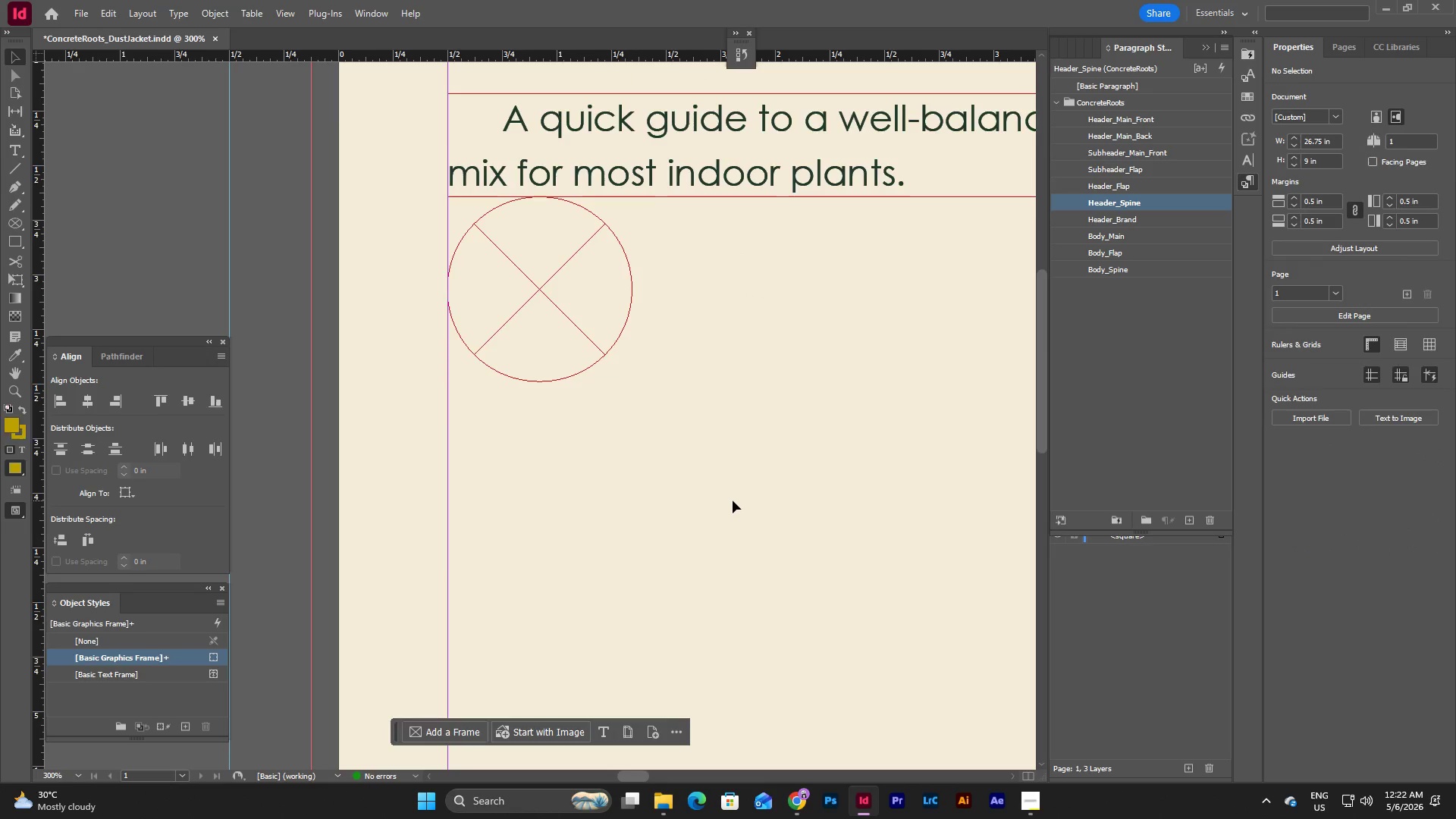 
scroll: coordinate [733, 500], scroll_direction: down, amount: 1.0
 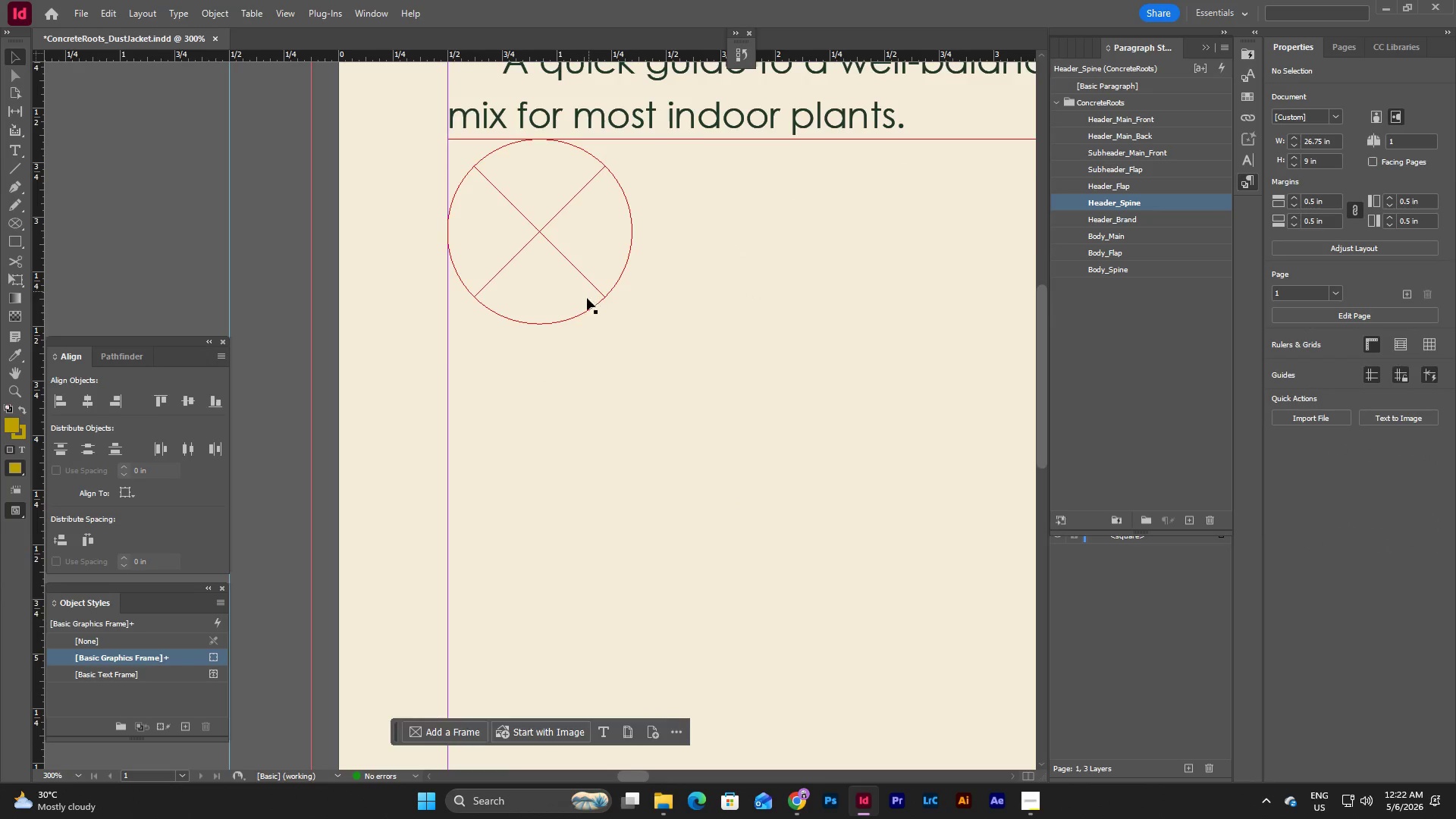 
scroll: coordinate [588, 328], scroll_direction: up, amount: 2.0
 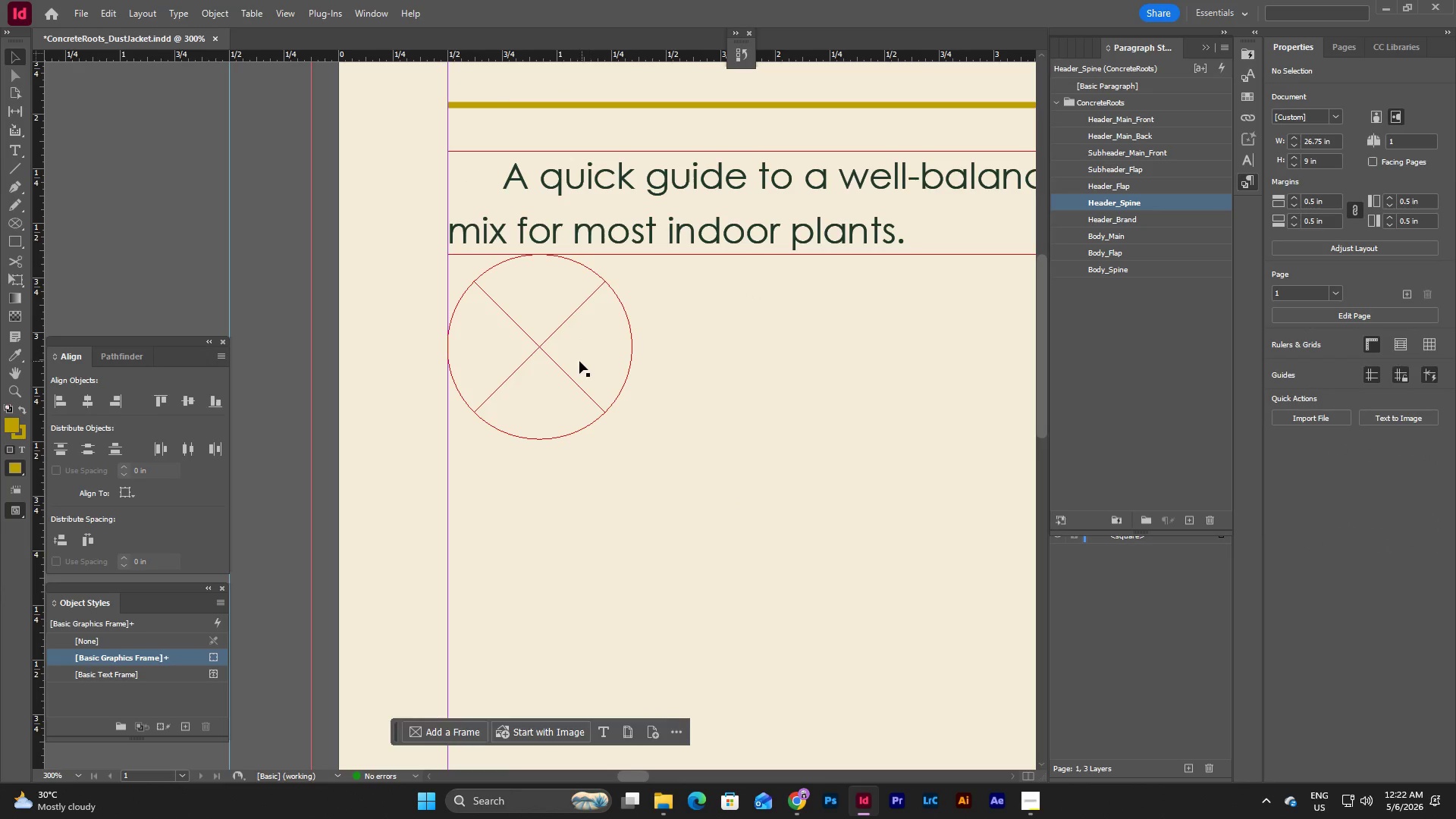 
left_click([572, 360])
 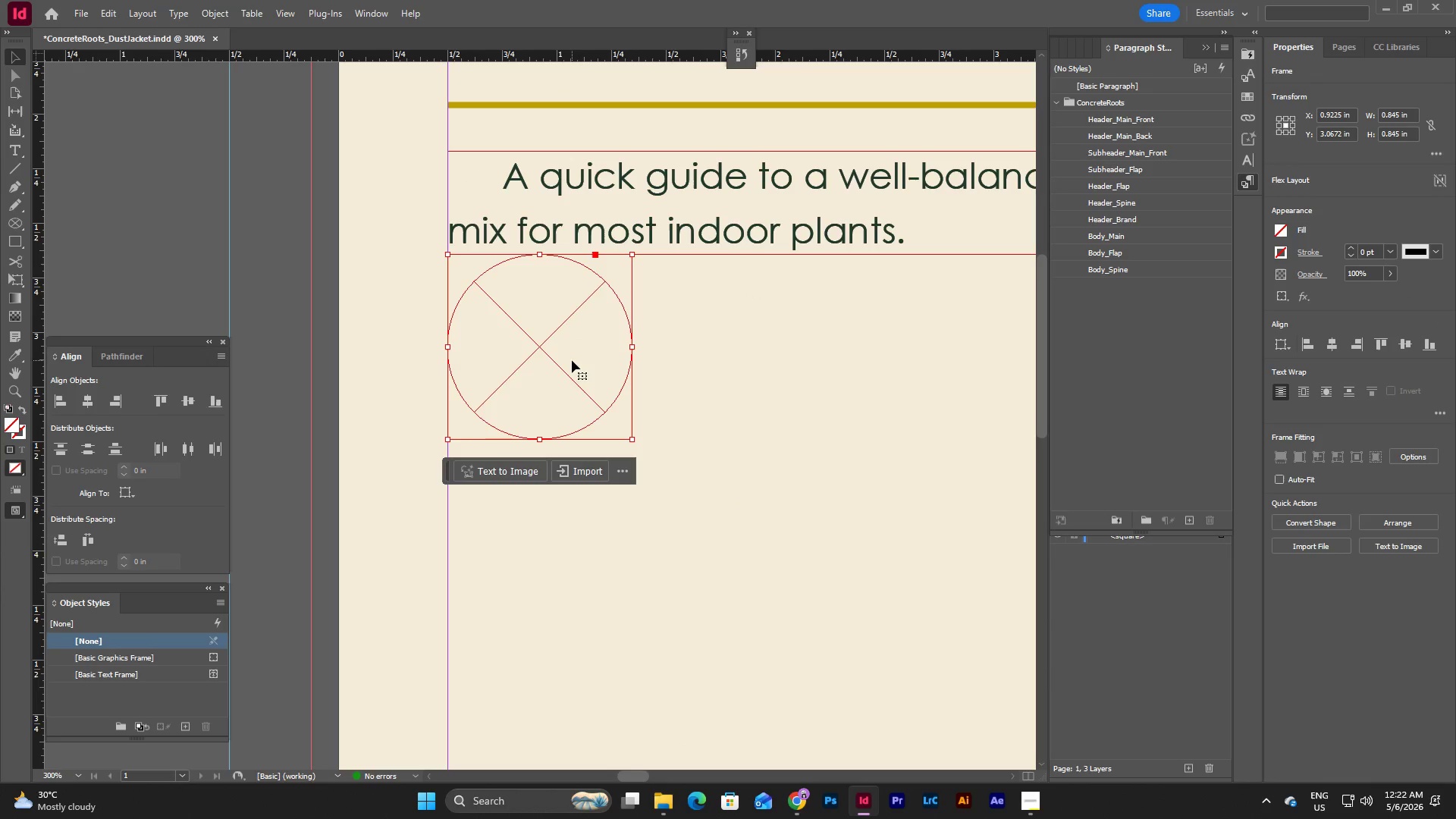 
key(Shift+ArrowDown)
 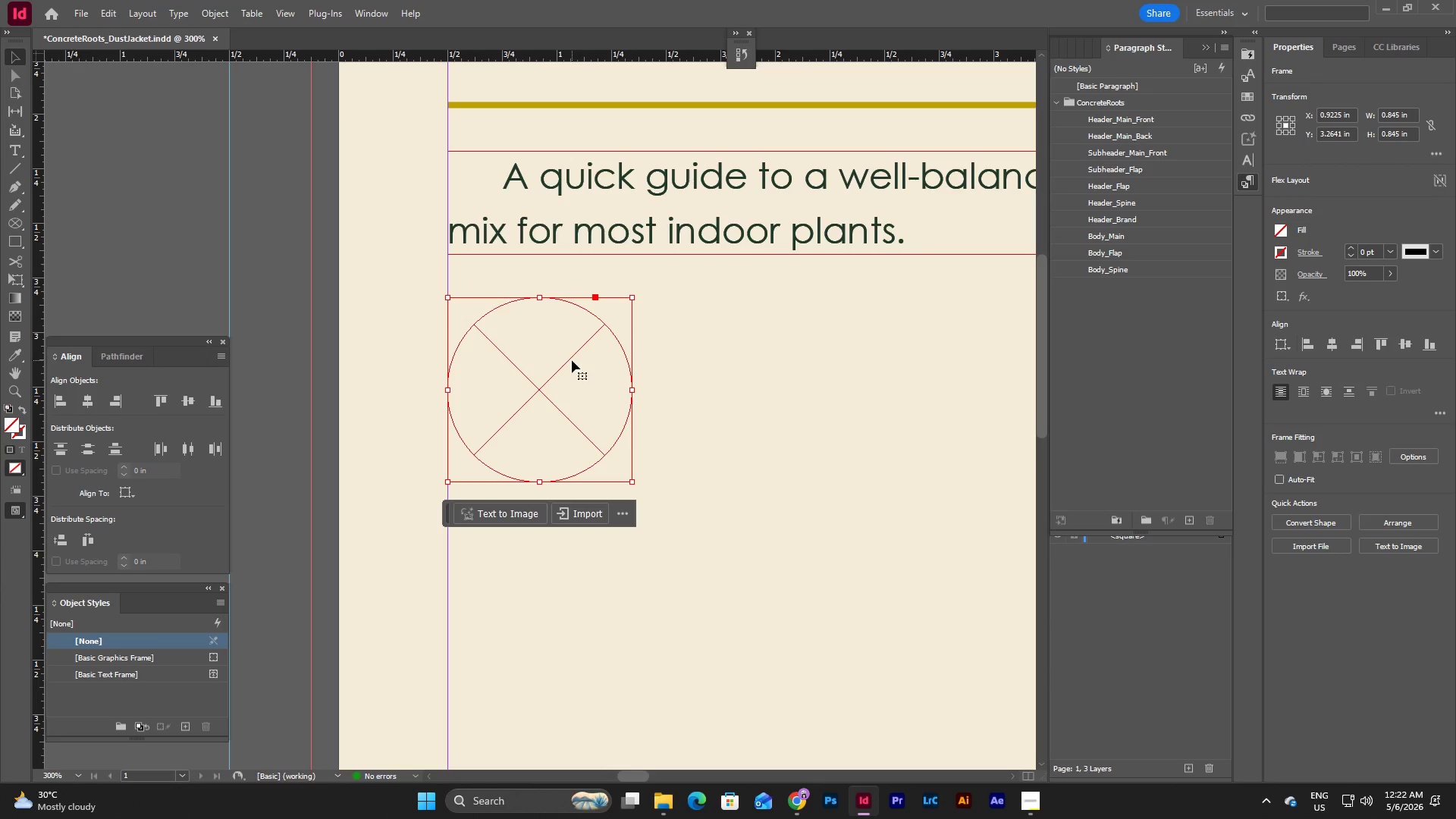 
key(Shift+ArrowDown)
 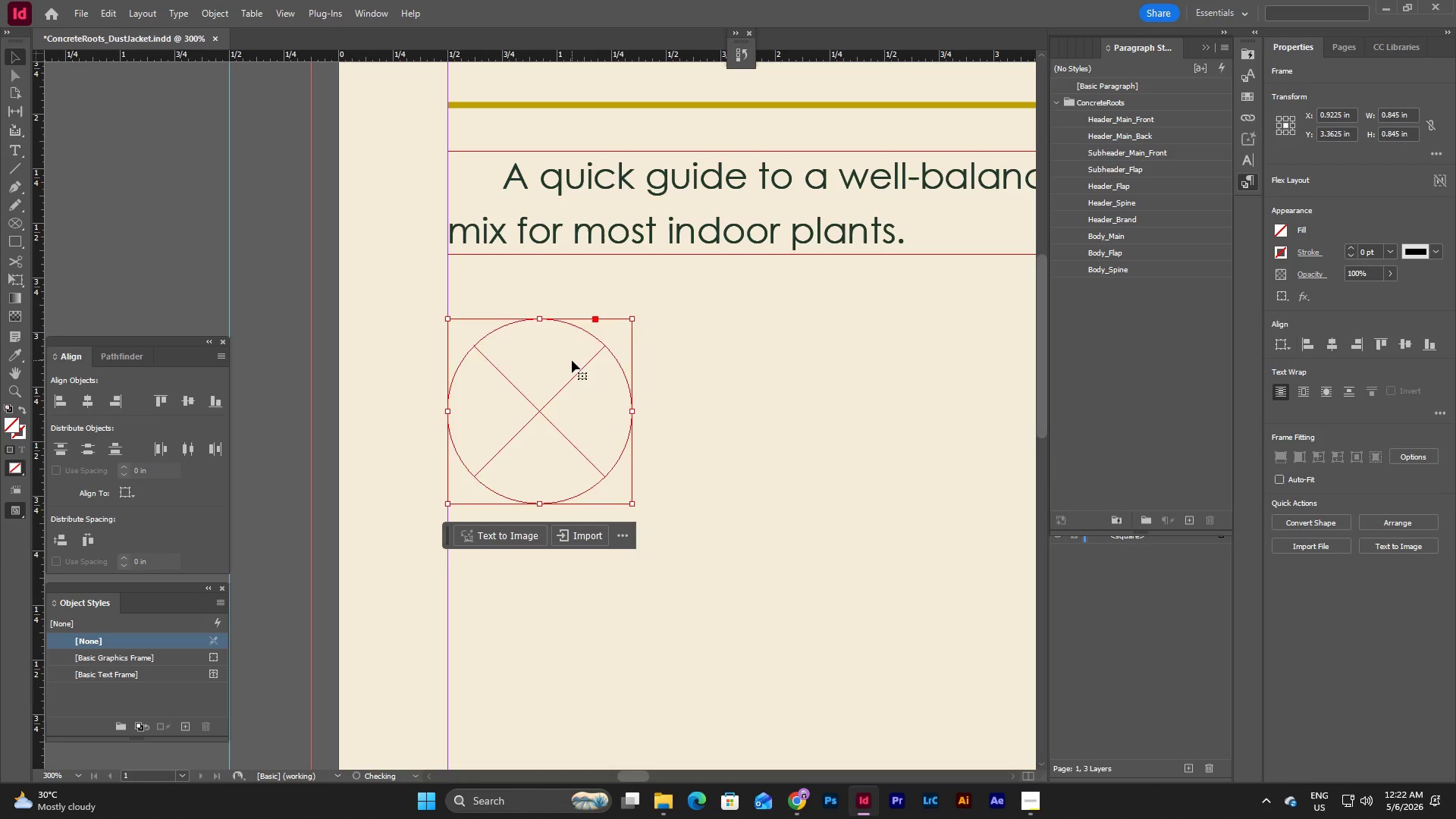 
key(Shift+ArrowDown)
 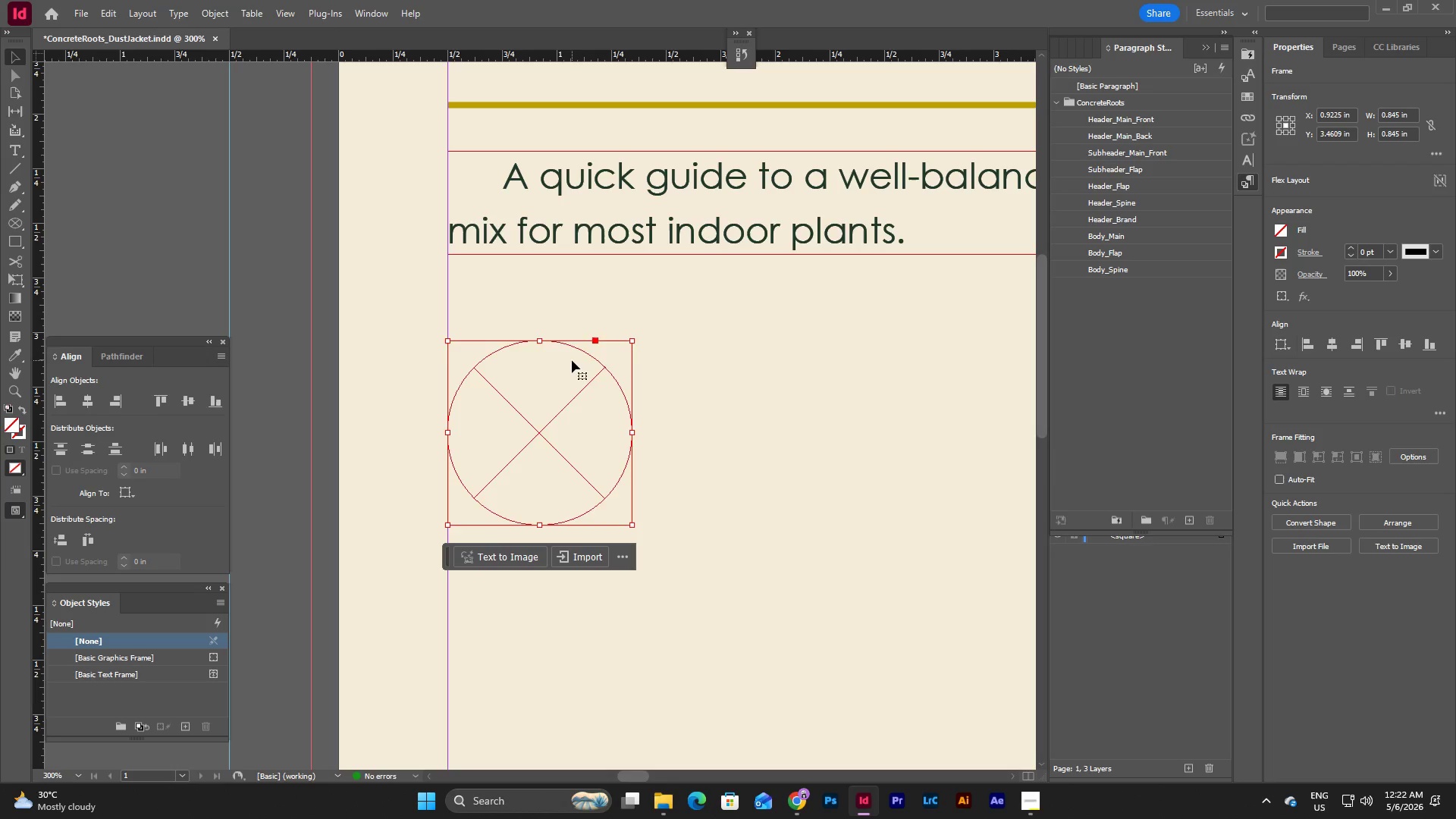 
key(Shift+ArrowDown)
 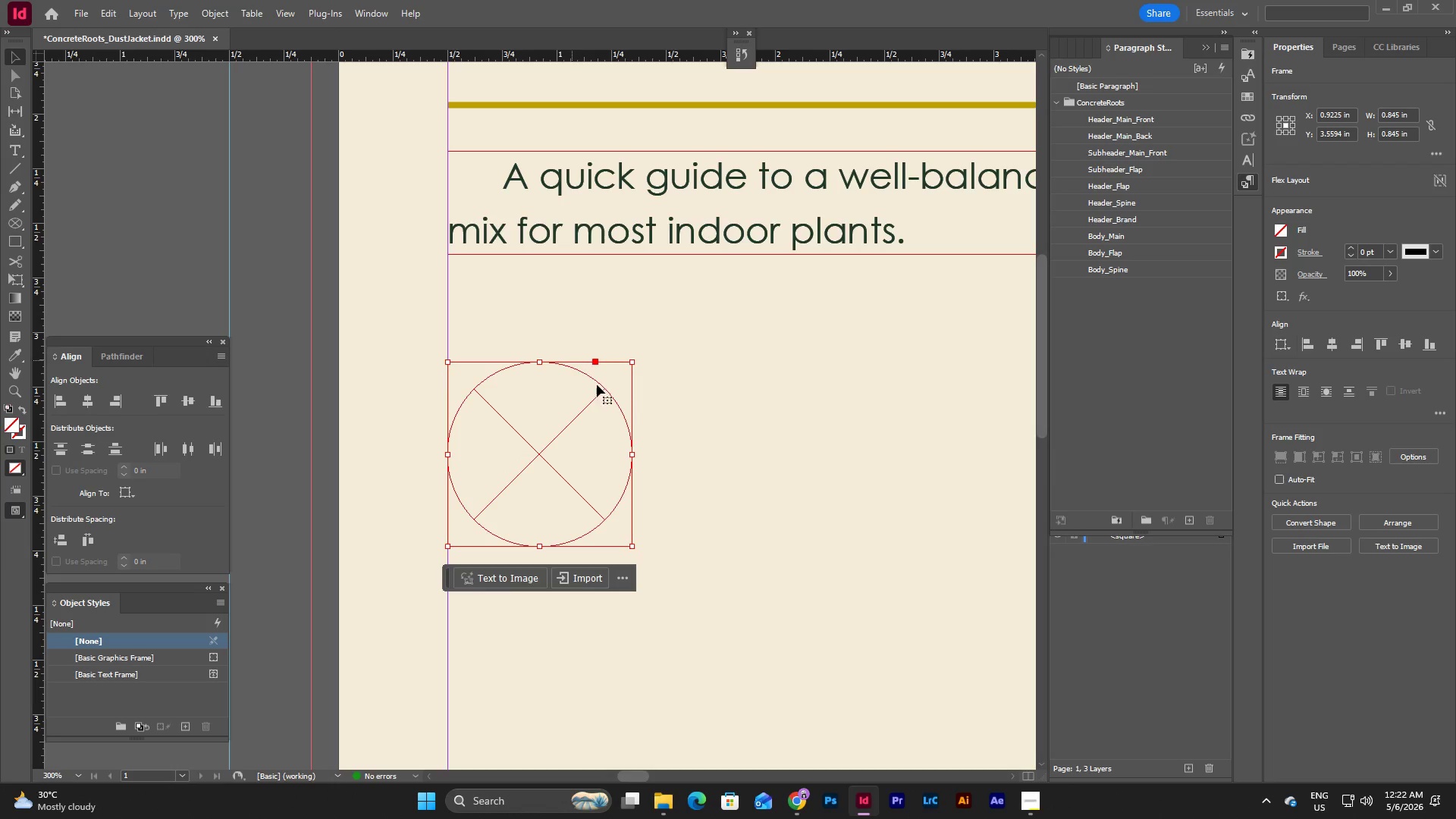 
left_click([673, 428])
 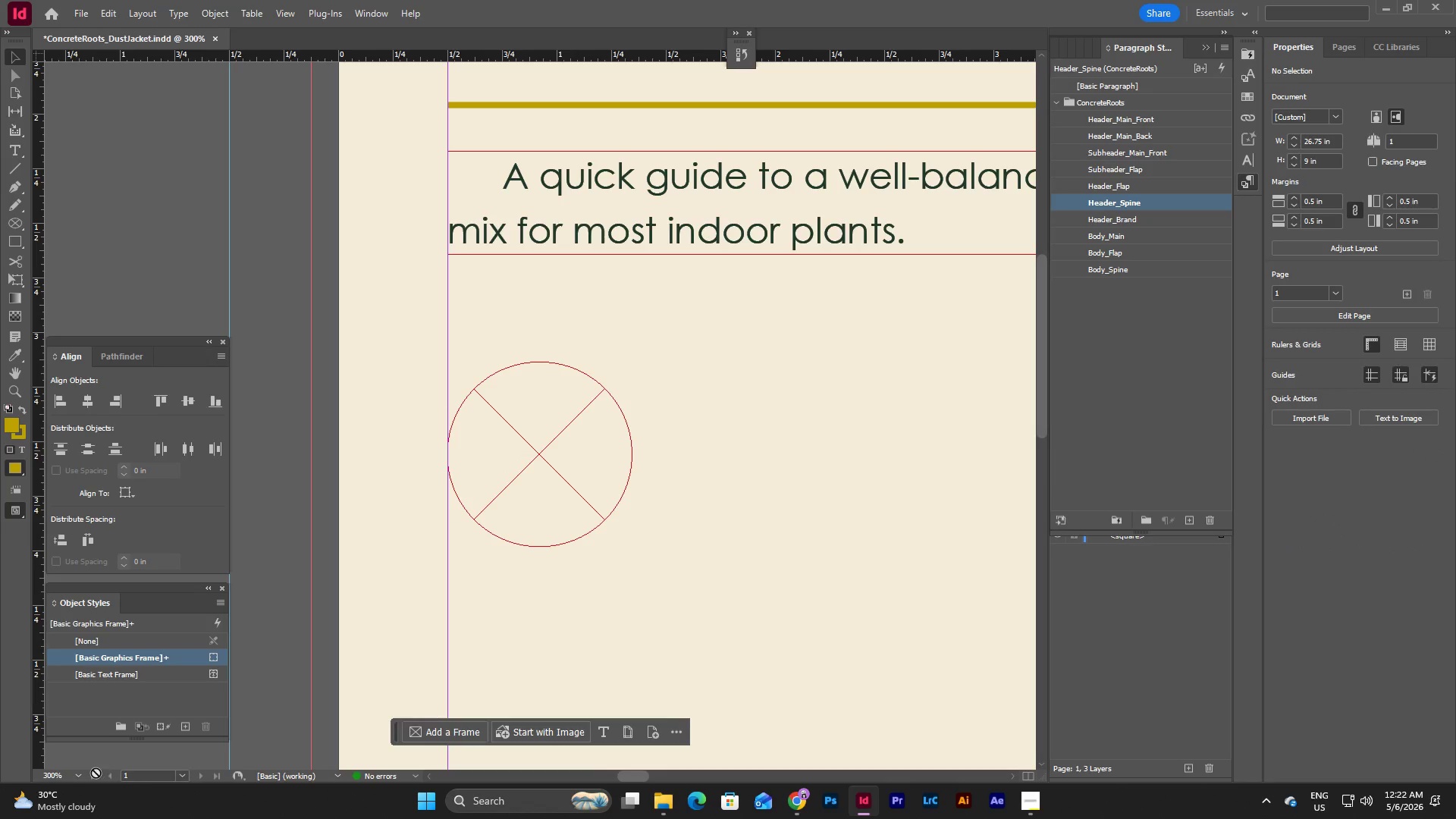 
left_click([80, 778])
 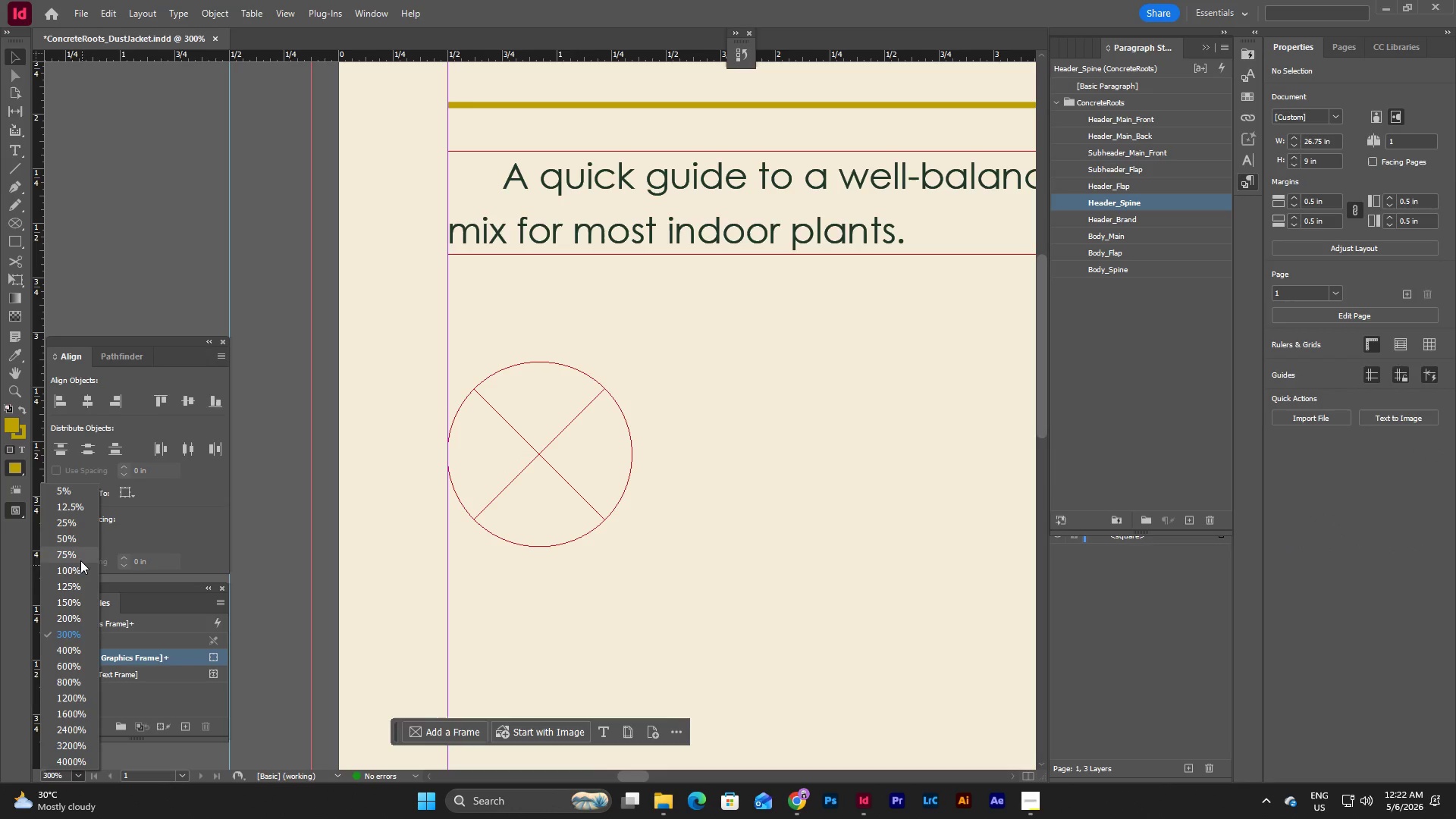 
left_click([80, 559])
 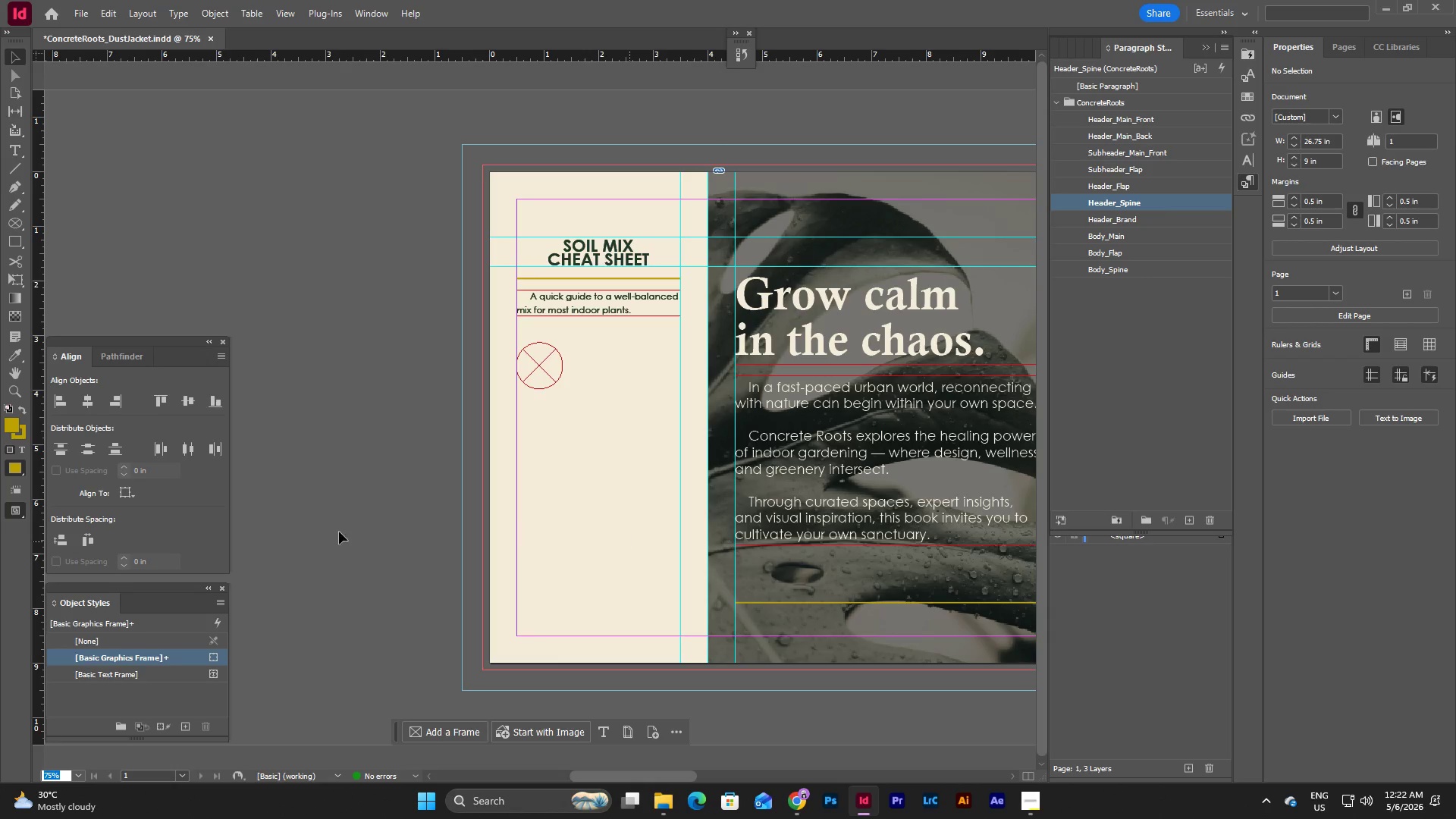 
wait(5.36)
 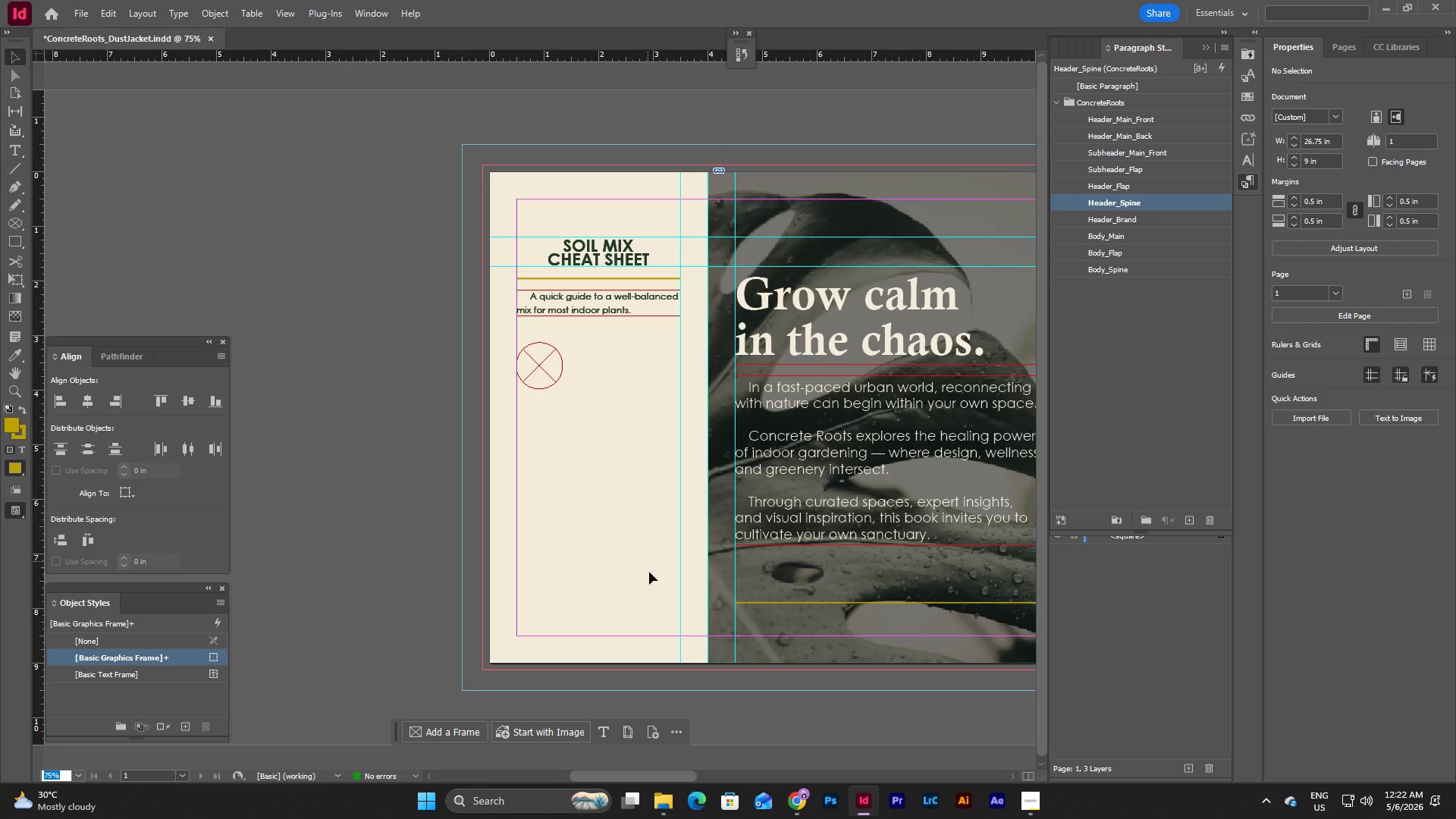 
key(Control+Z)
 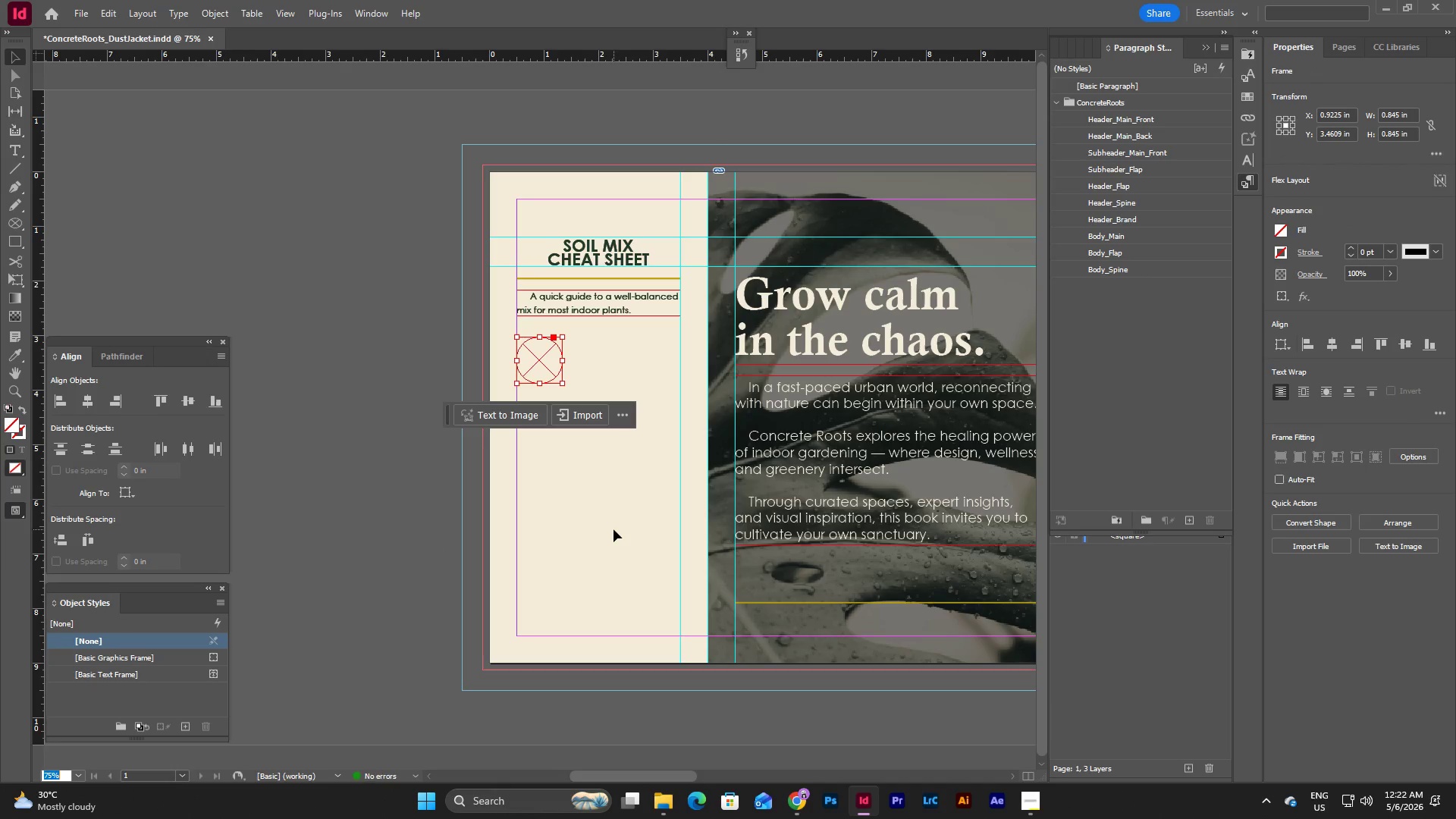 
key(Control+Z)
 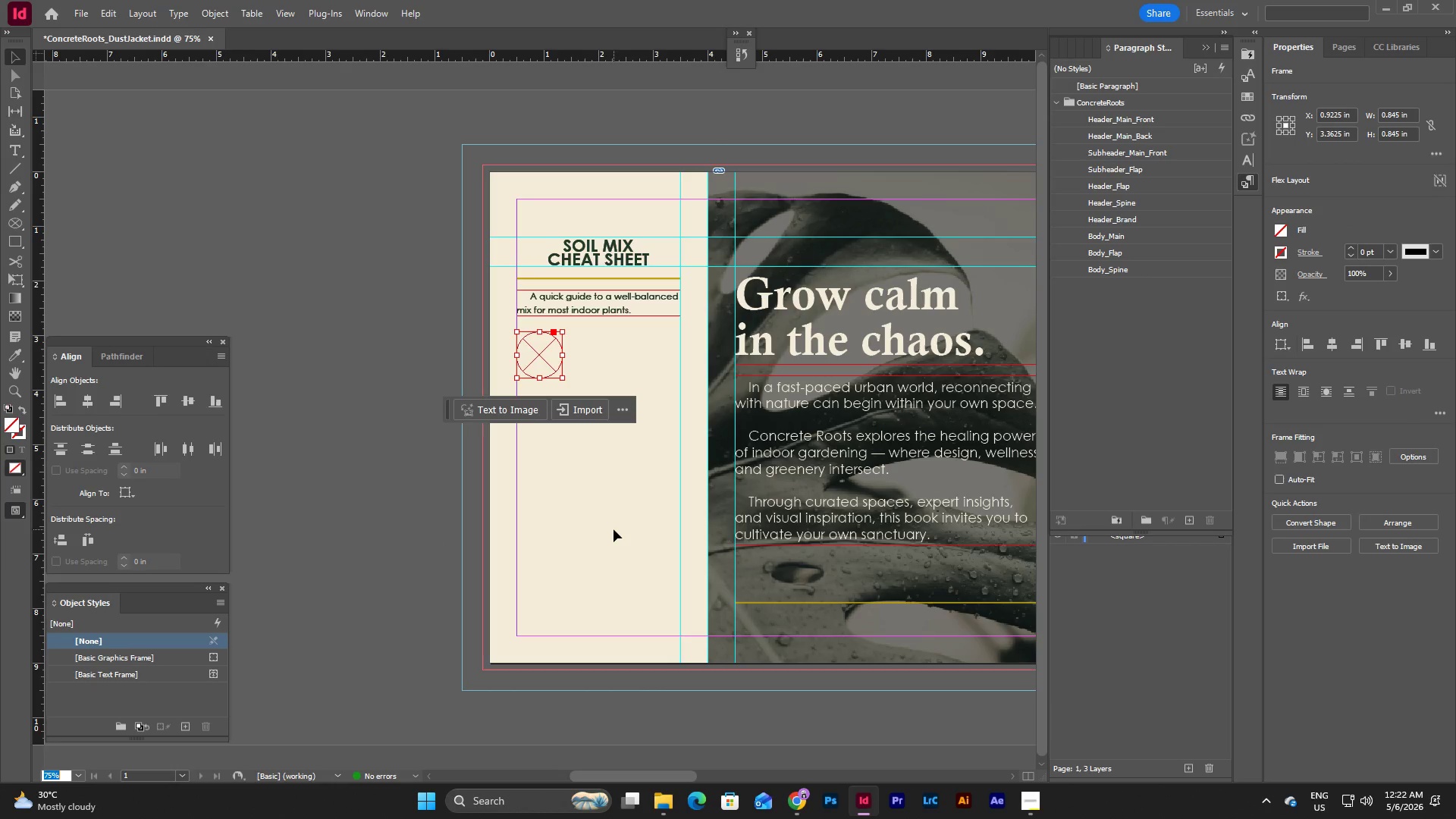 
key(Control+Z)
 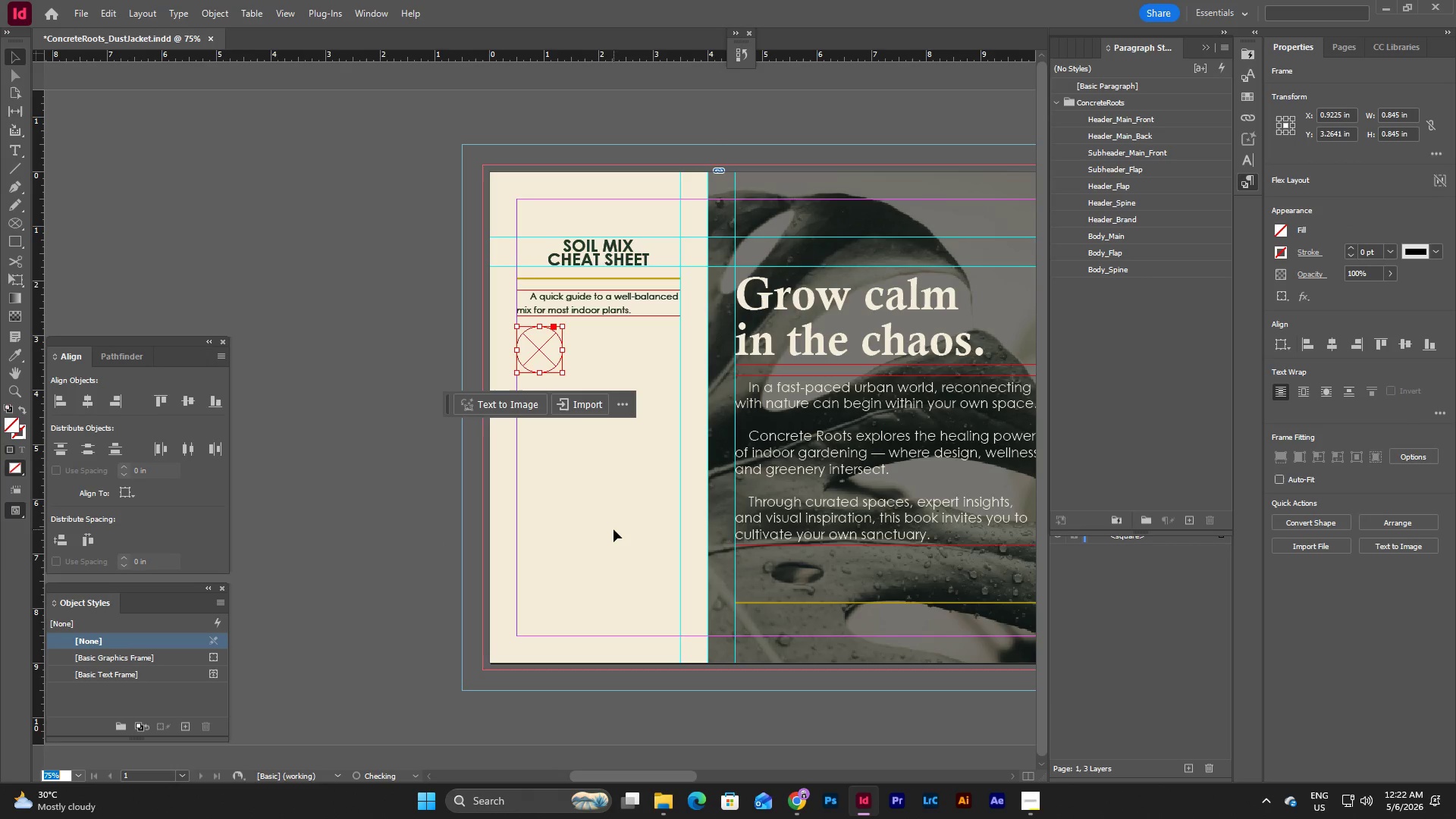 
key(Control+Z)
 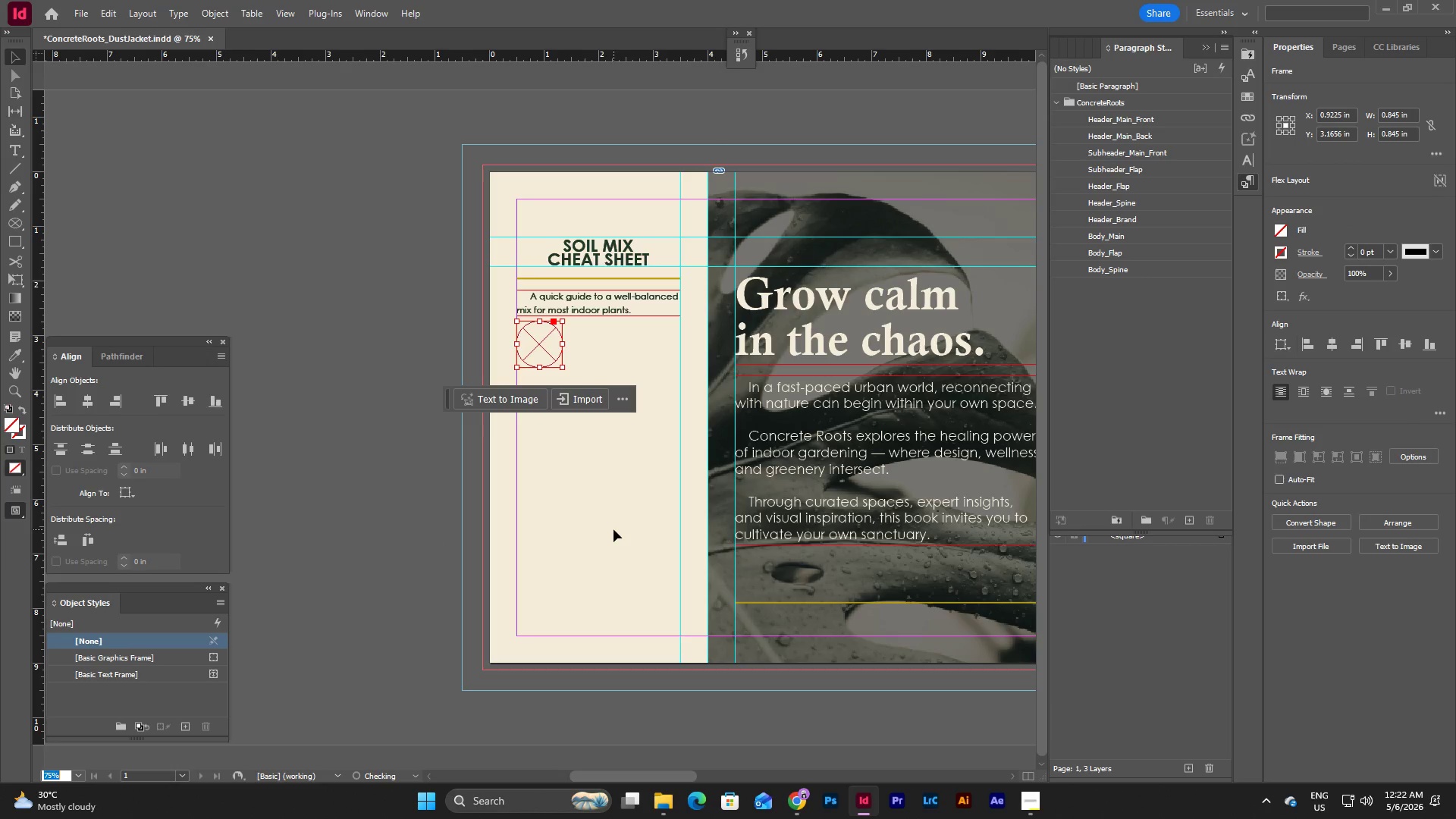 
key(Control+Z)
 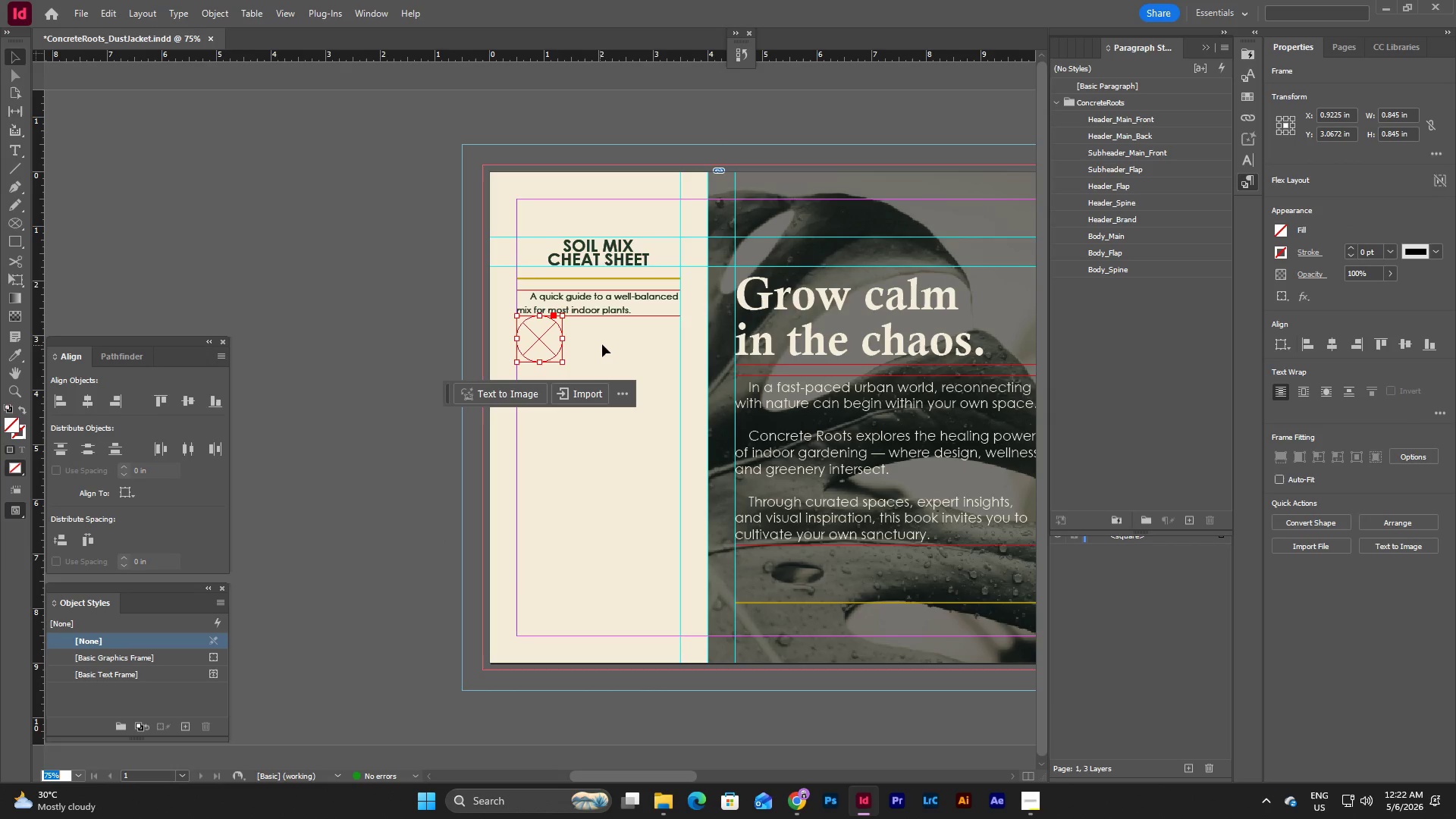 
double_click([538, 336])
 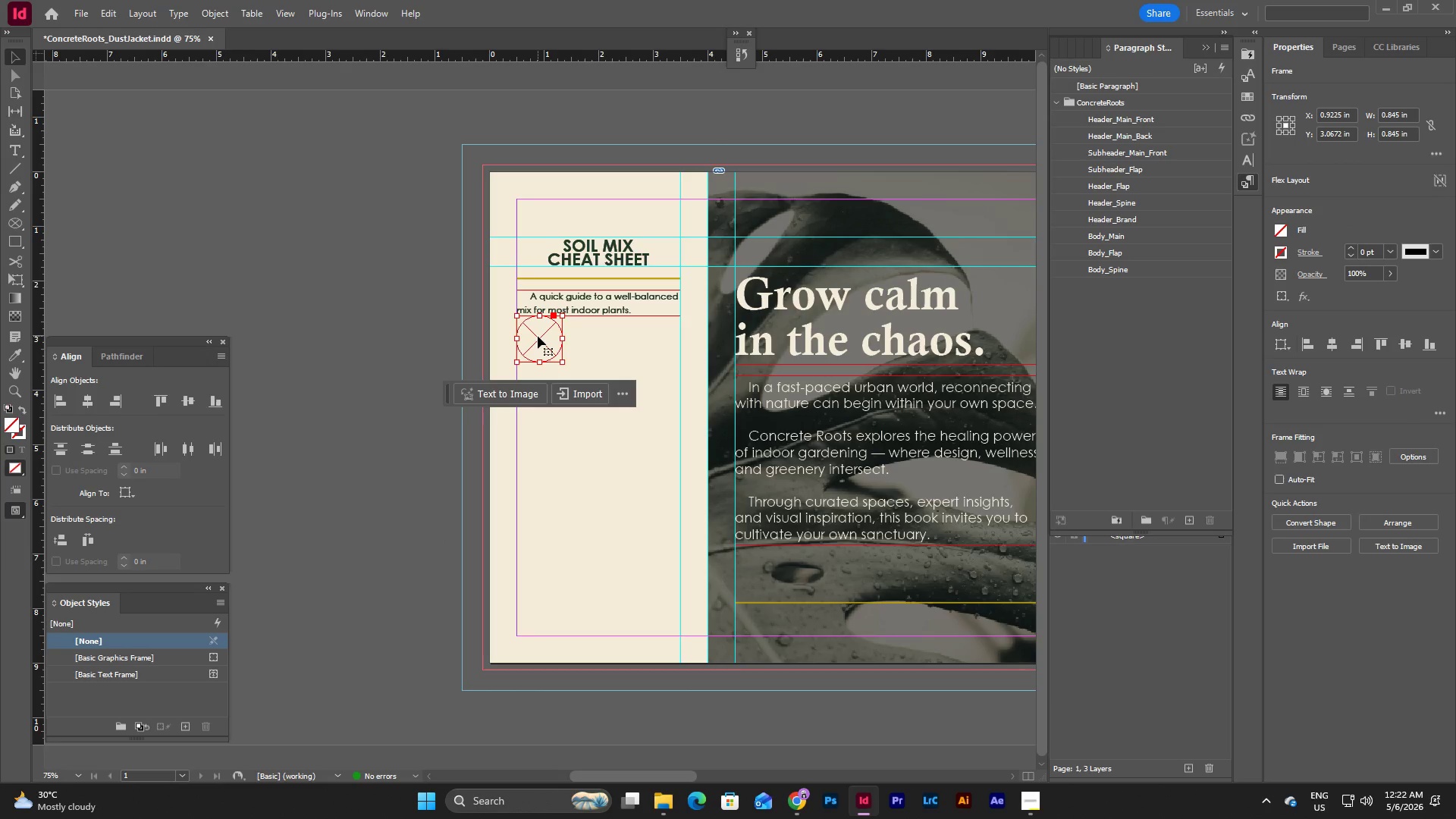 
key(Shift+ArrowDown)
 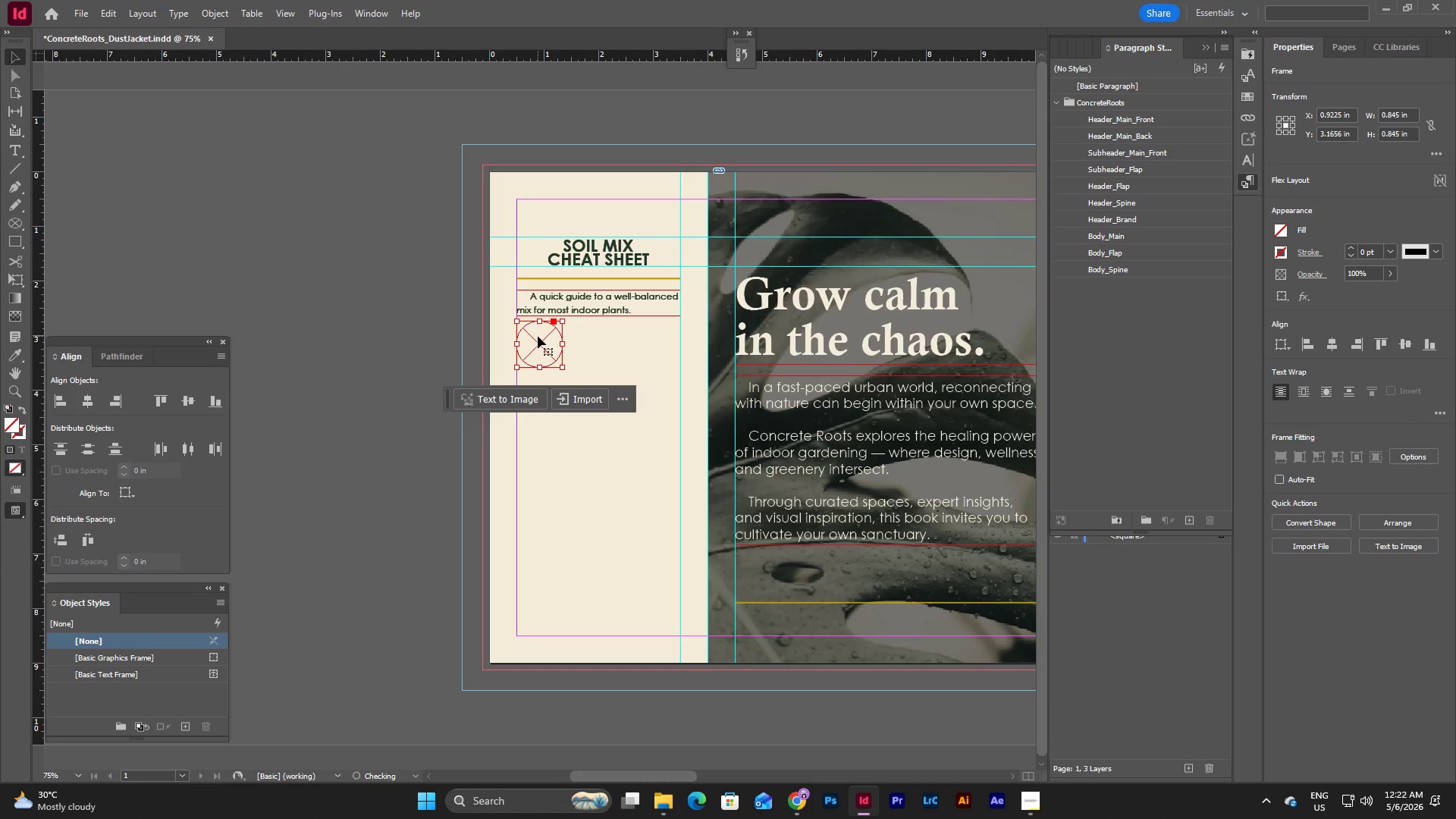 
key(Shift+ArrowDown)
 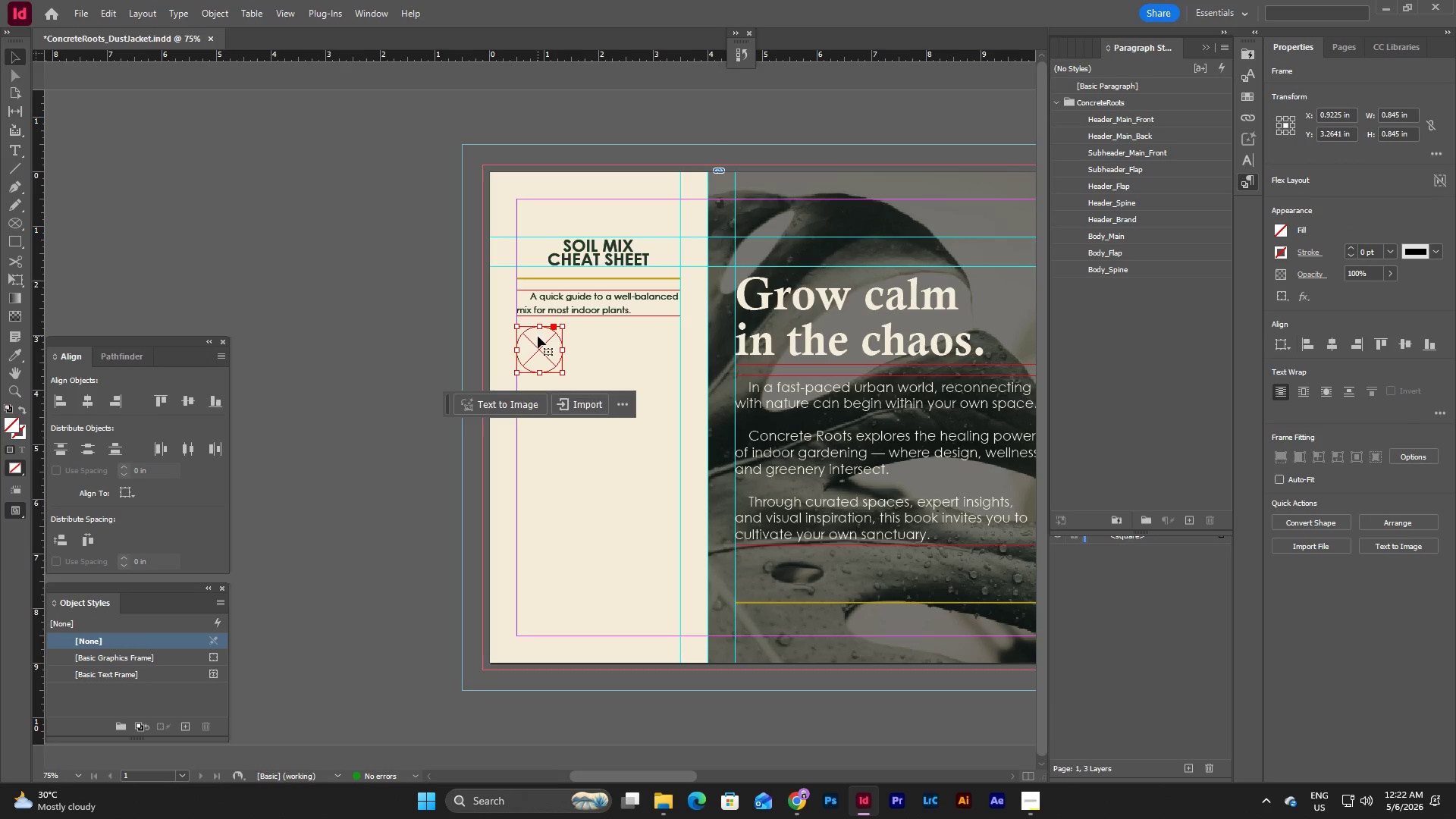 
key(Shift+ArrowDown)
 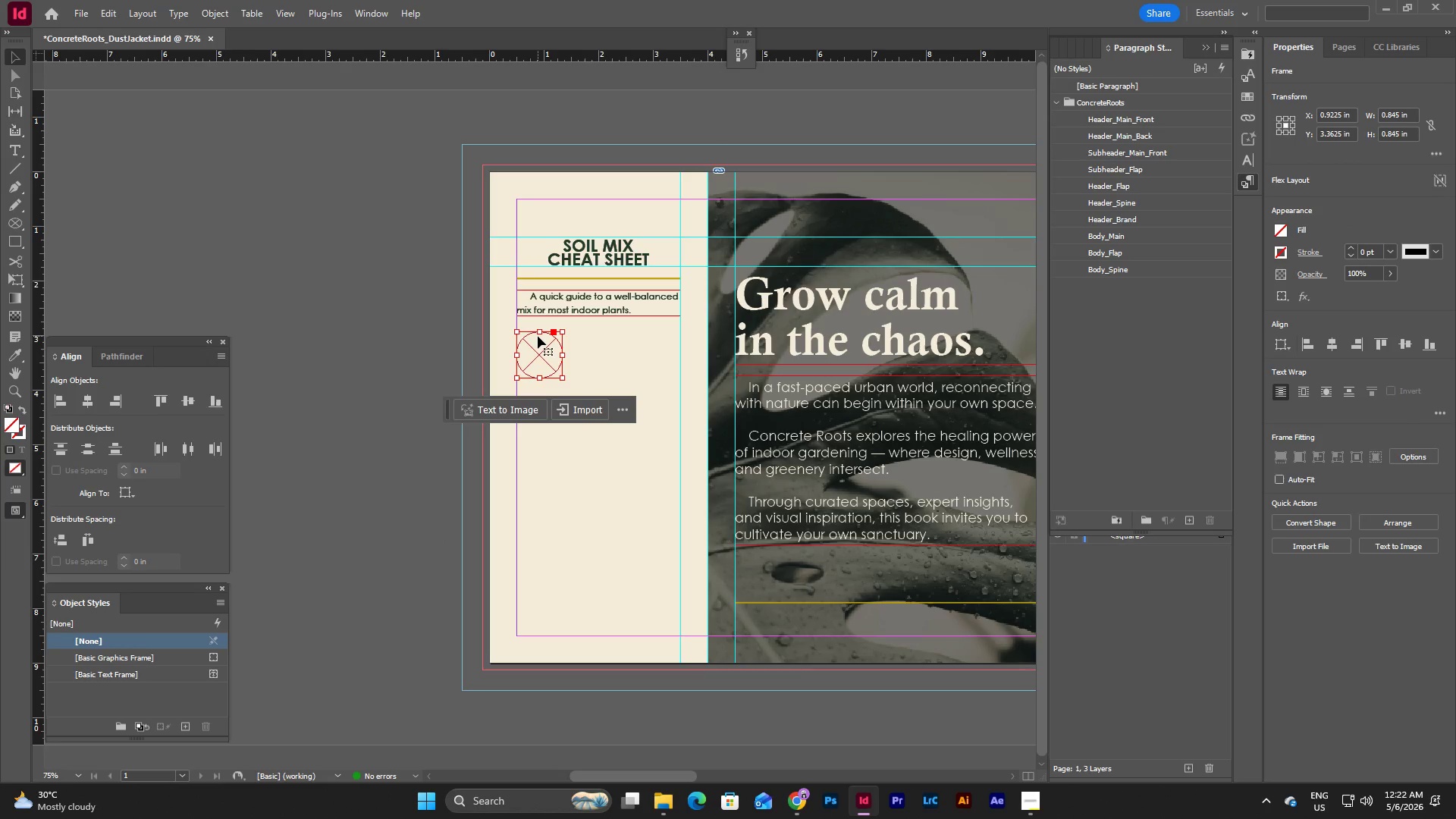 
hold_key(key=ShiftLeft, duration=0.78)
 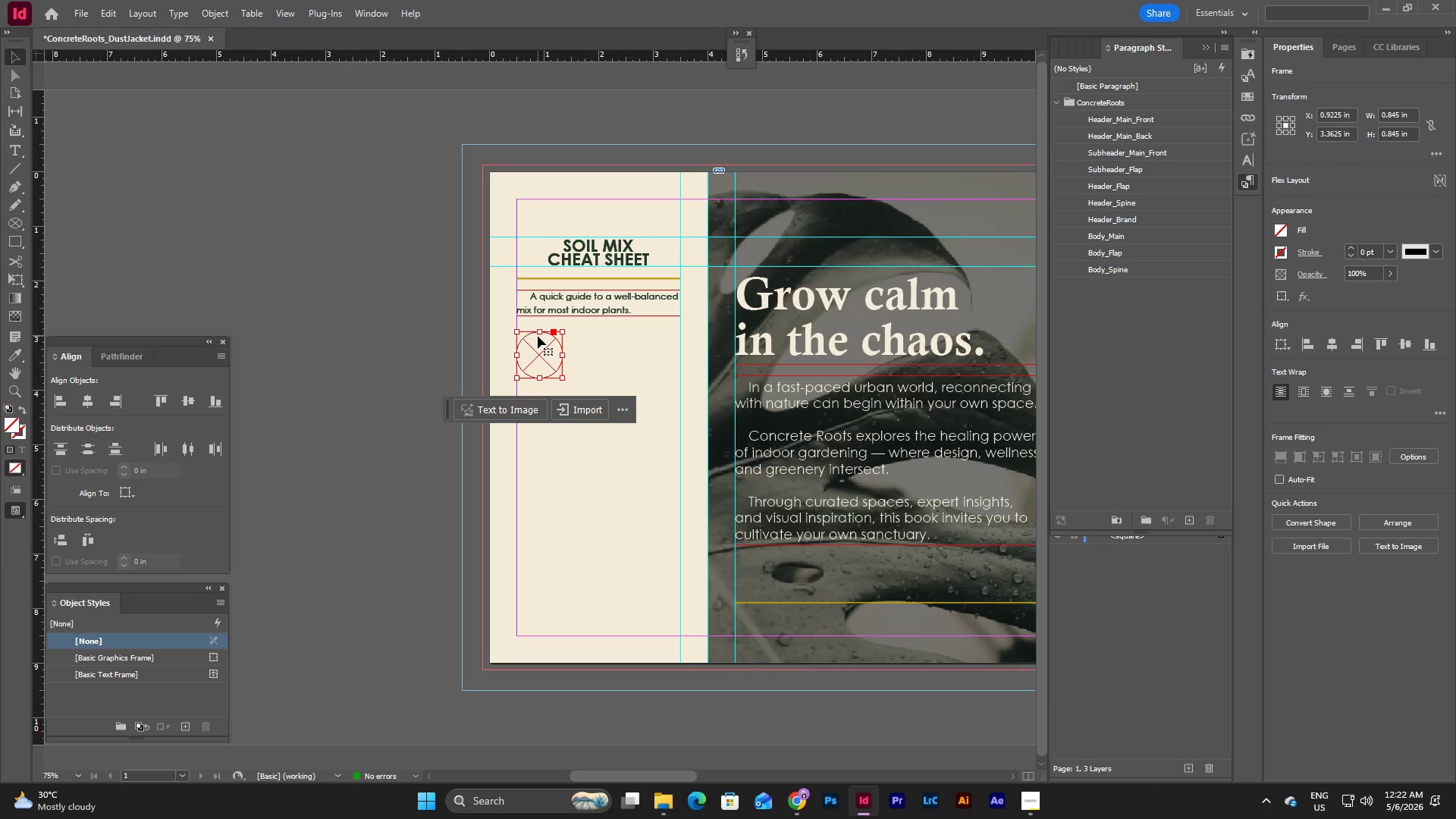 
key(Shift+ArrowUp)
 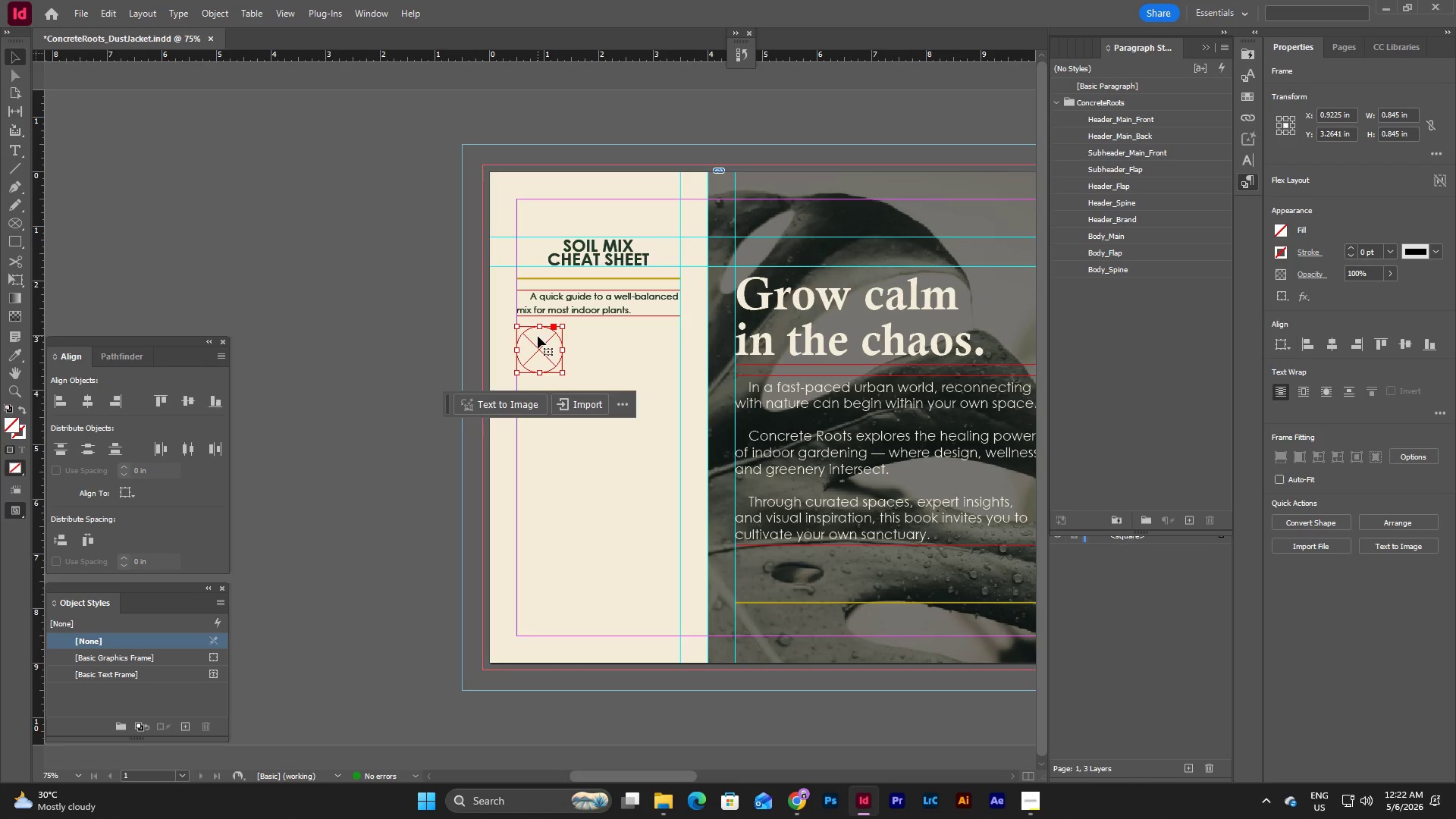 
wait(7.11)
 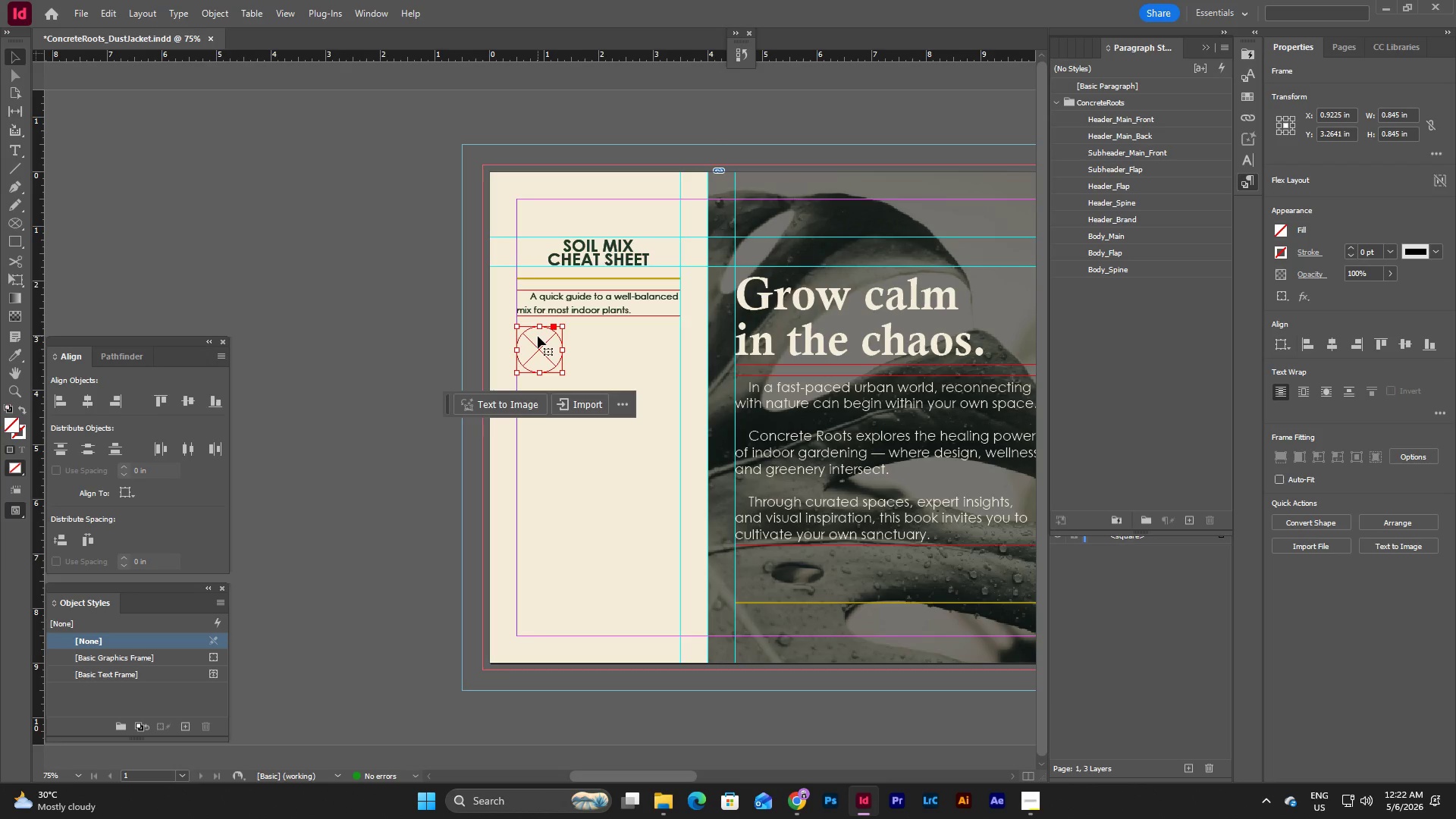 
left_click([579, 350])
 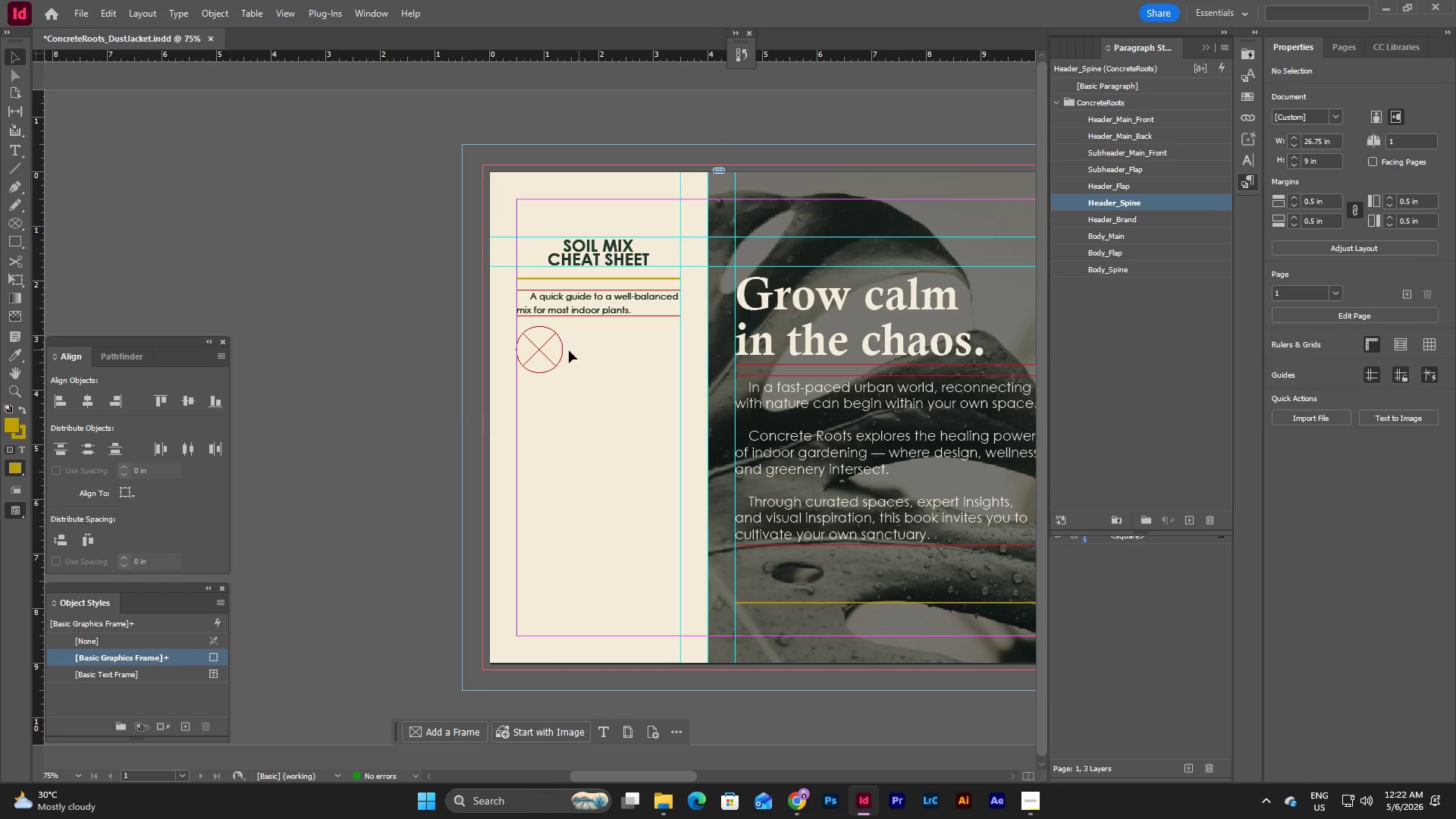 
left_click([541, 351])
 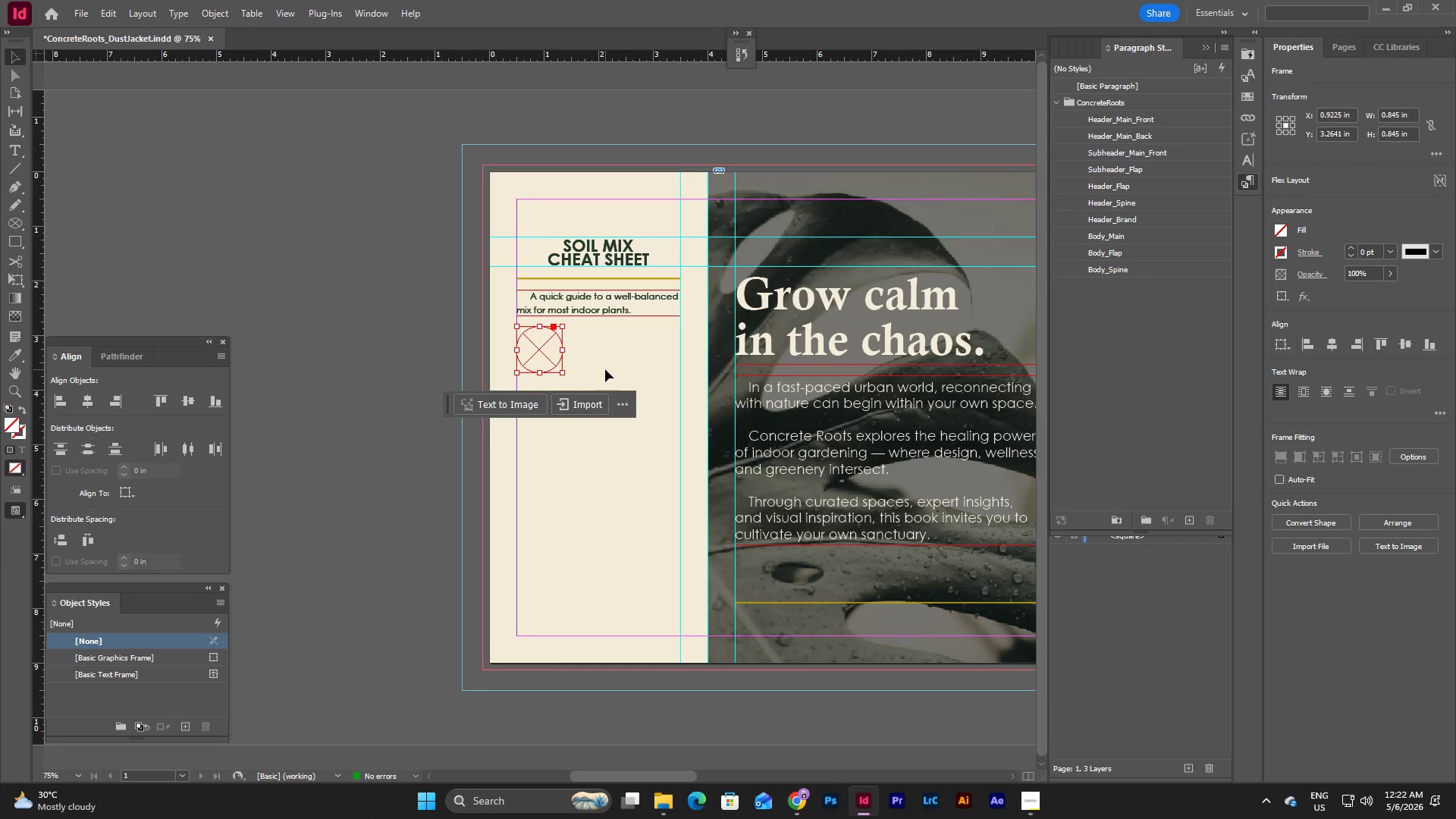 
key(Control+C)
 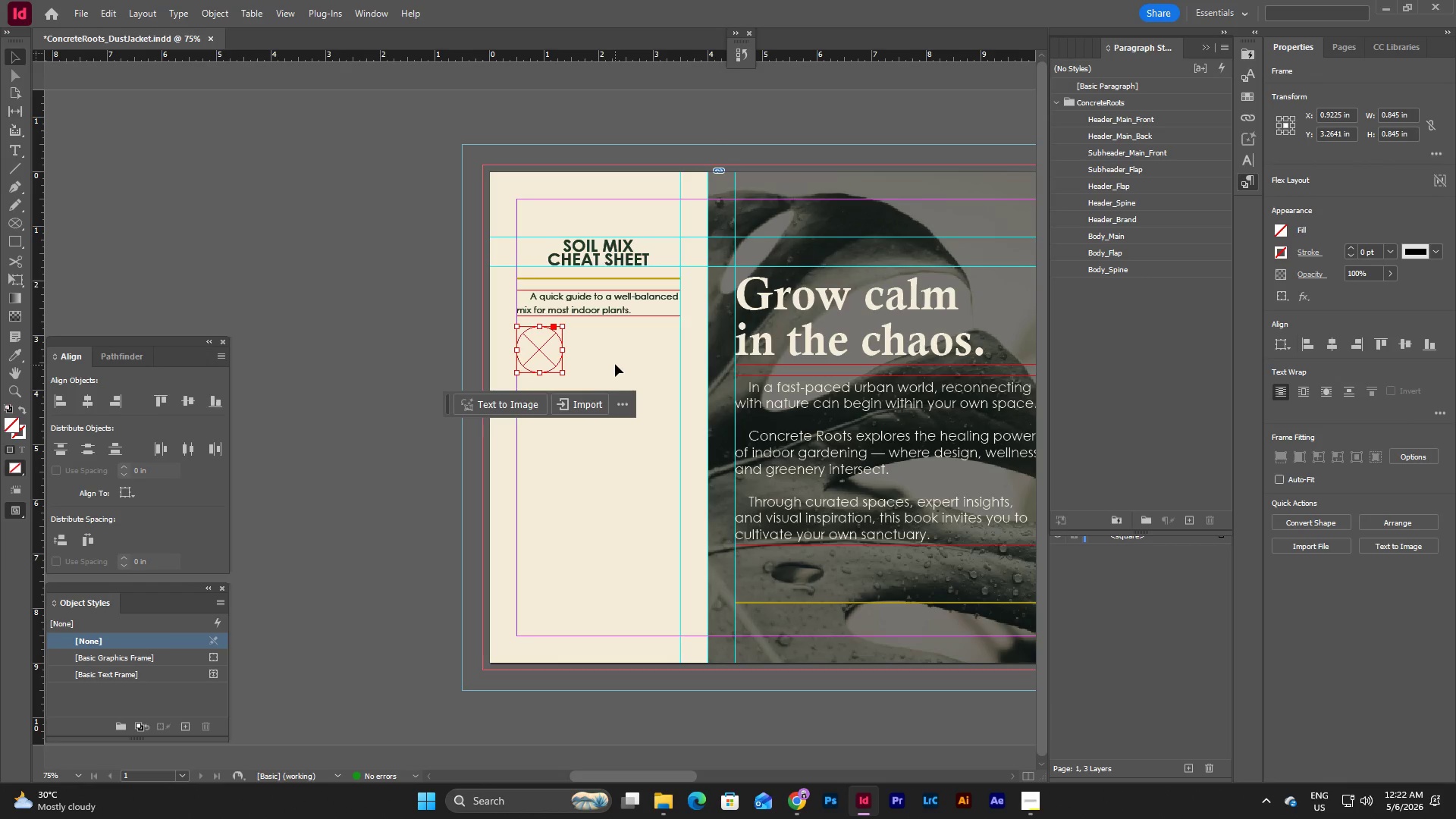 
left_click([615, 363])
 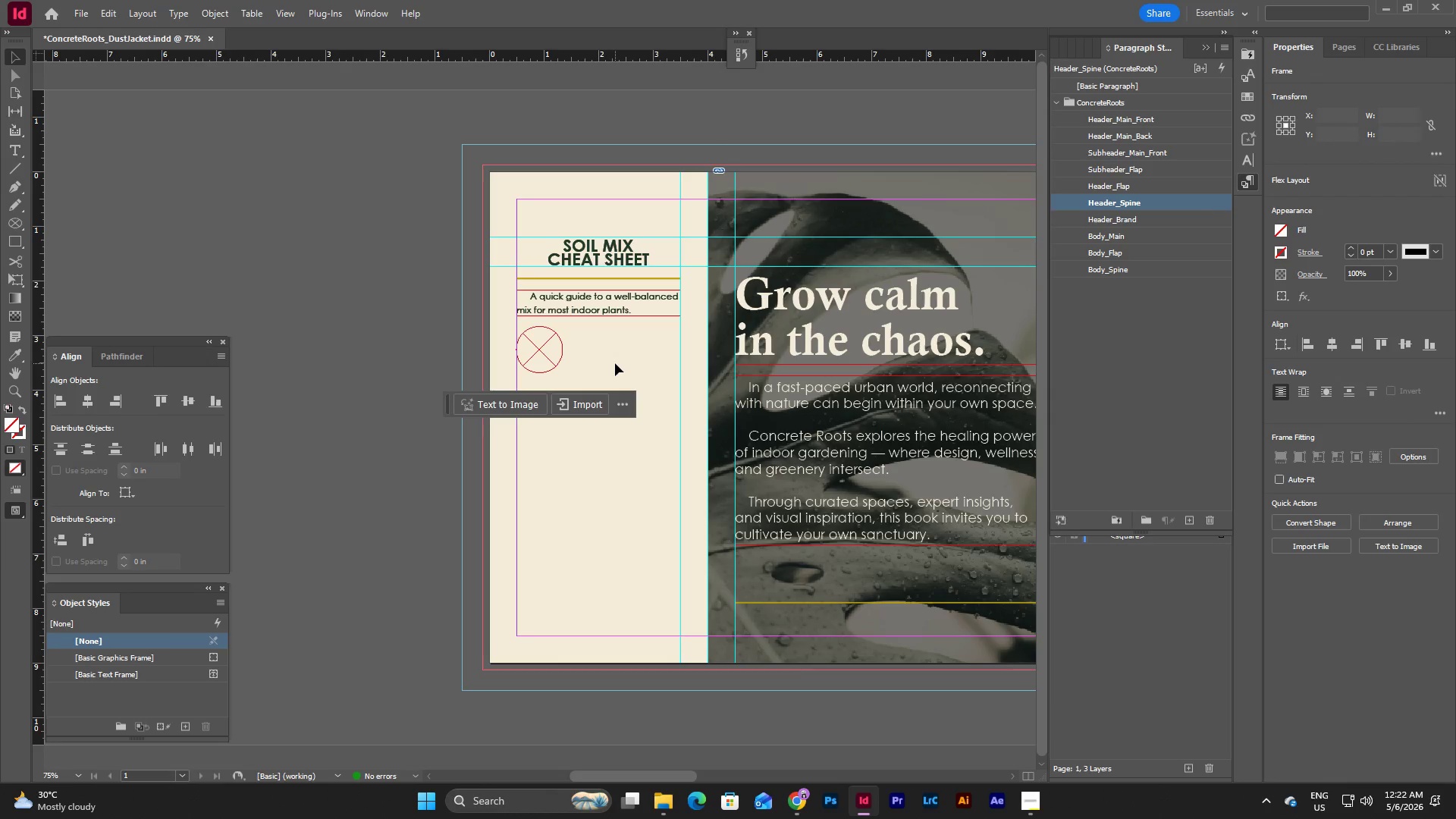 
key(Control+V)
 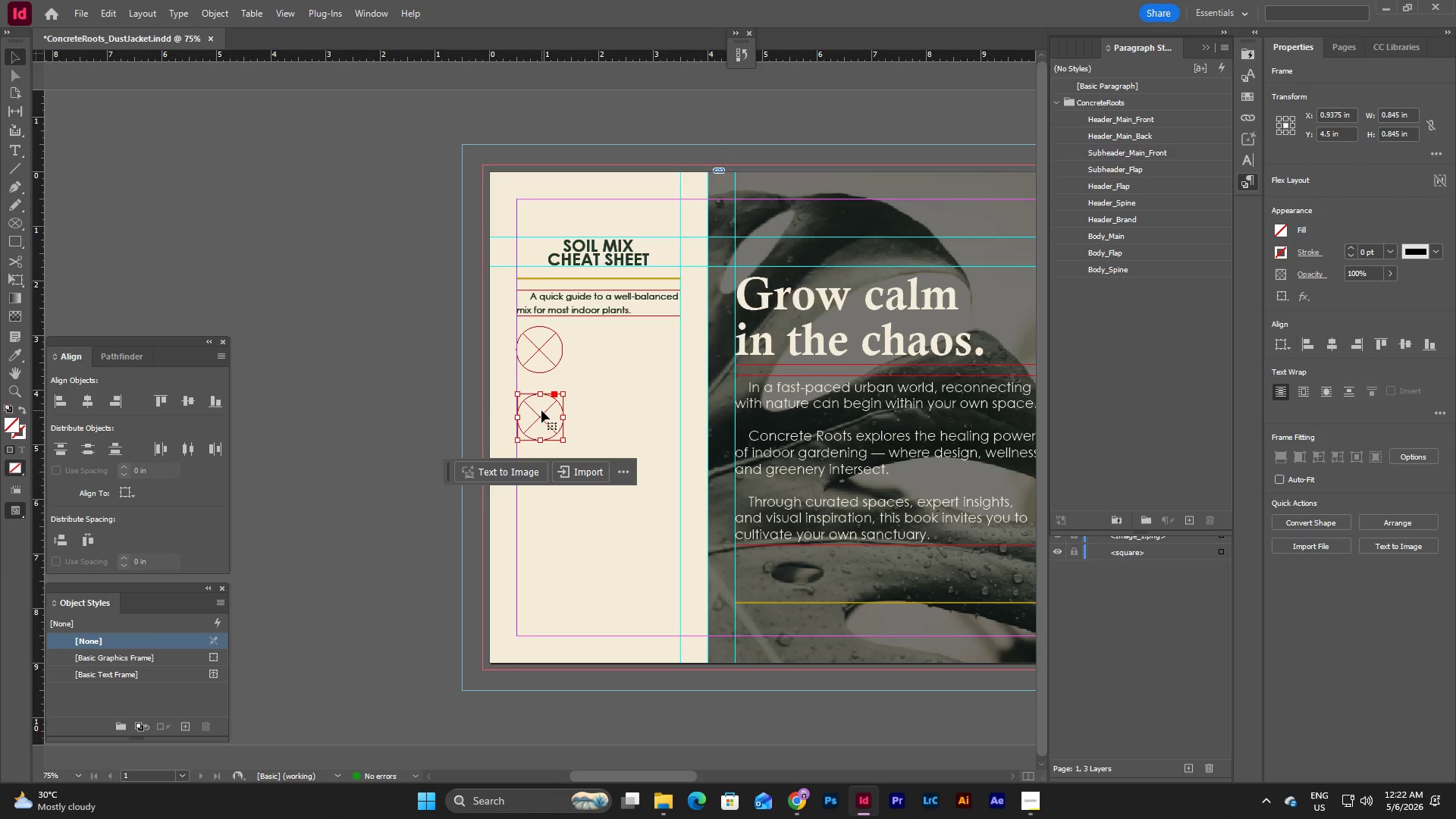 
left_click_drag(start_coordinate=[541, 410], to_coordinate=[543, 400])
 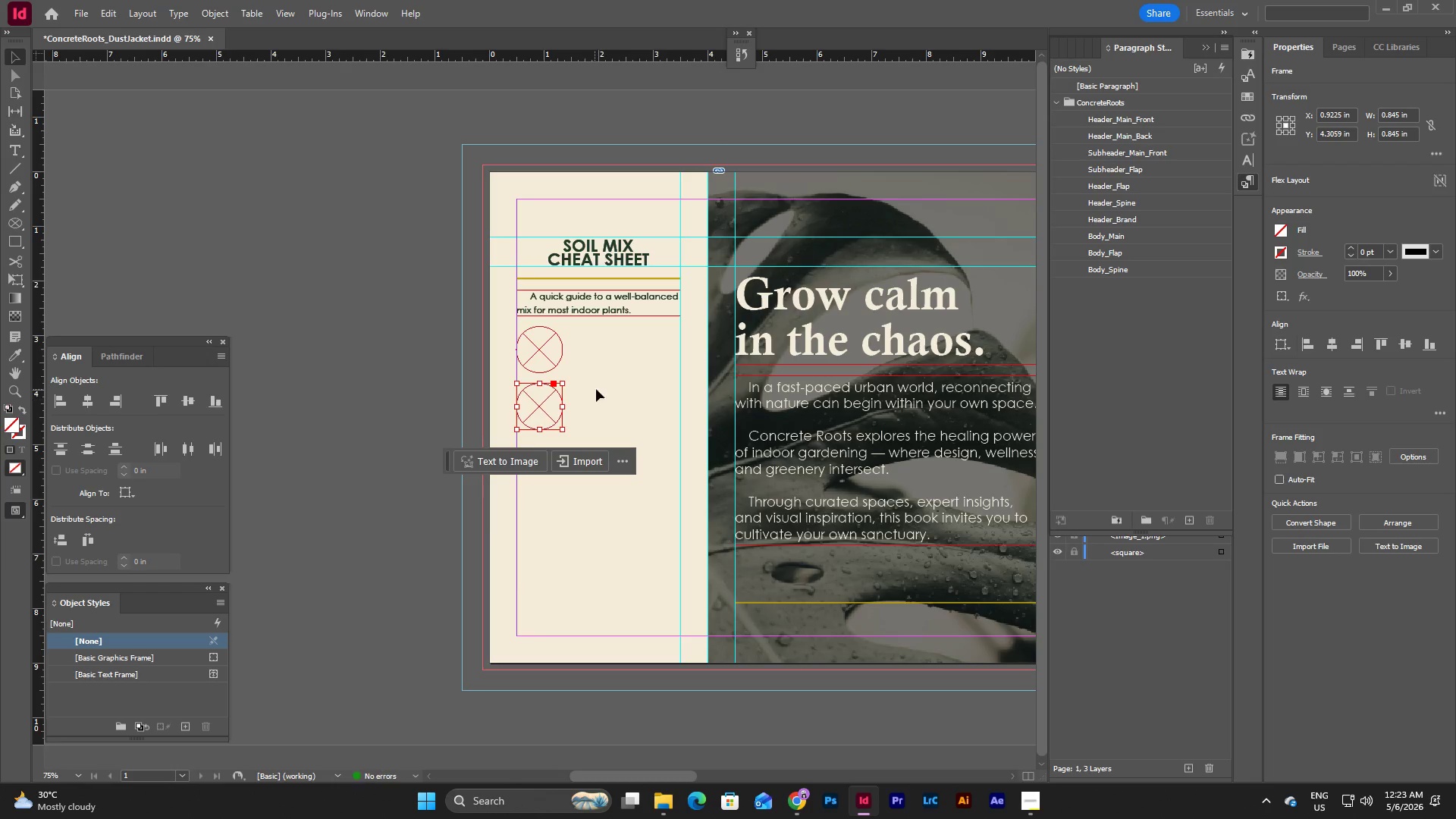 
left_click([615, 382])
 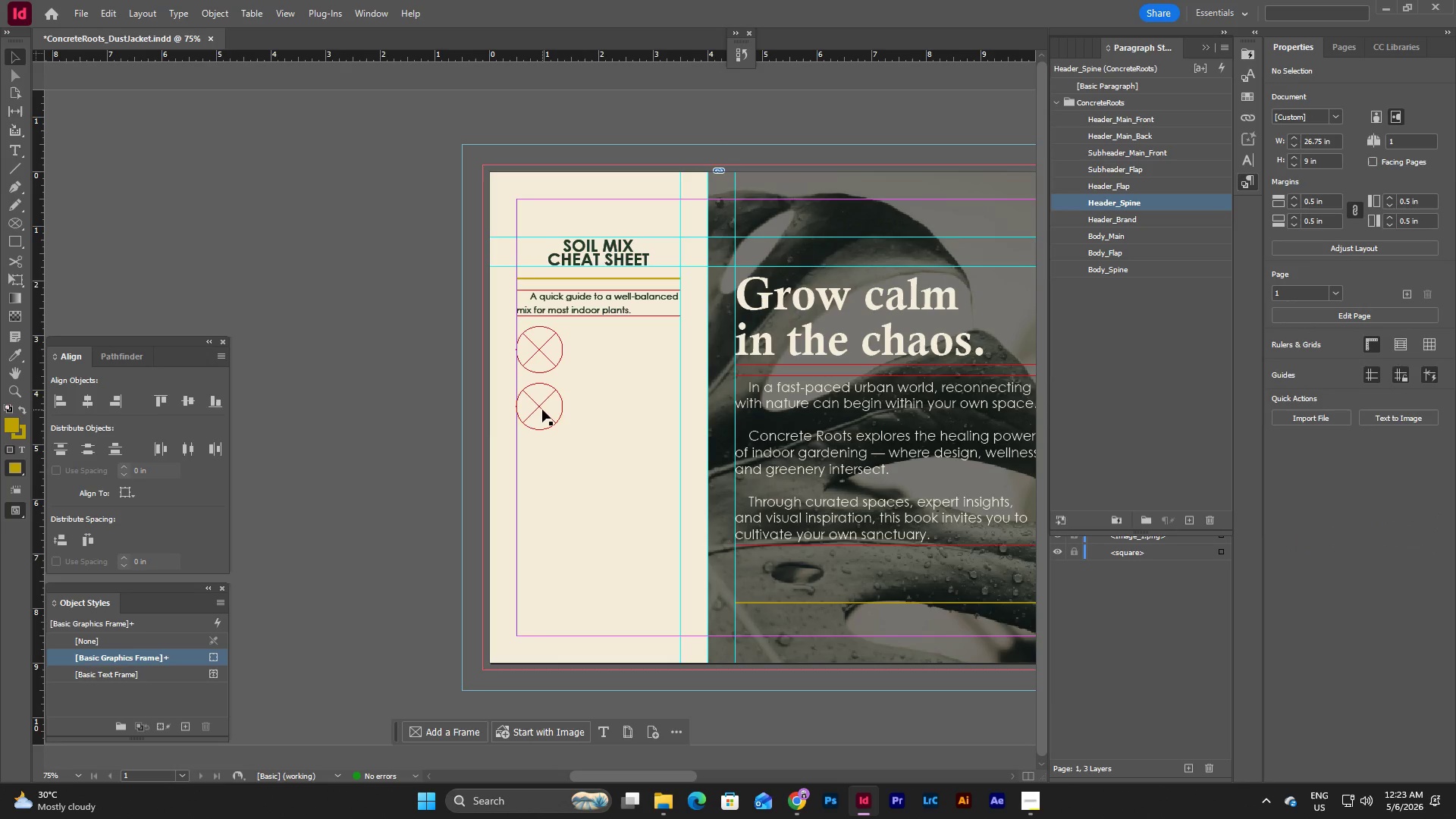 
double_click([642, 443])
 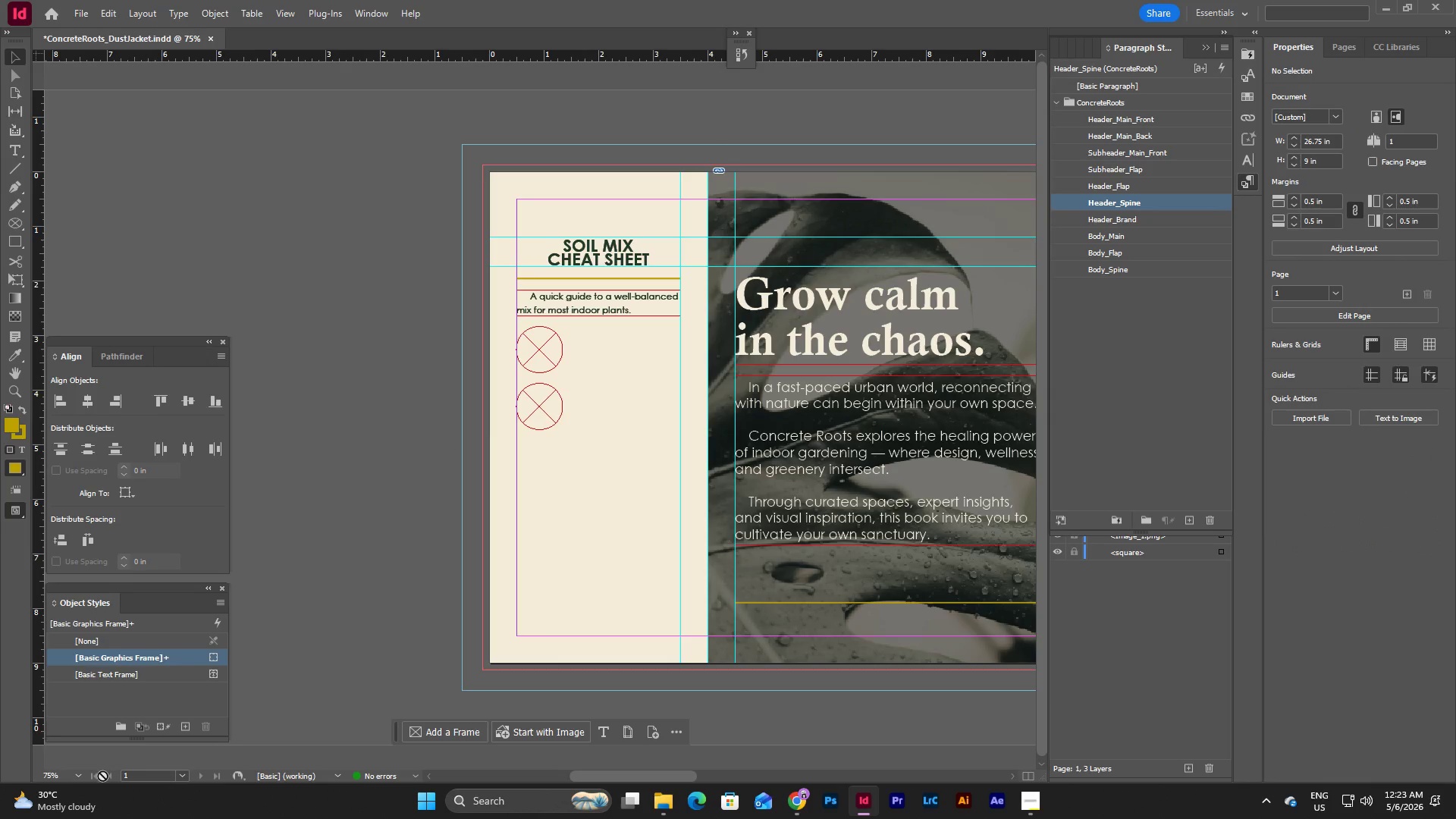 
left_click([80, 776])
 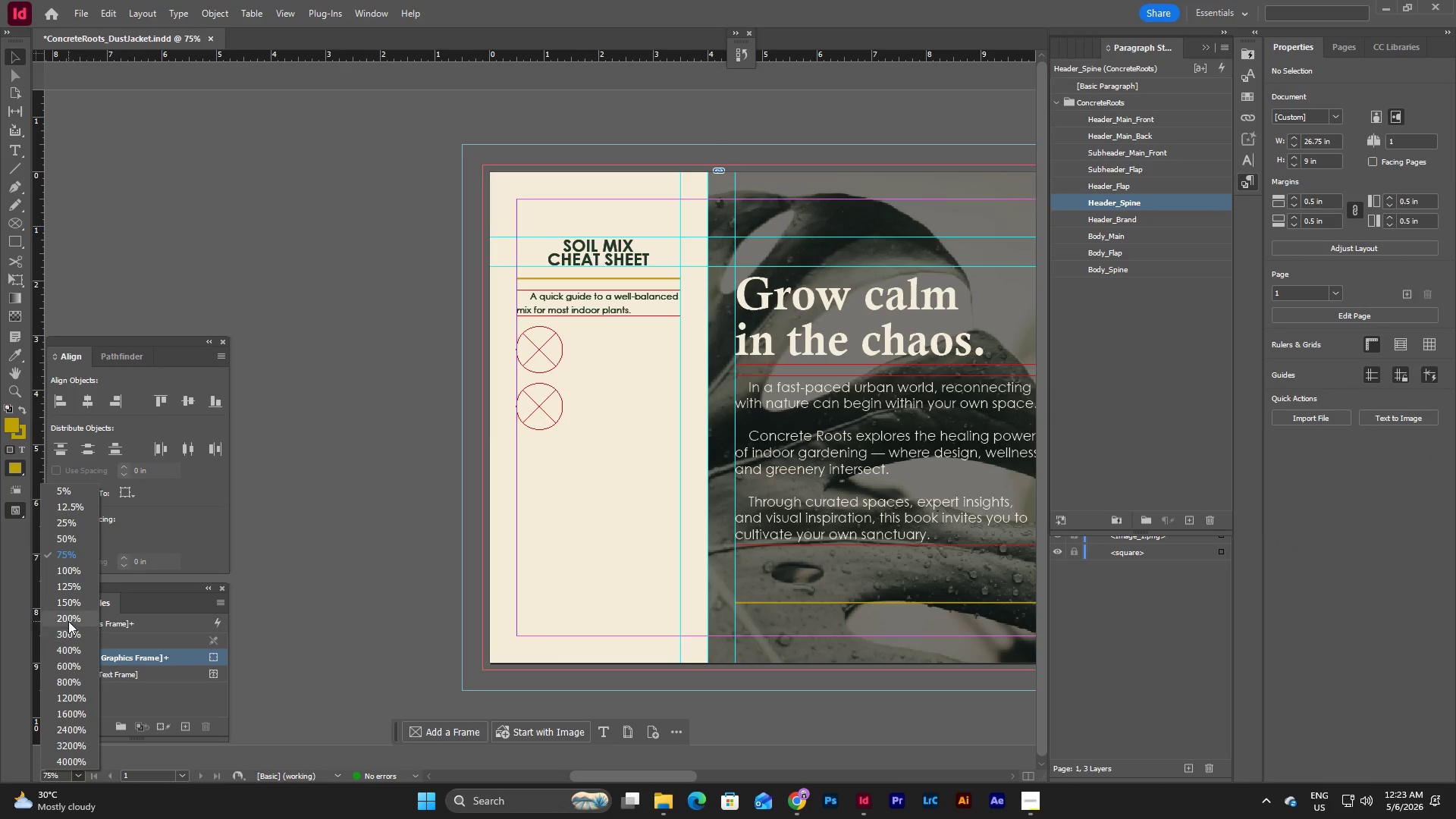 
left_click([68, 632])
 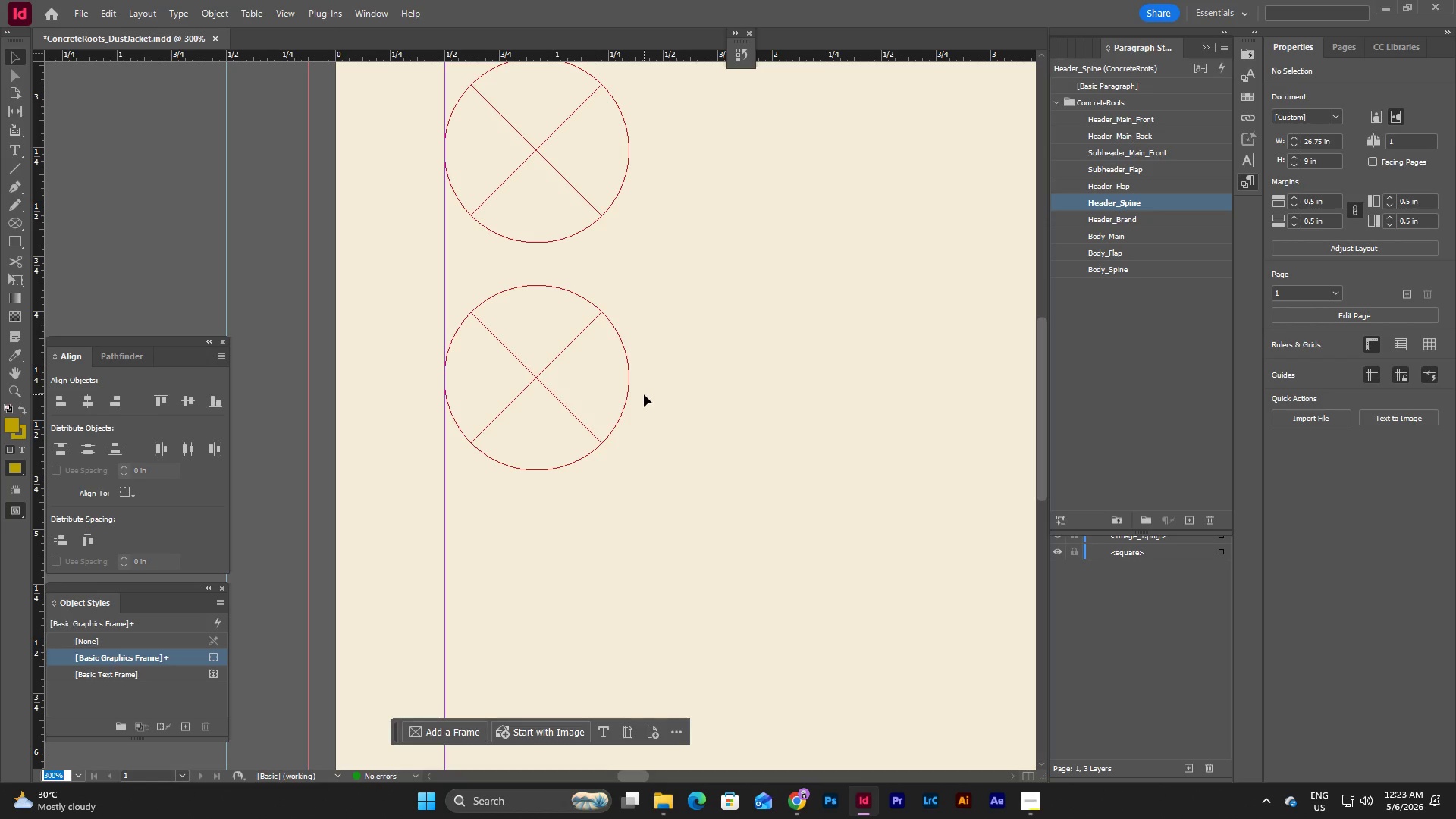 
scroll: coordinate [648, 404], scroll_direction: up, amount: 2.0
 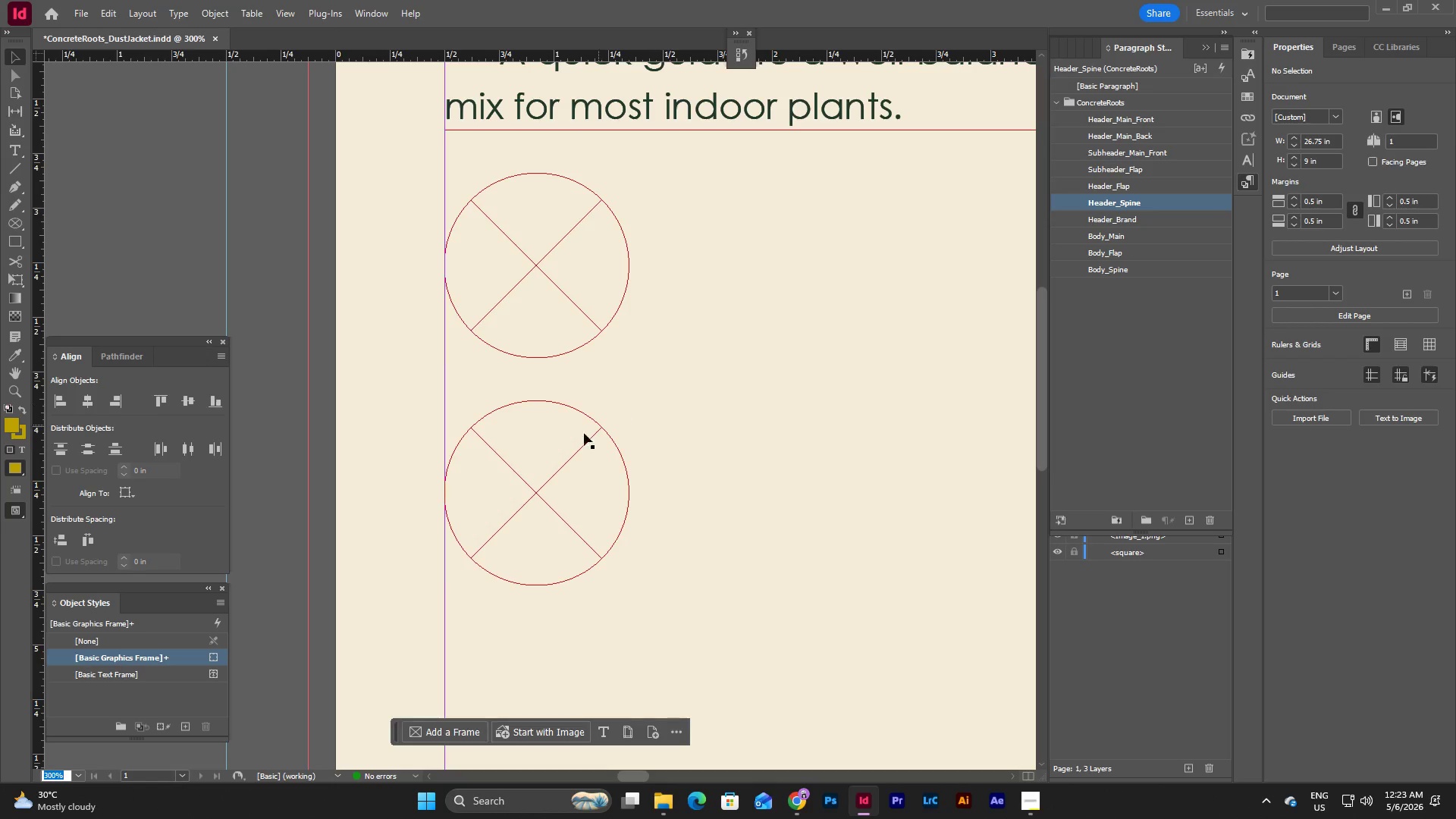 
left_click([564, 450])
 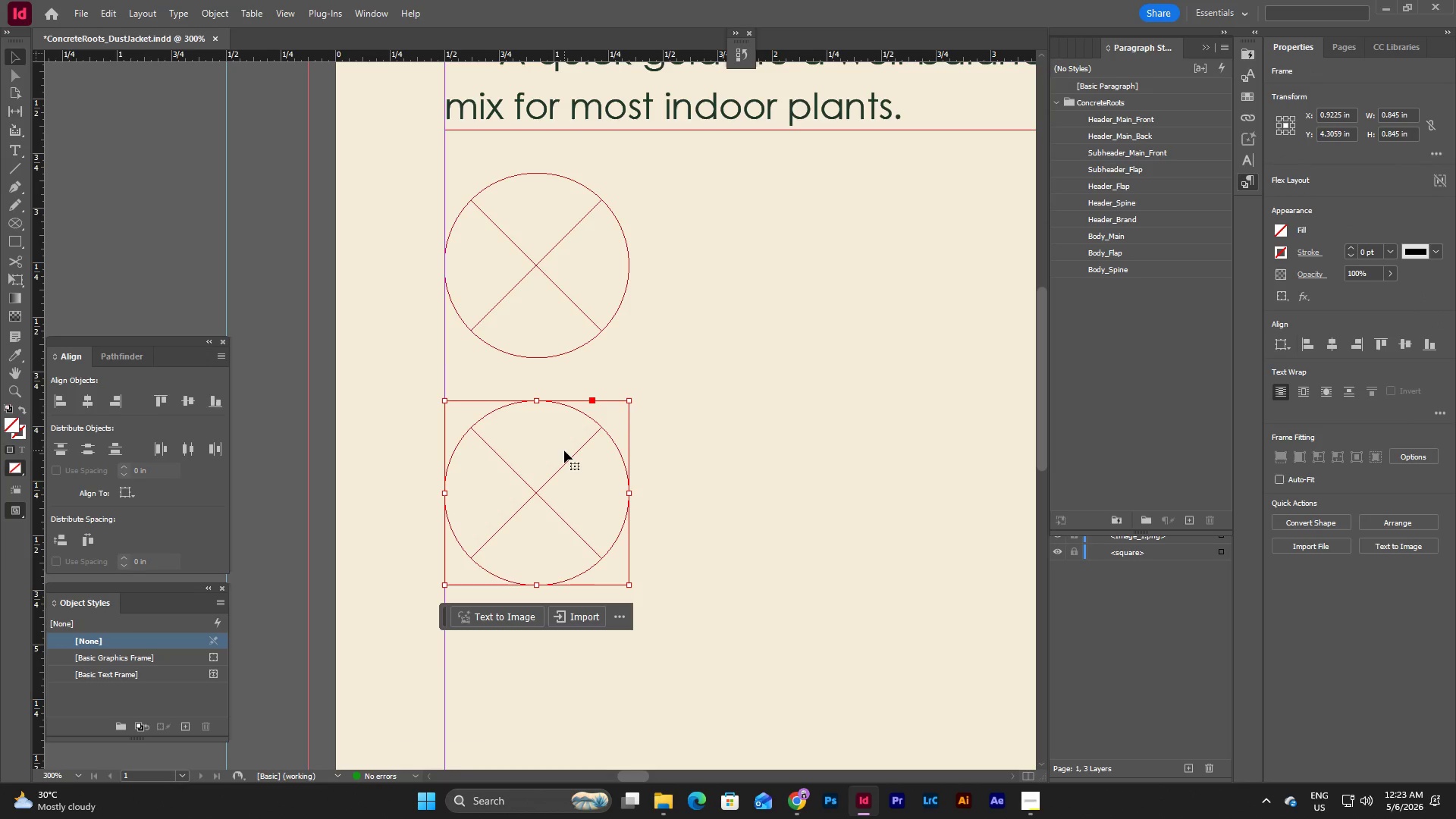 
key(Control+V)
 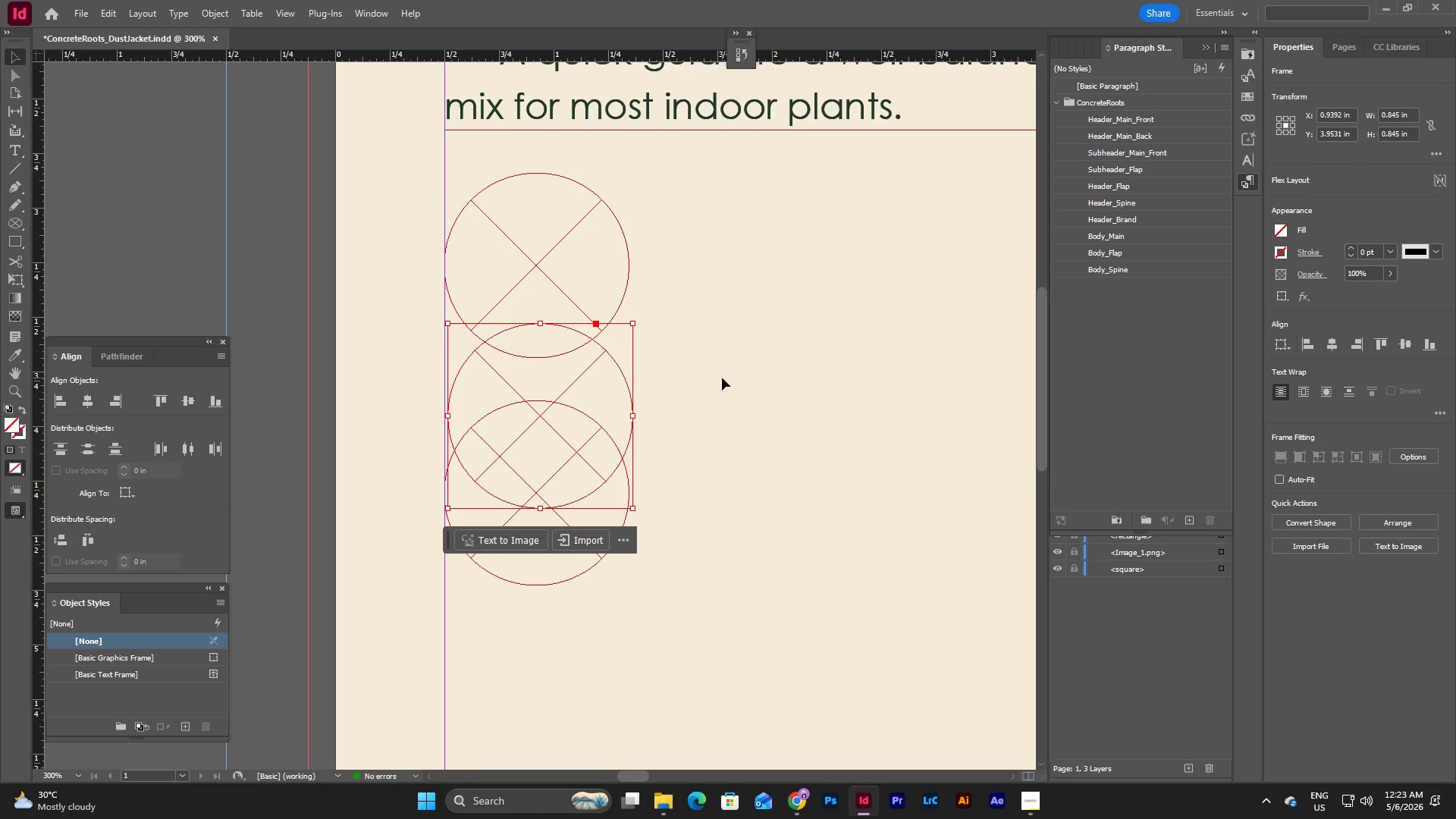 
scroll: coordinate [722, 378], scroll_direction: down, amount: 2.0
 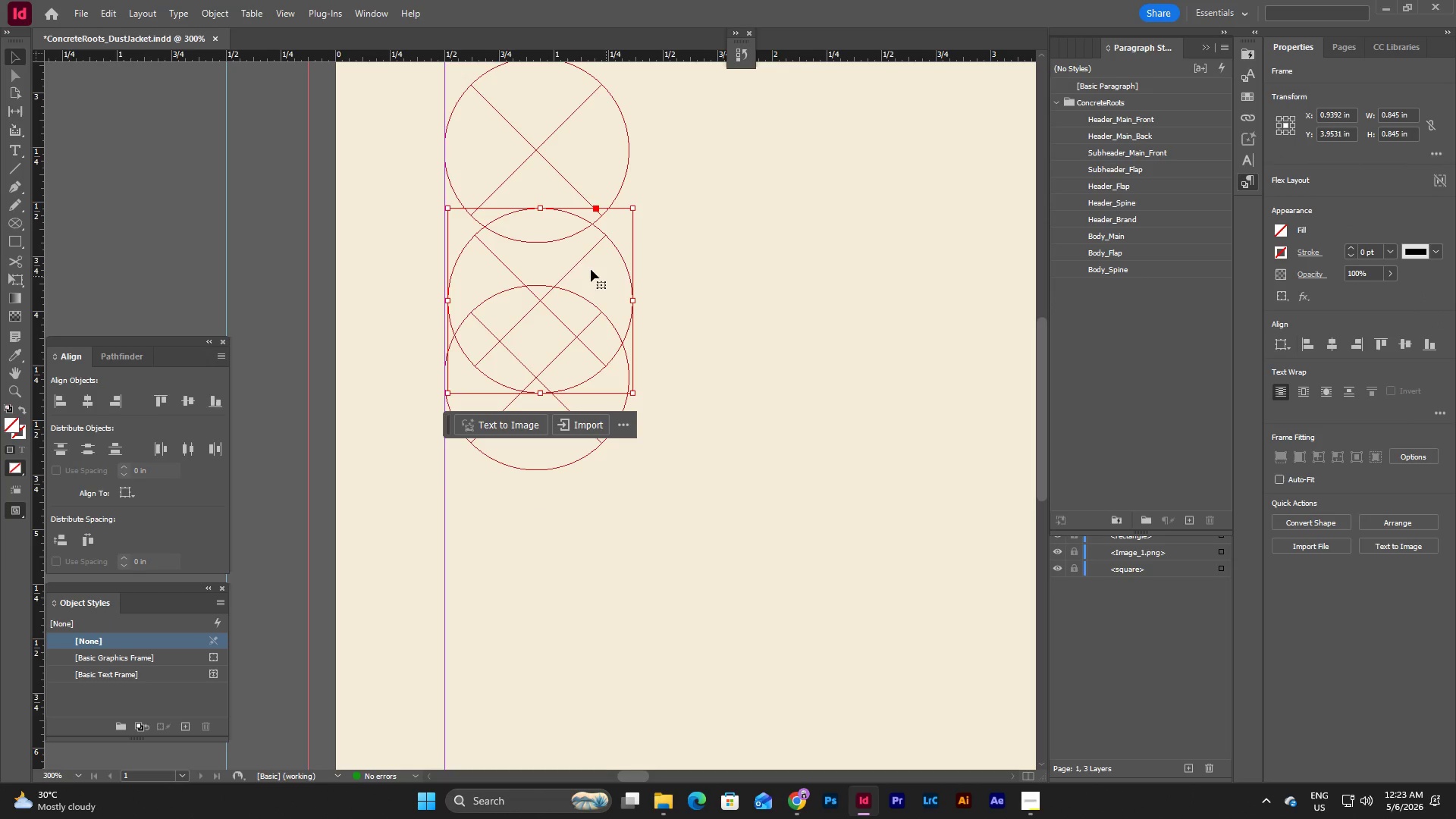 
left_click_drag(start_coordinate=[564, 258], to_coordinate=[561, 567])
 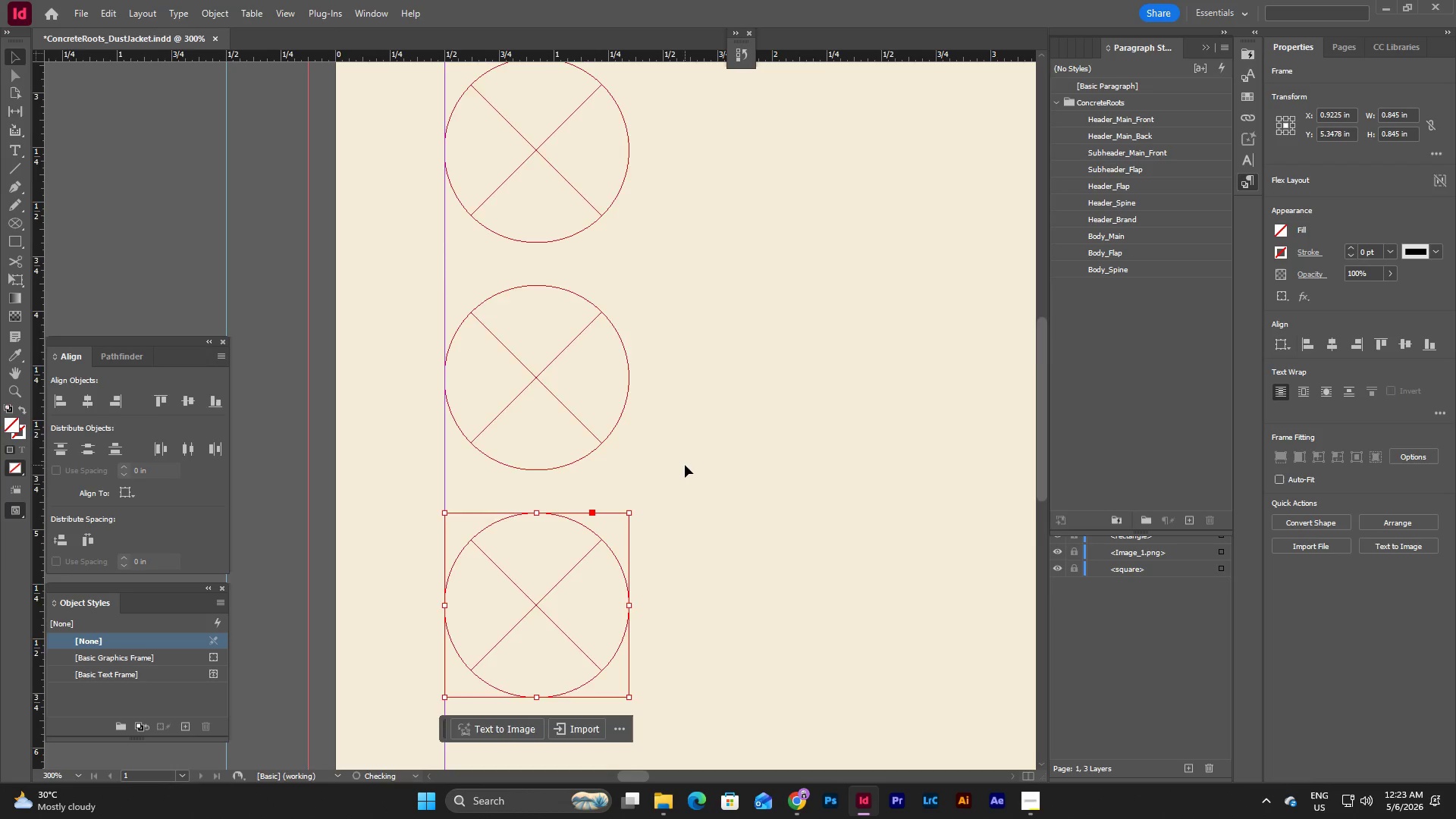 
scroll: coordinate [685, 465], scroll_direction: down, amount: 6.0
 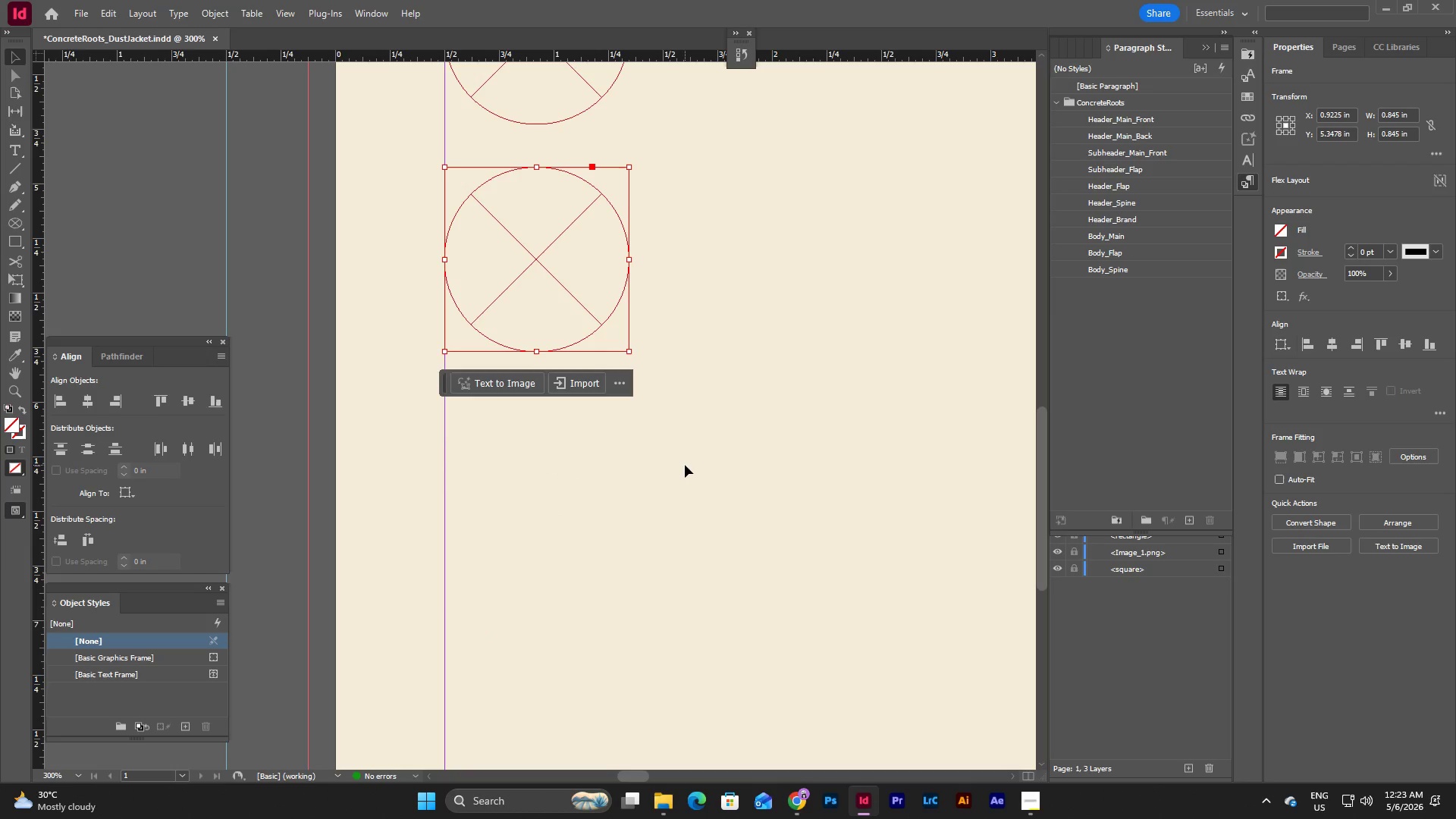 
left_click([685, 465])
 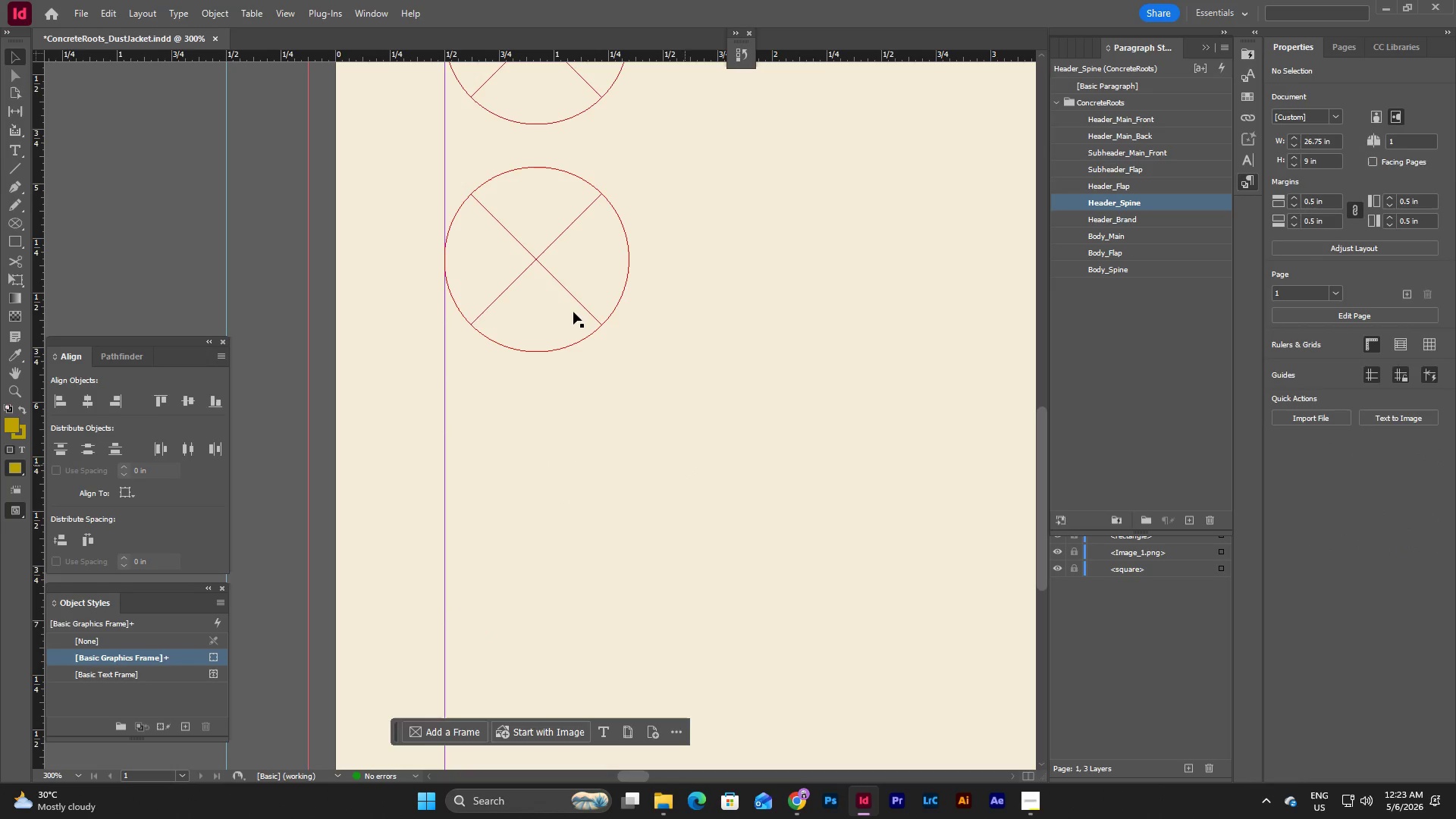 
left_click([571, 306])
 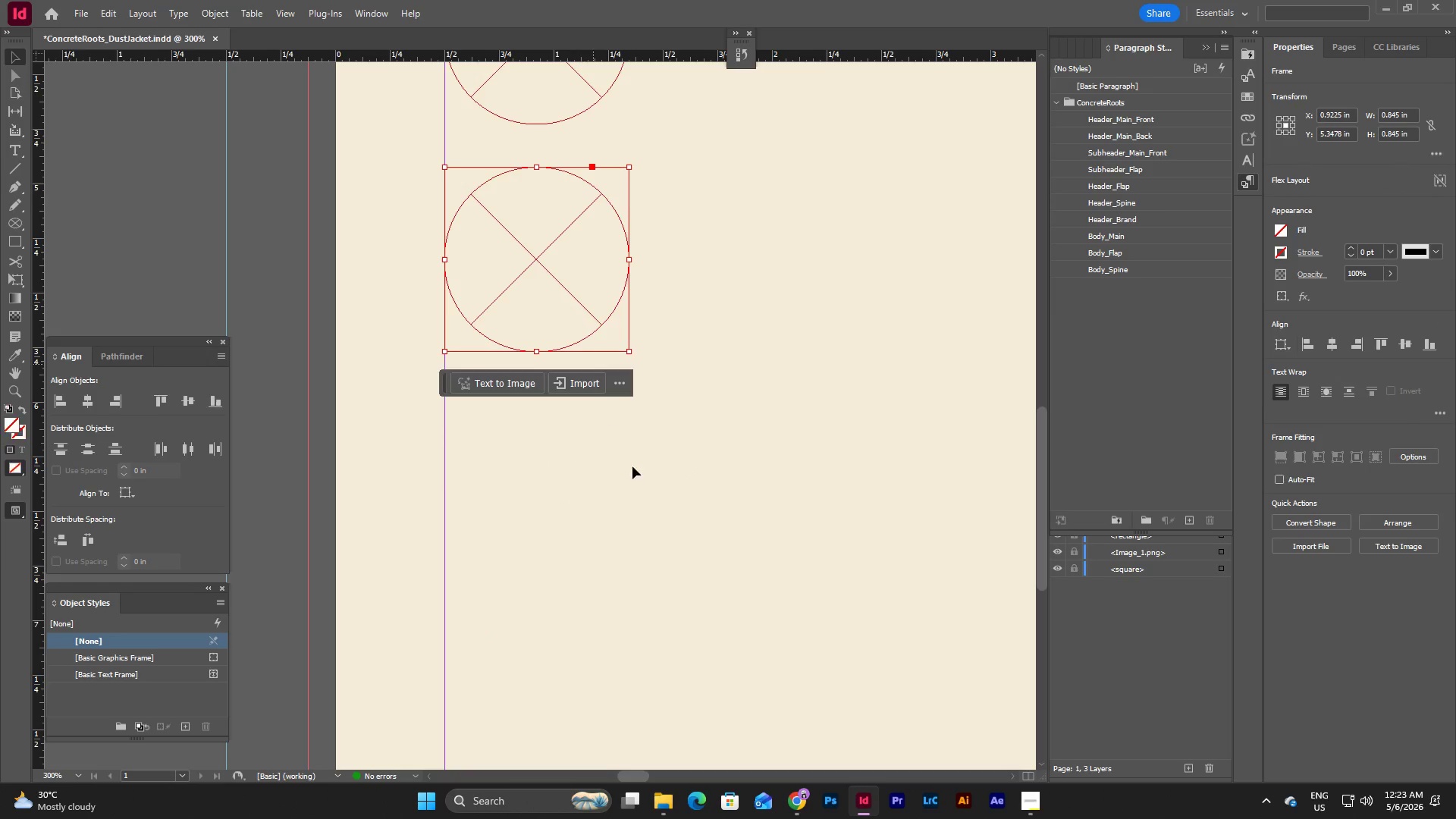 
left_click([642, 507])
 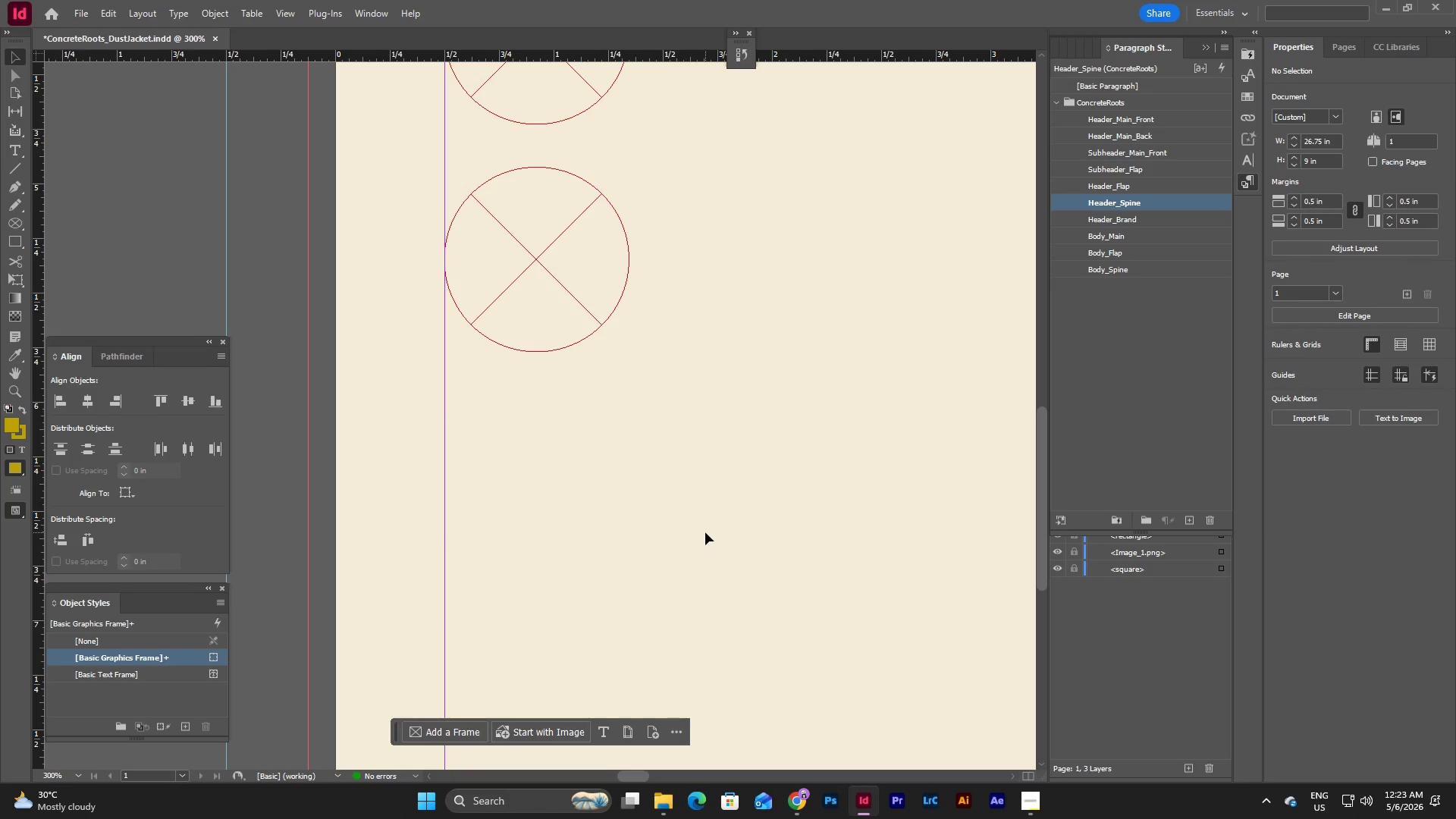 
key(Control+V)
 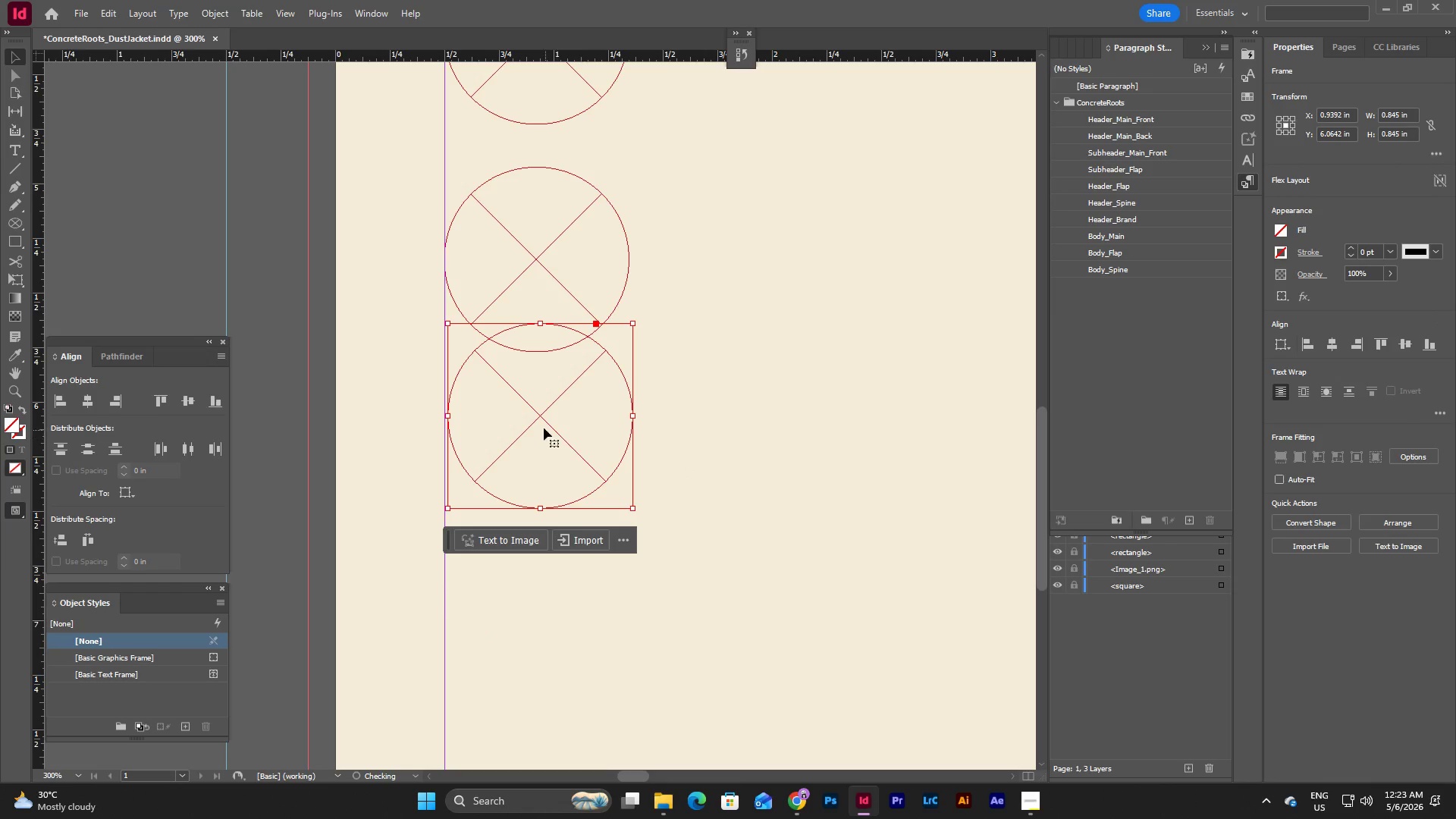 
left_click_drag(start_coordinate=[542, 413], to_coordinate=[539, 483])
 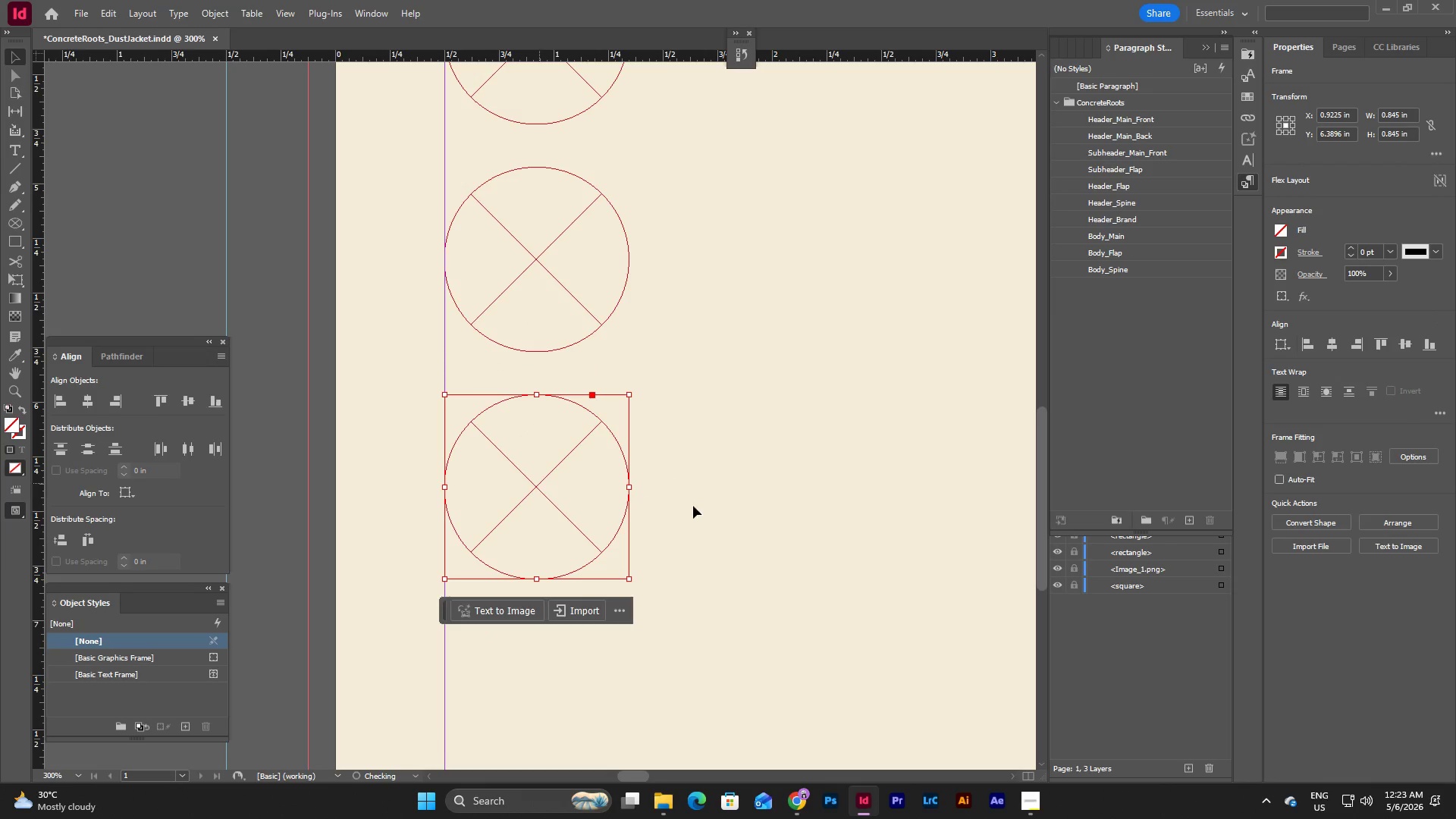 
left_click([694, 506])
 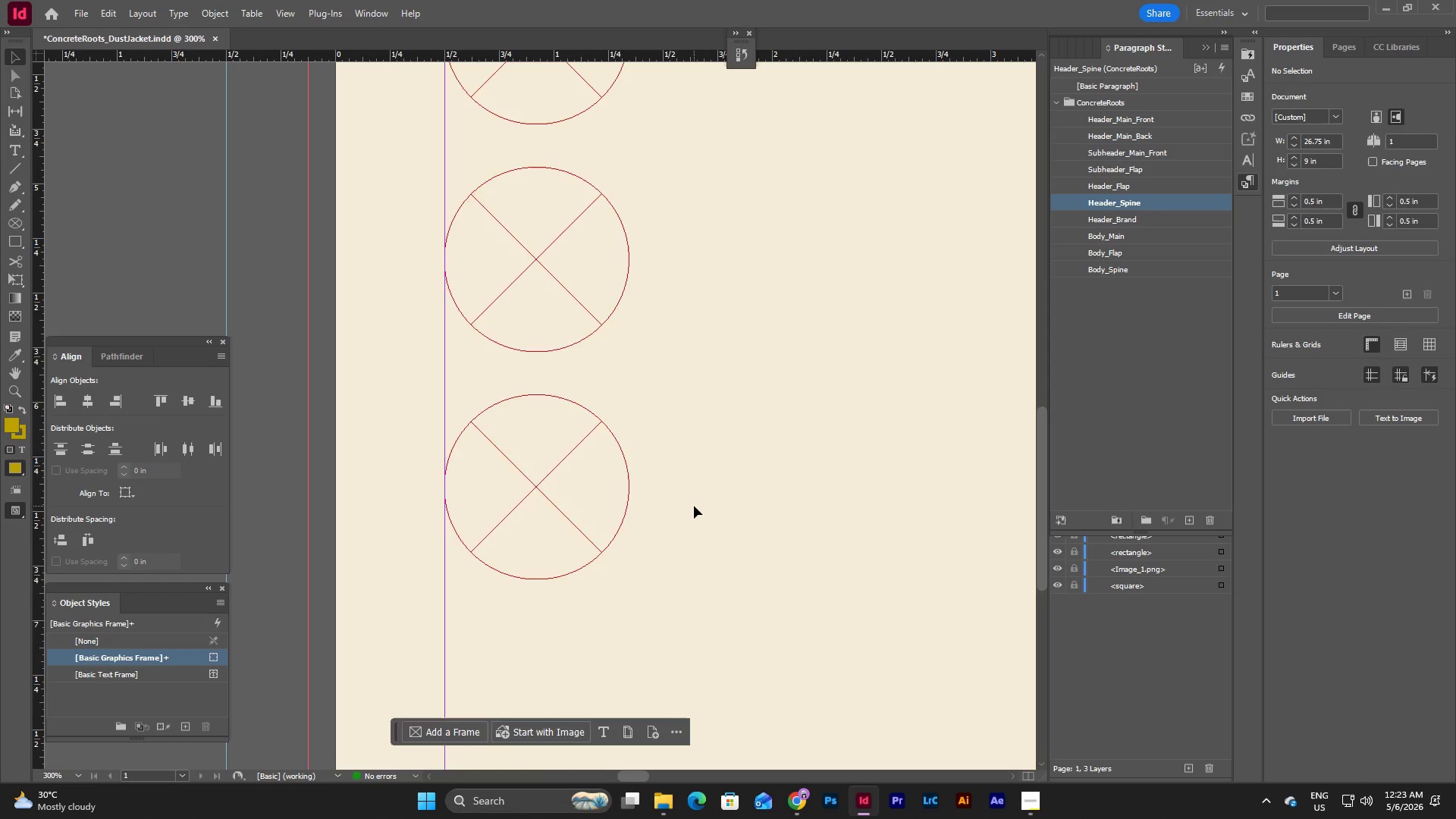 
scroll: coordinate [694, 506], scroll_direction: none, amount: 0.0
 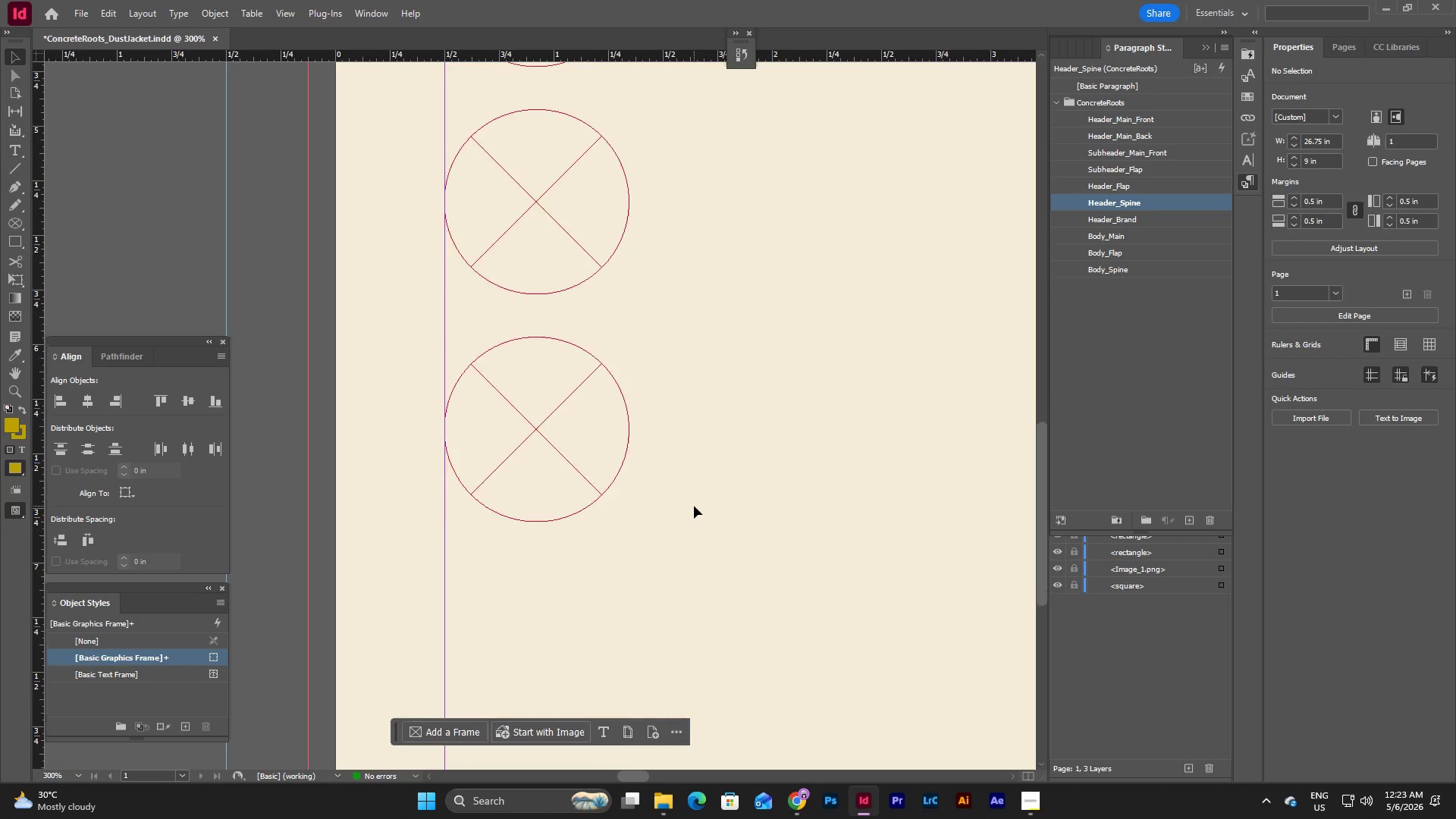 
scroll: coordinate [694, 506], scroll_direction: down, amount: 3.0
 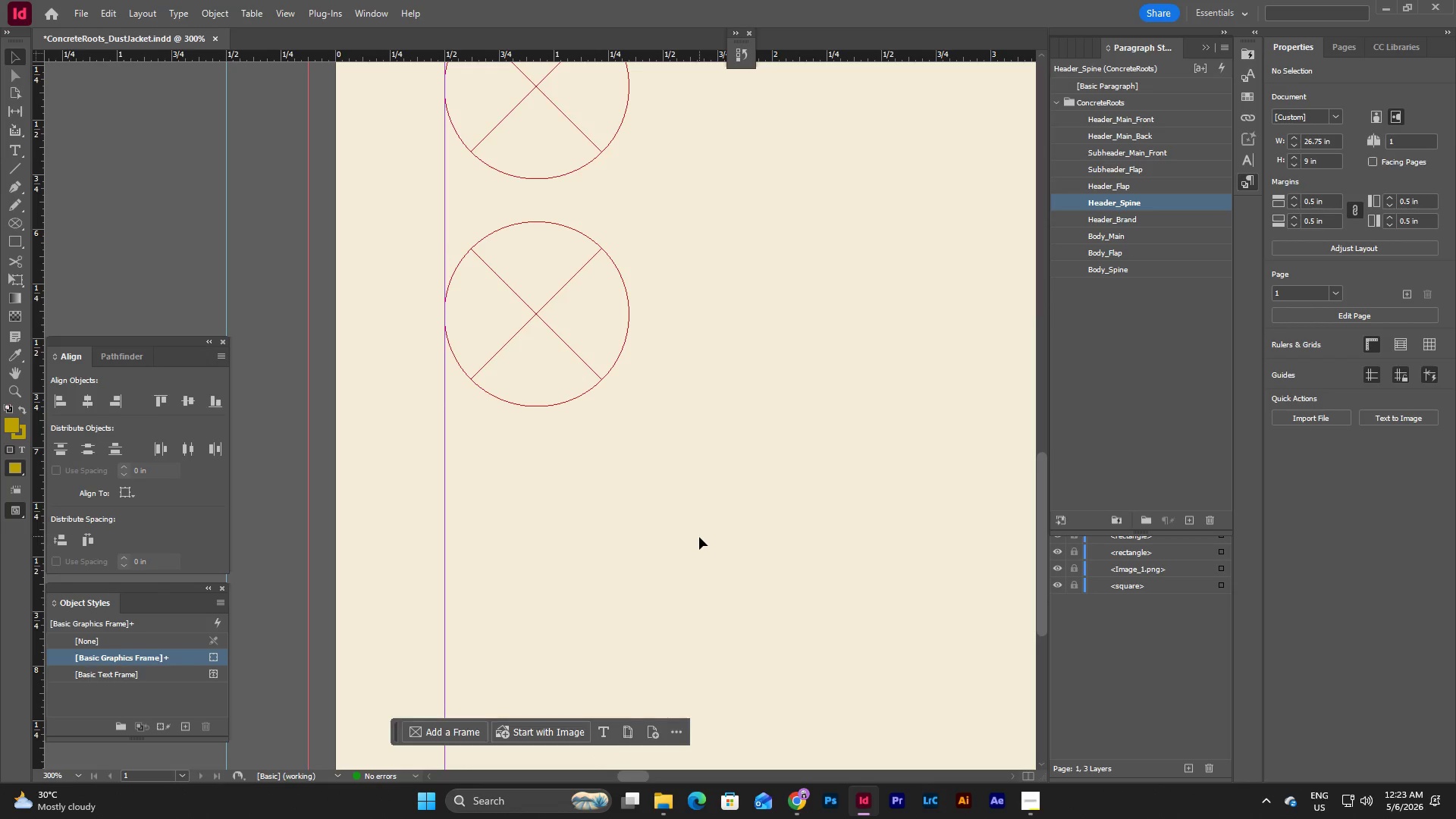 
scroll: coordinate [692, 538], scroll_direction: up, amount: 5.0
 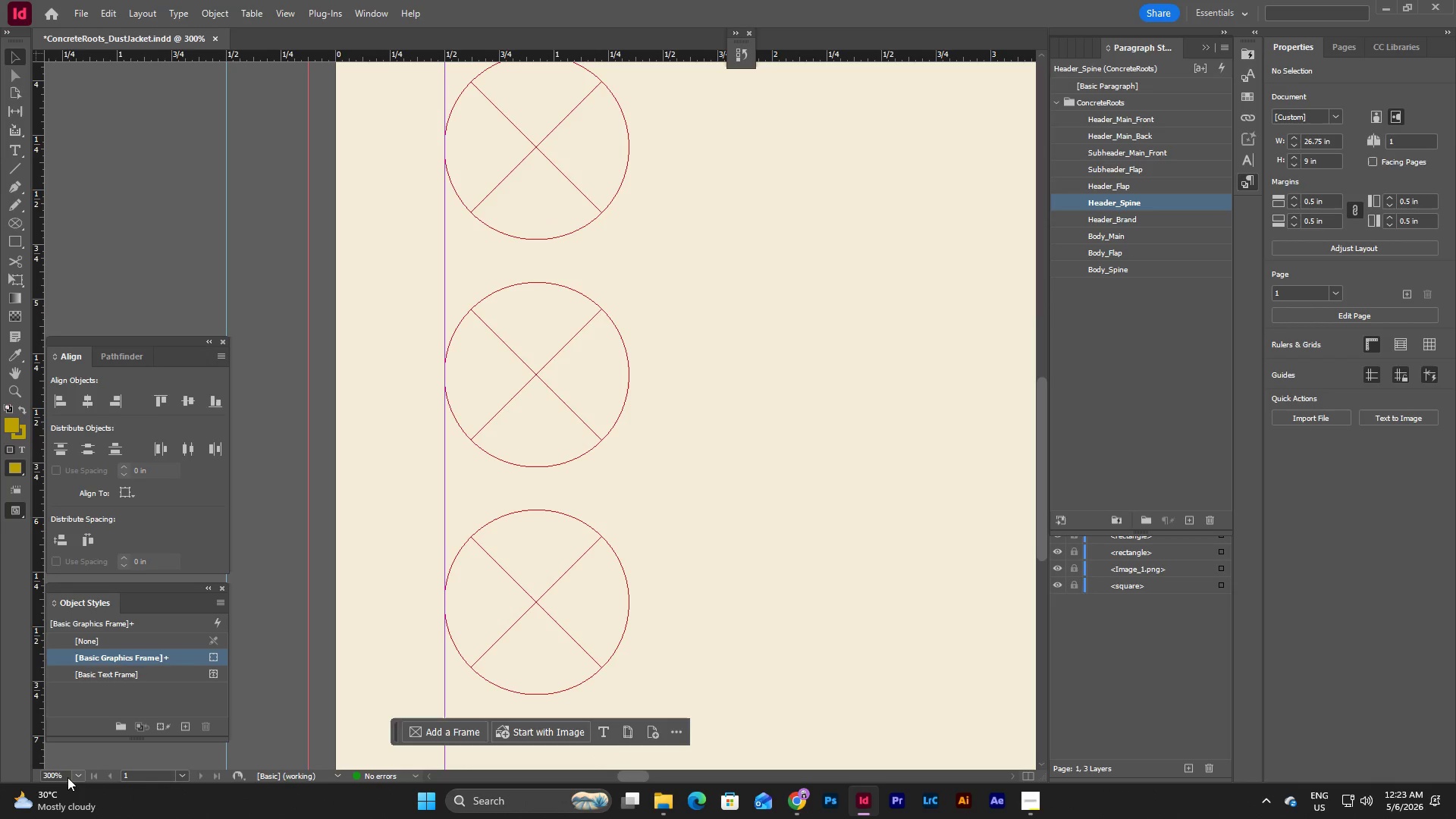 
left_click([72, 779])
 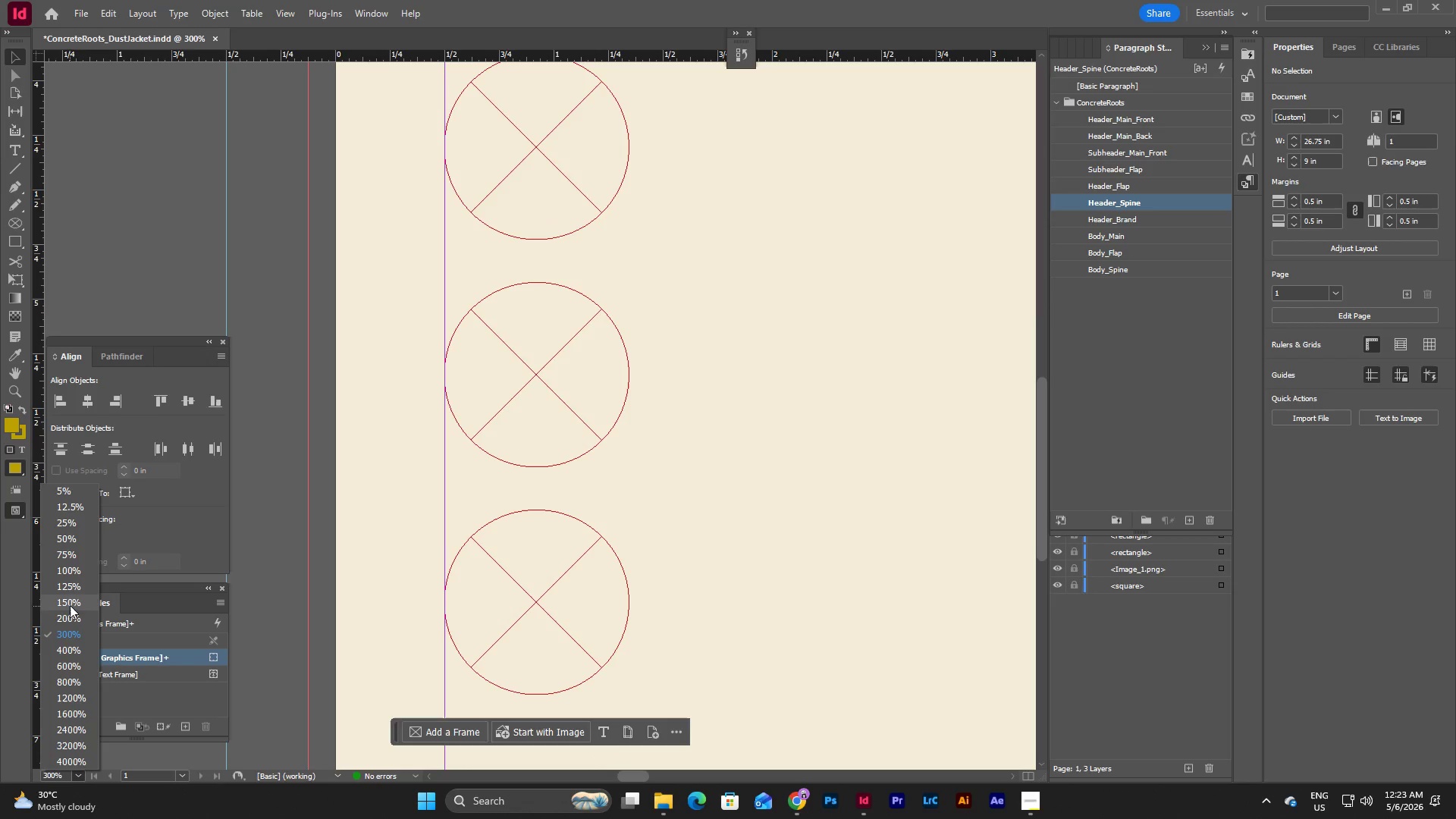 
left_click([70, 604])
 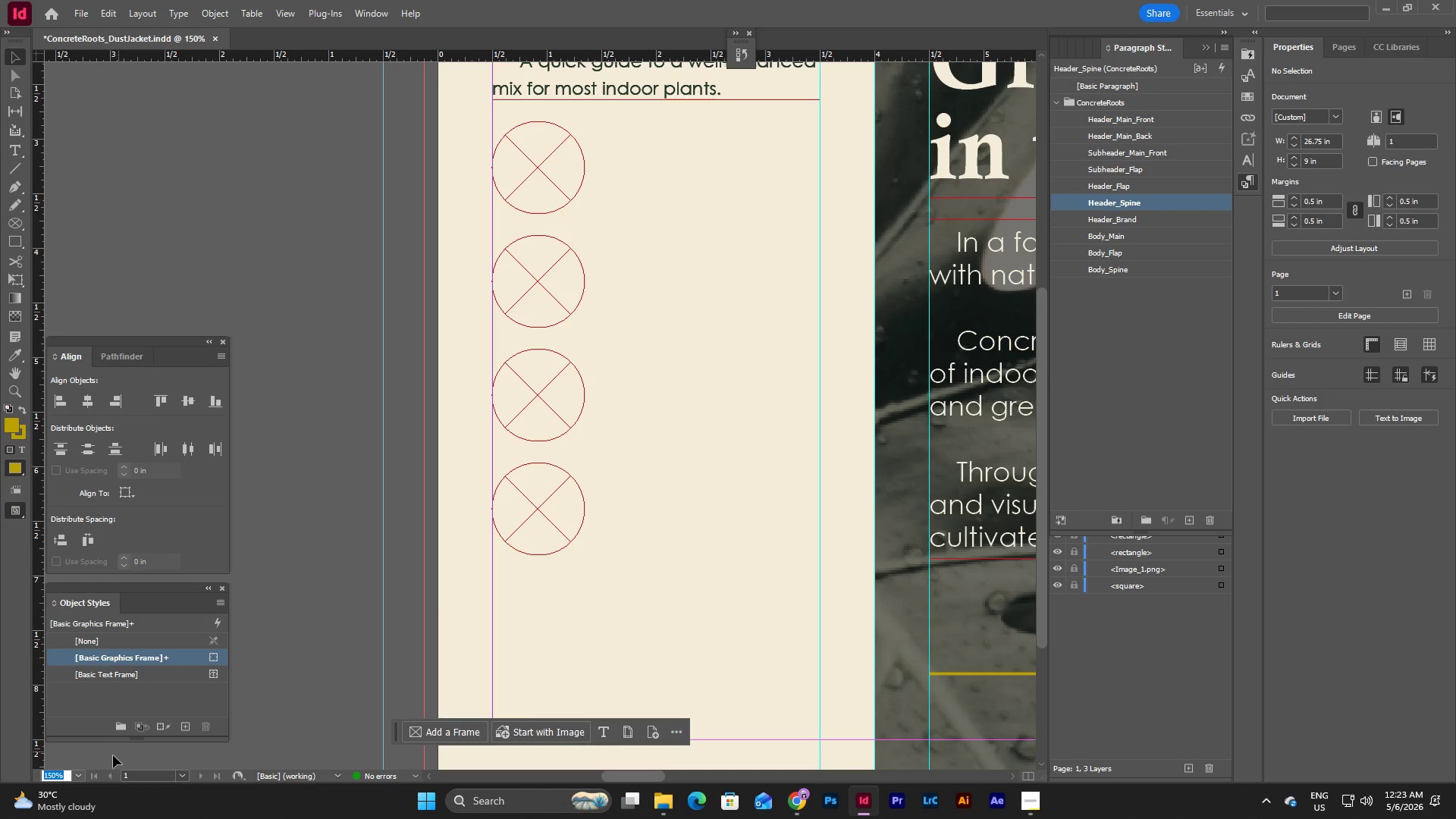 
left_click([74, 777])
 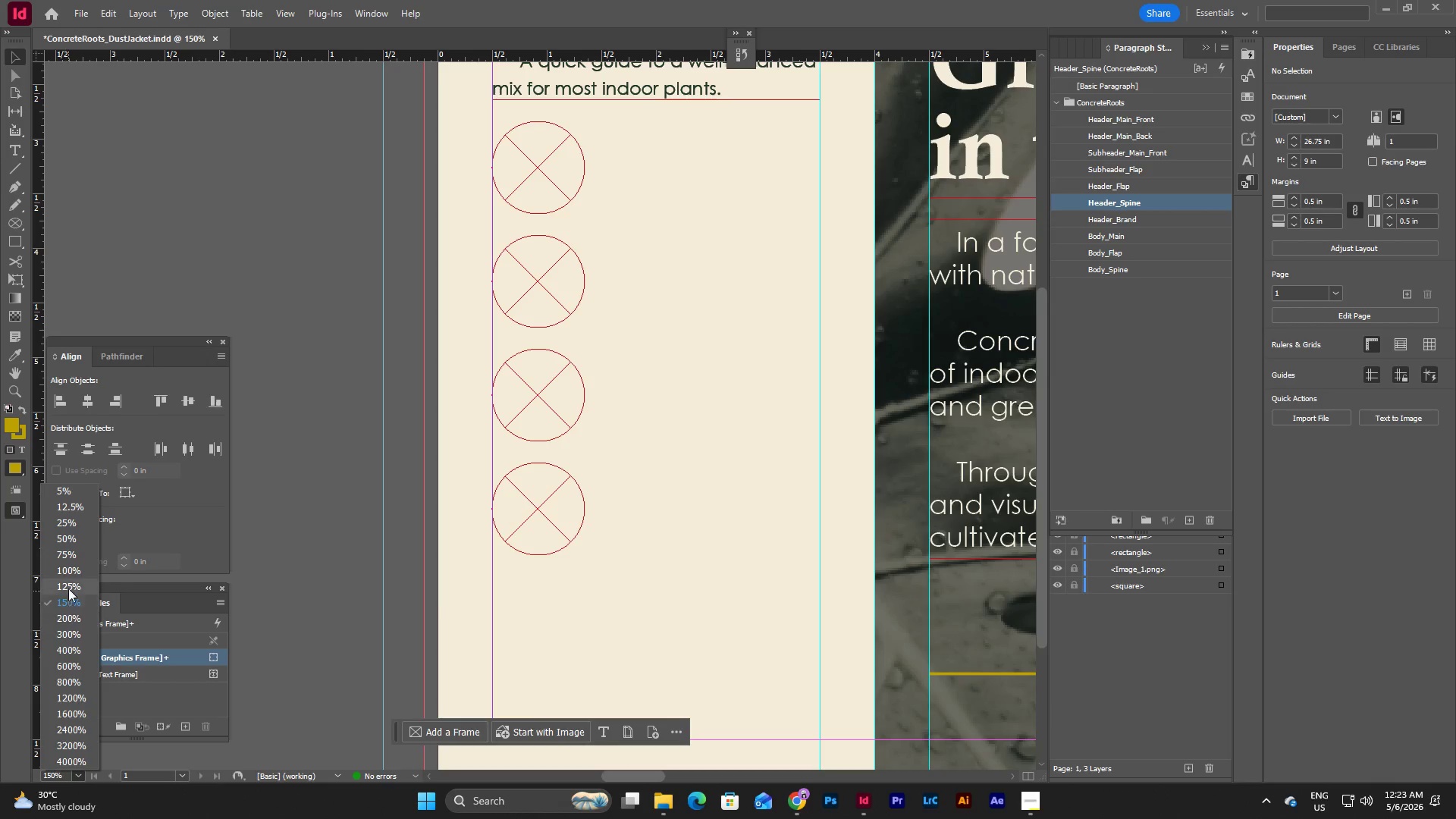 
left_click([69, 573])
 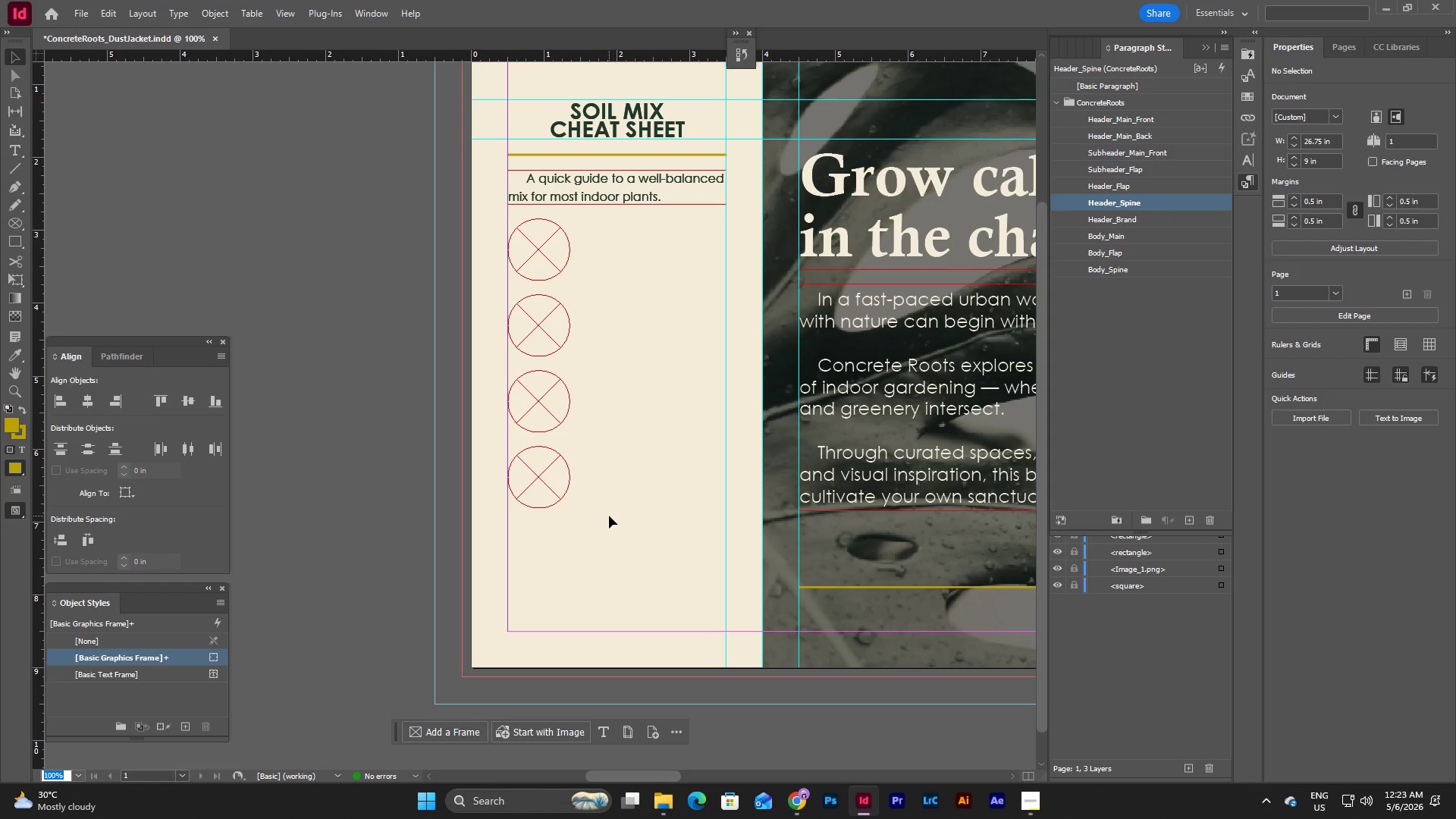 
wait(8.91)
 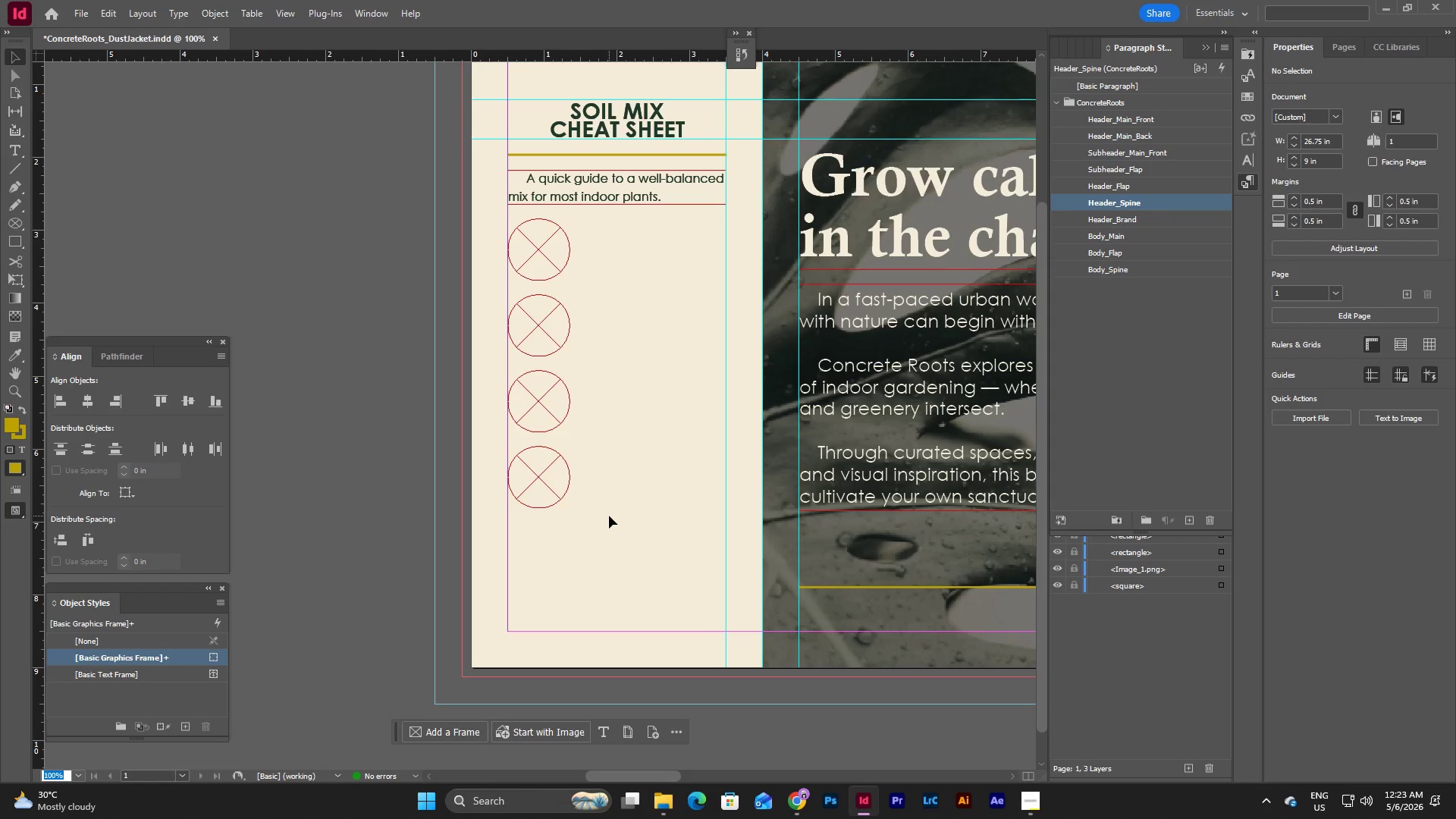 
left_click_drag(start_coordinate=[666, 779], to_coordinate=[666, 770])
 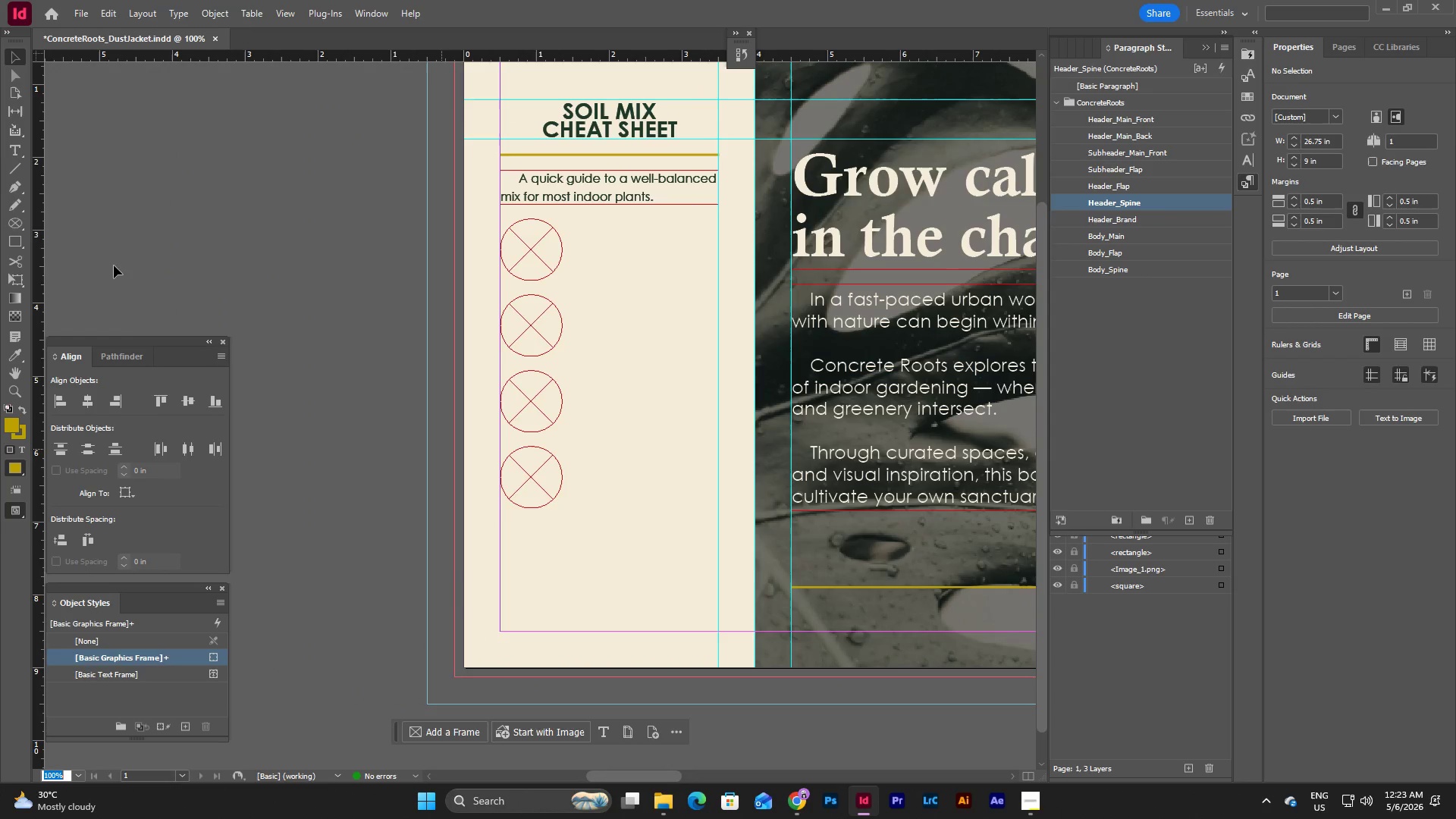 
left_click([9, 239])
 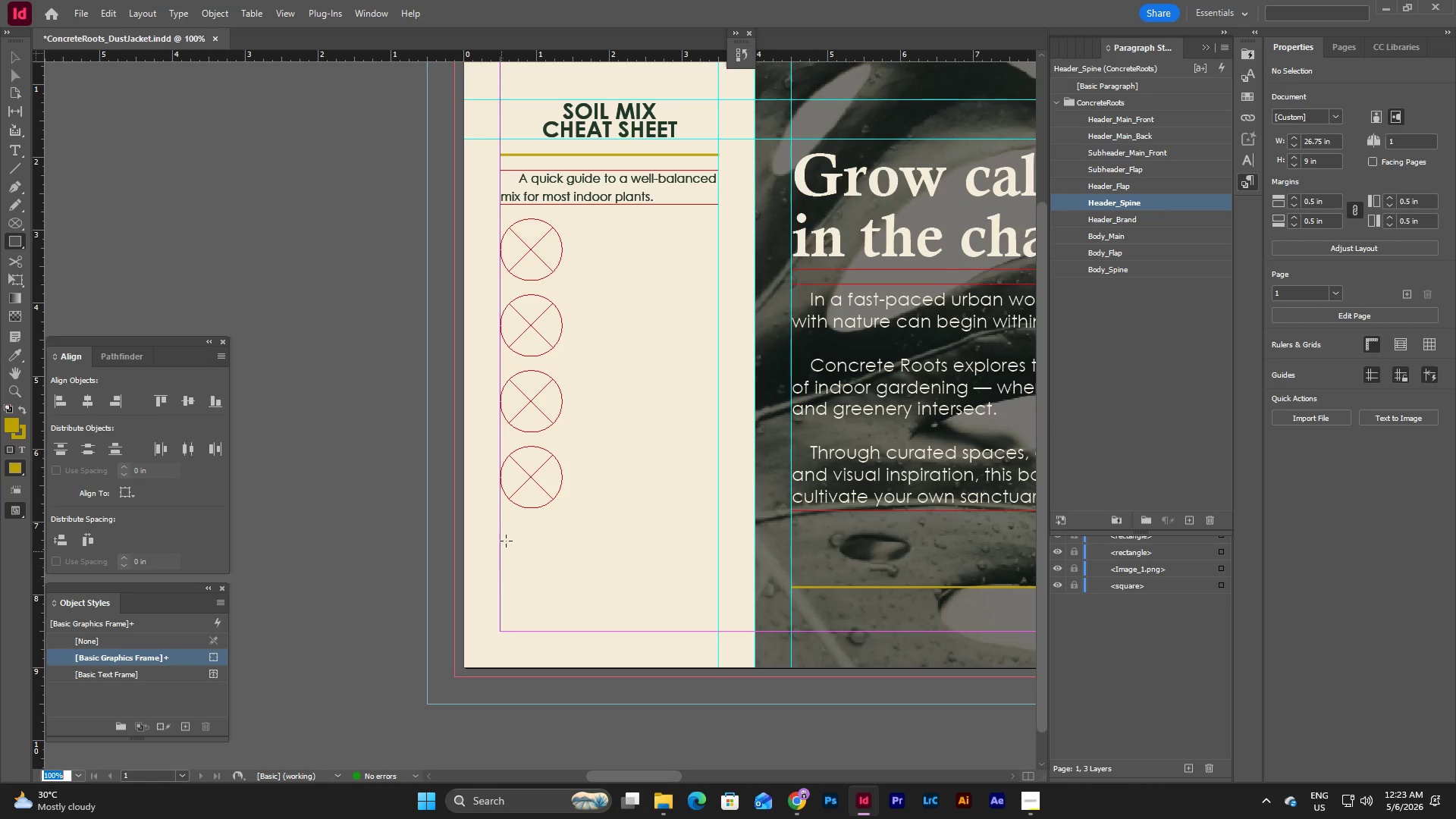 
left_click_drag(start_coordinate=[512, 531], to_coordinate=[718, 632])
 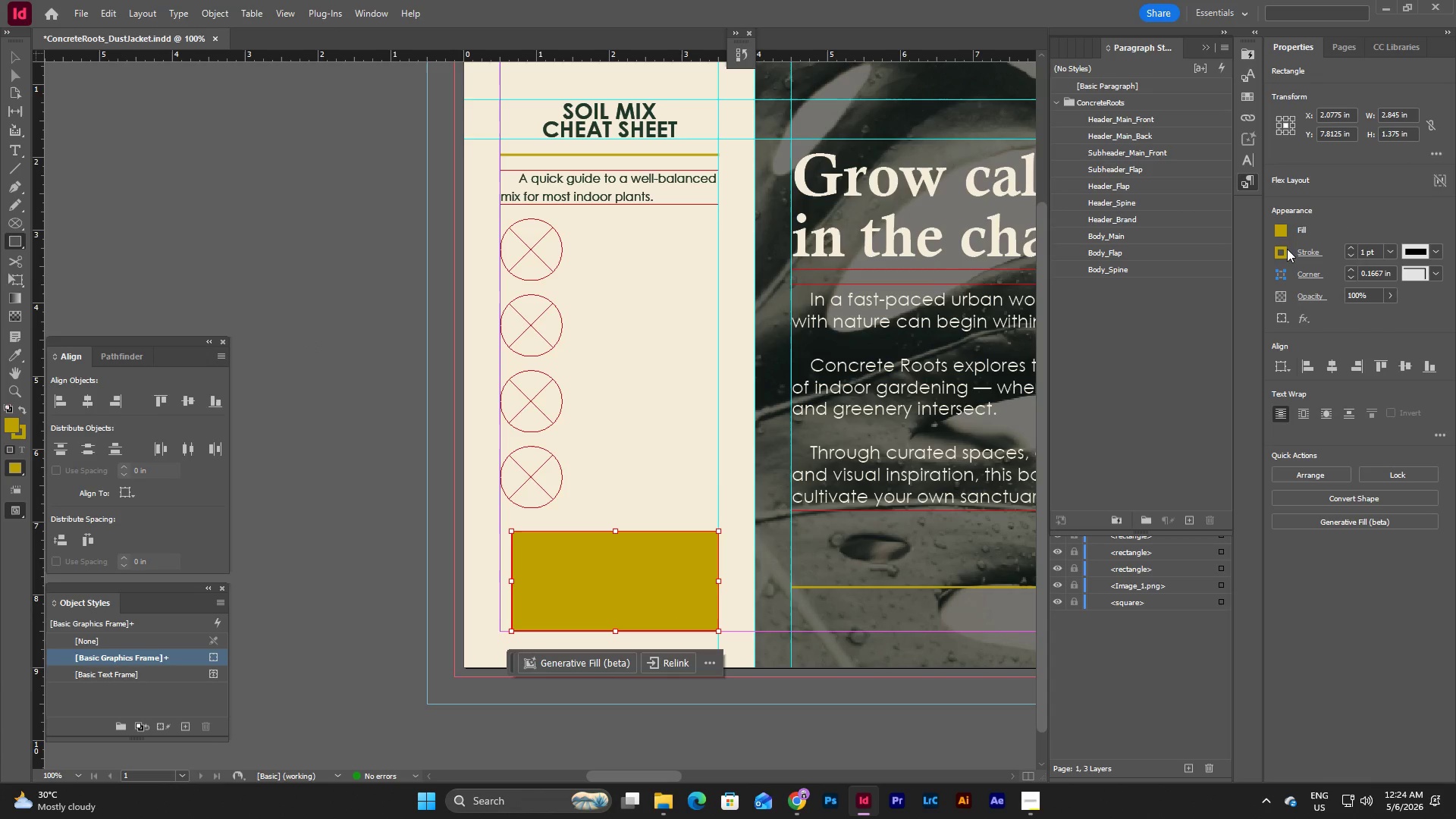 
left_click([1279, 228])
 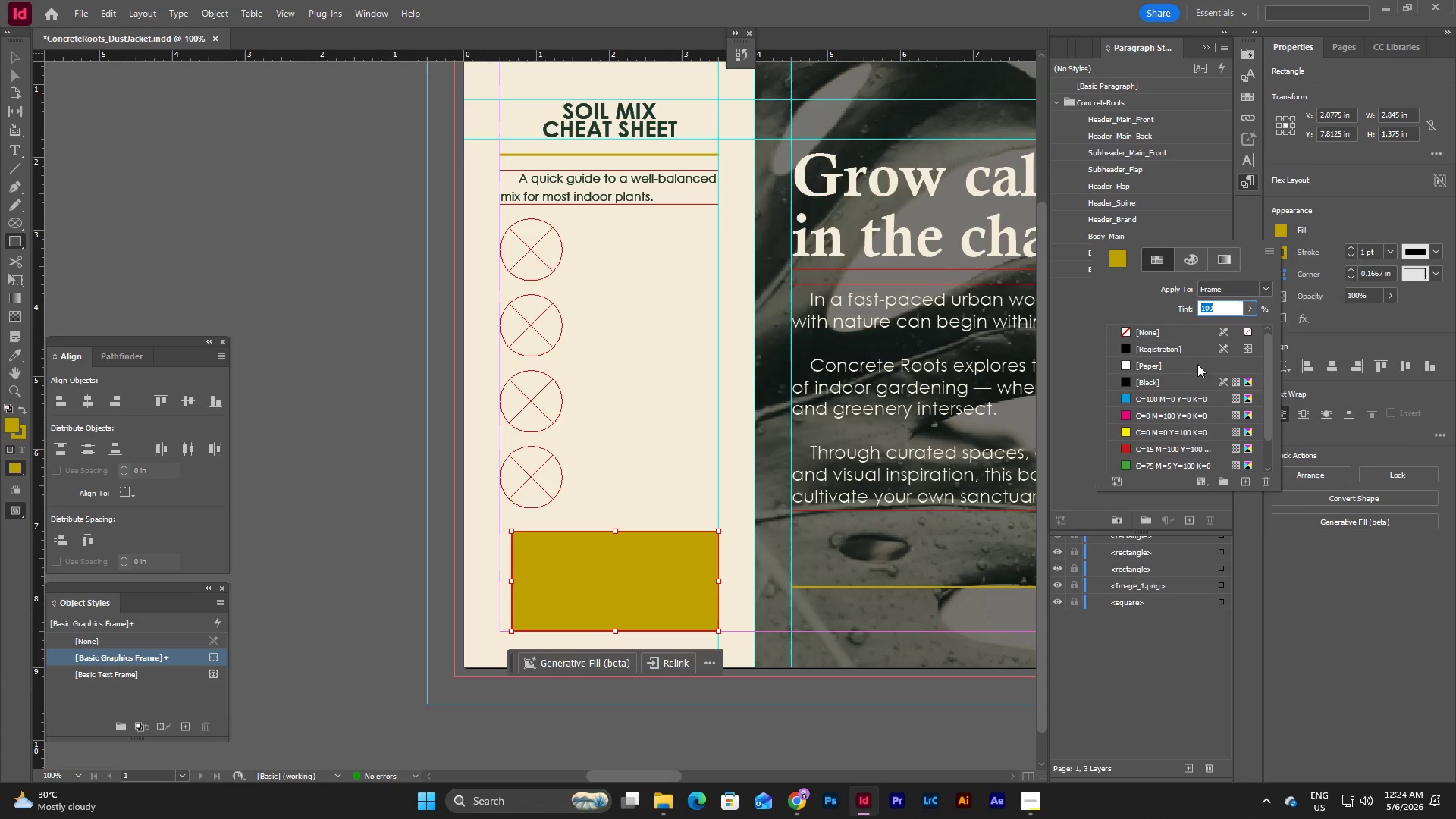 
scroll: coordinate [1191, 383], scroll_direction: down, amount: 8.0
 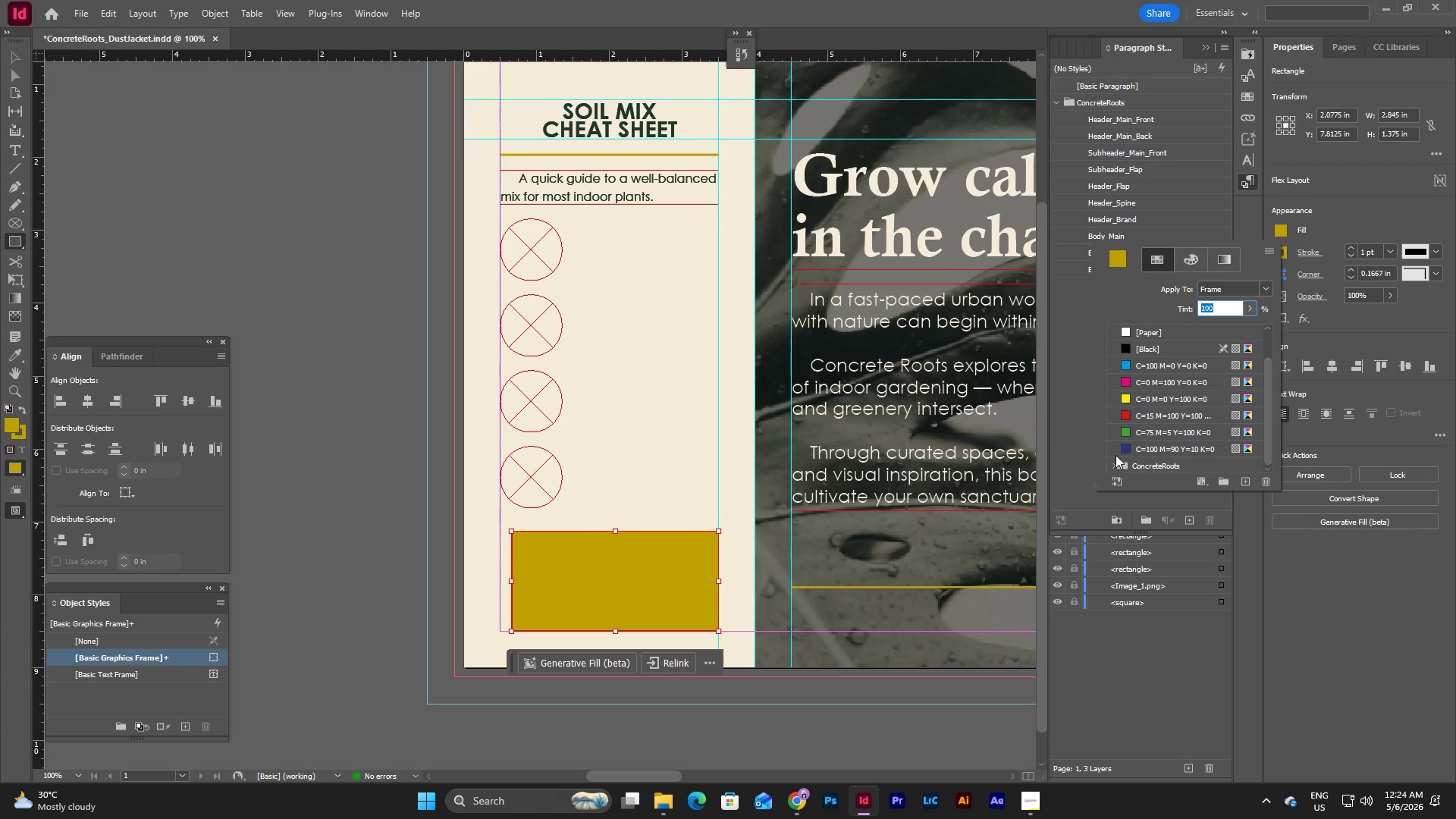 
scroll: coordinate [1178, 403], scroll_direction: up, amount: 6.0
 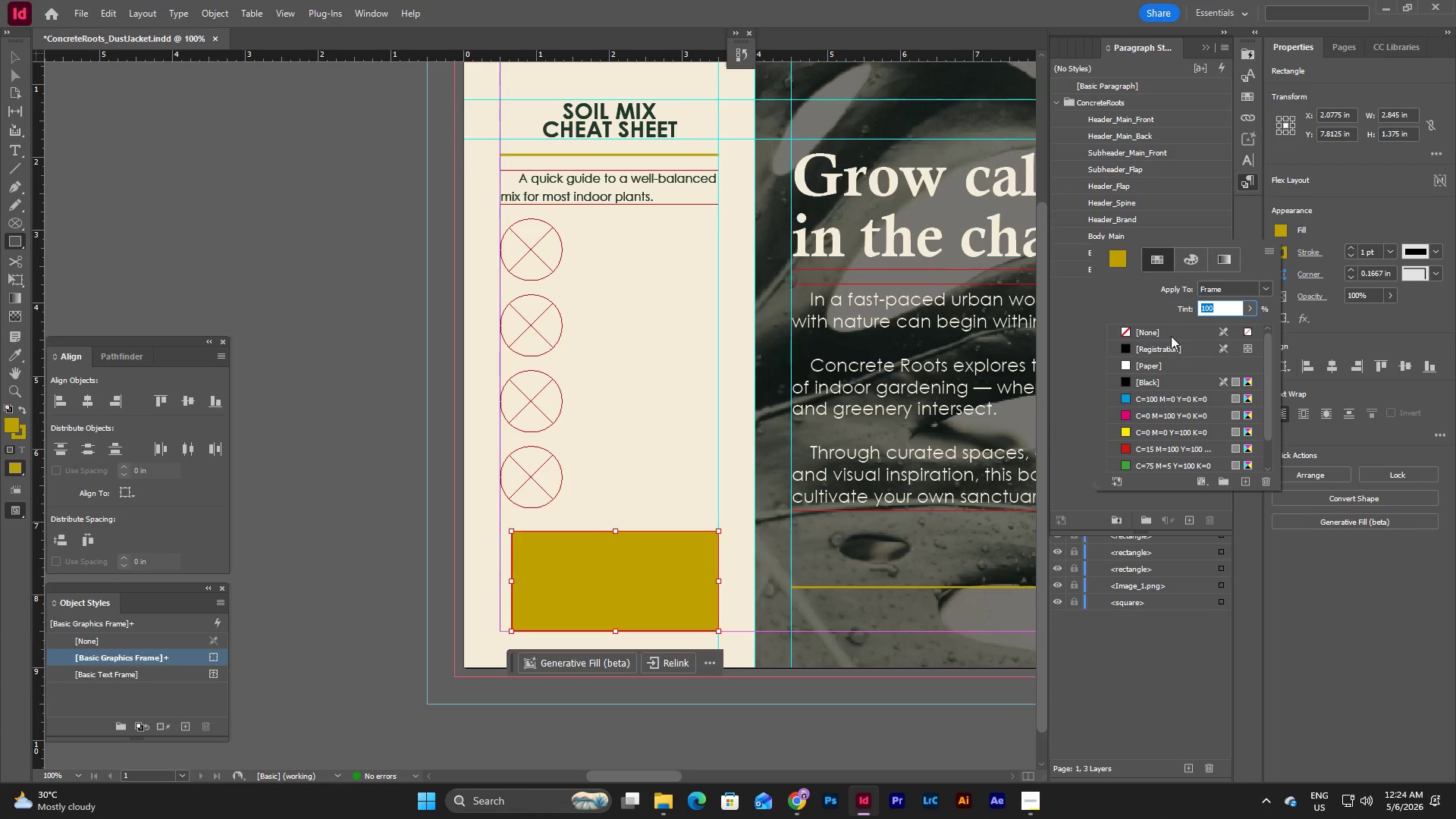 
left_click([1172, 330])
 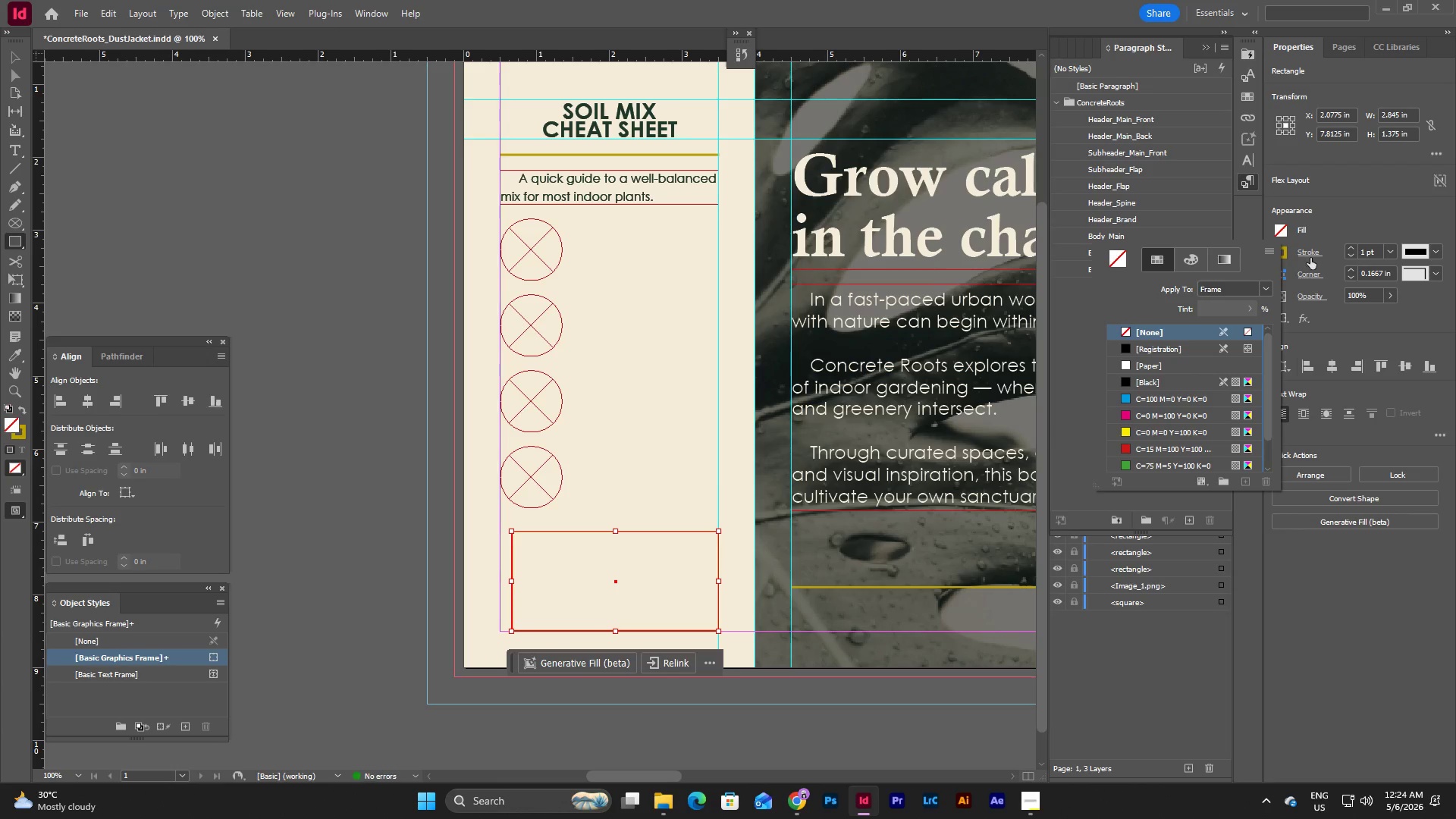 
left_click([1313, 253])
 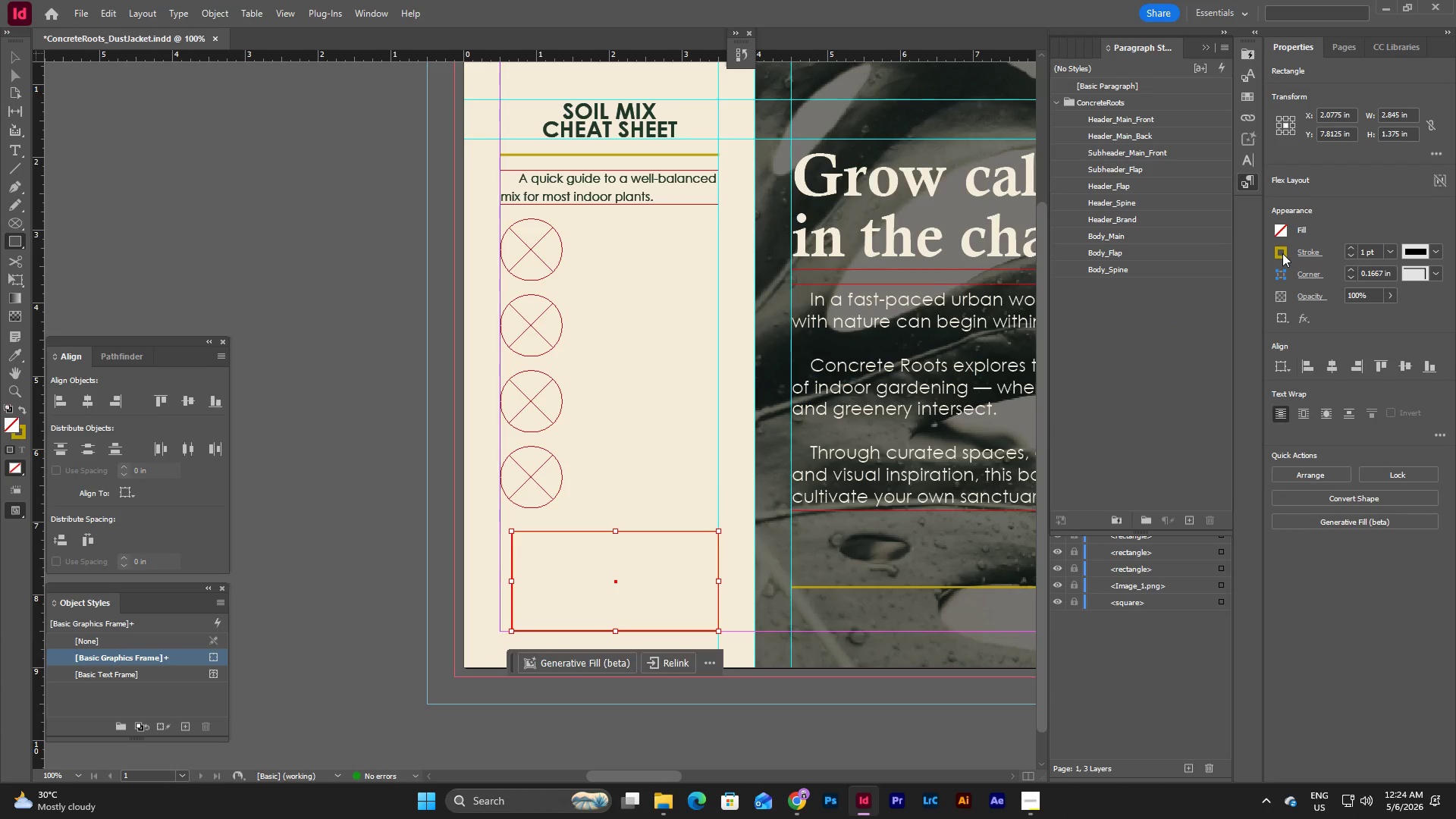 
left_click([1282, 253])
 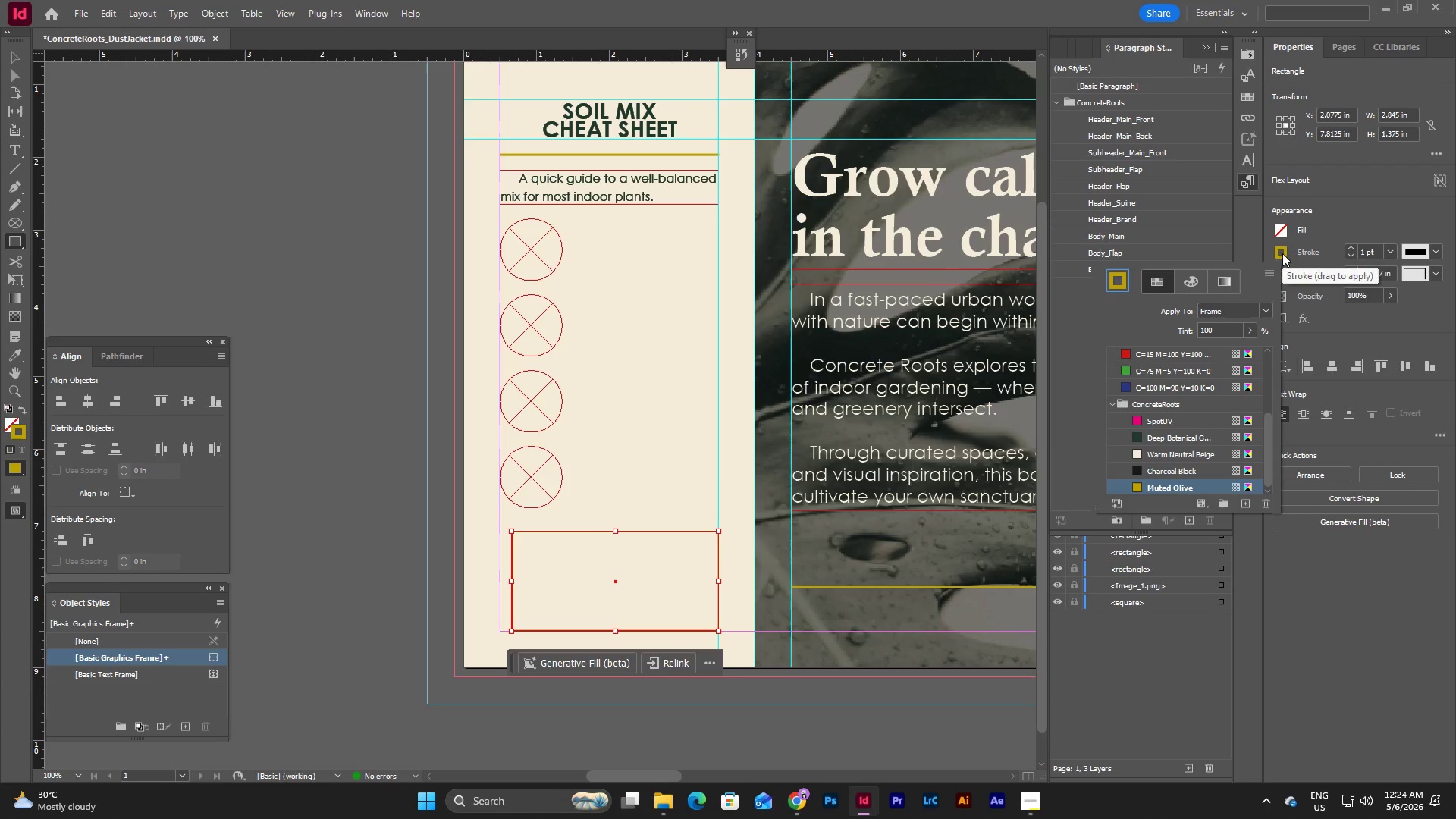 
scroll: coordinate [1144, 463], scroll_direction: down, amount: 4.0
 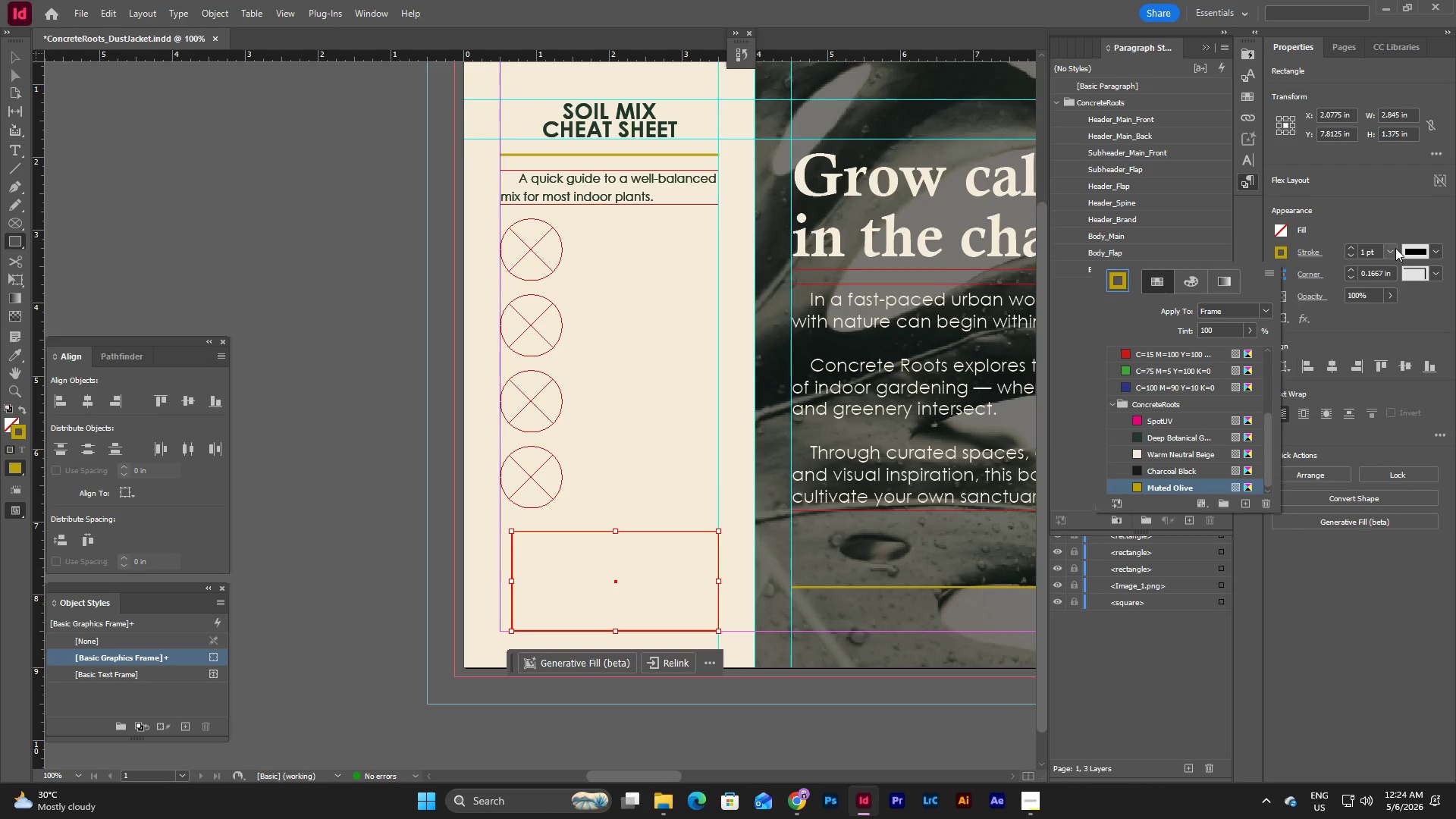 
left_click([1389, 251])
 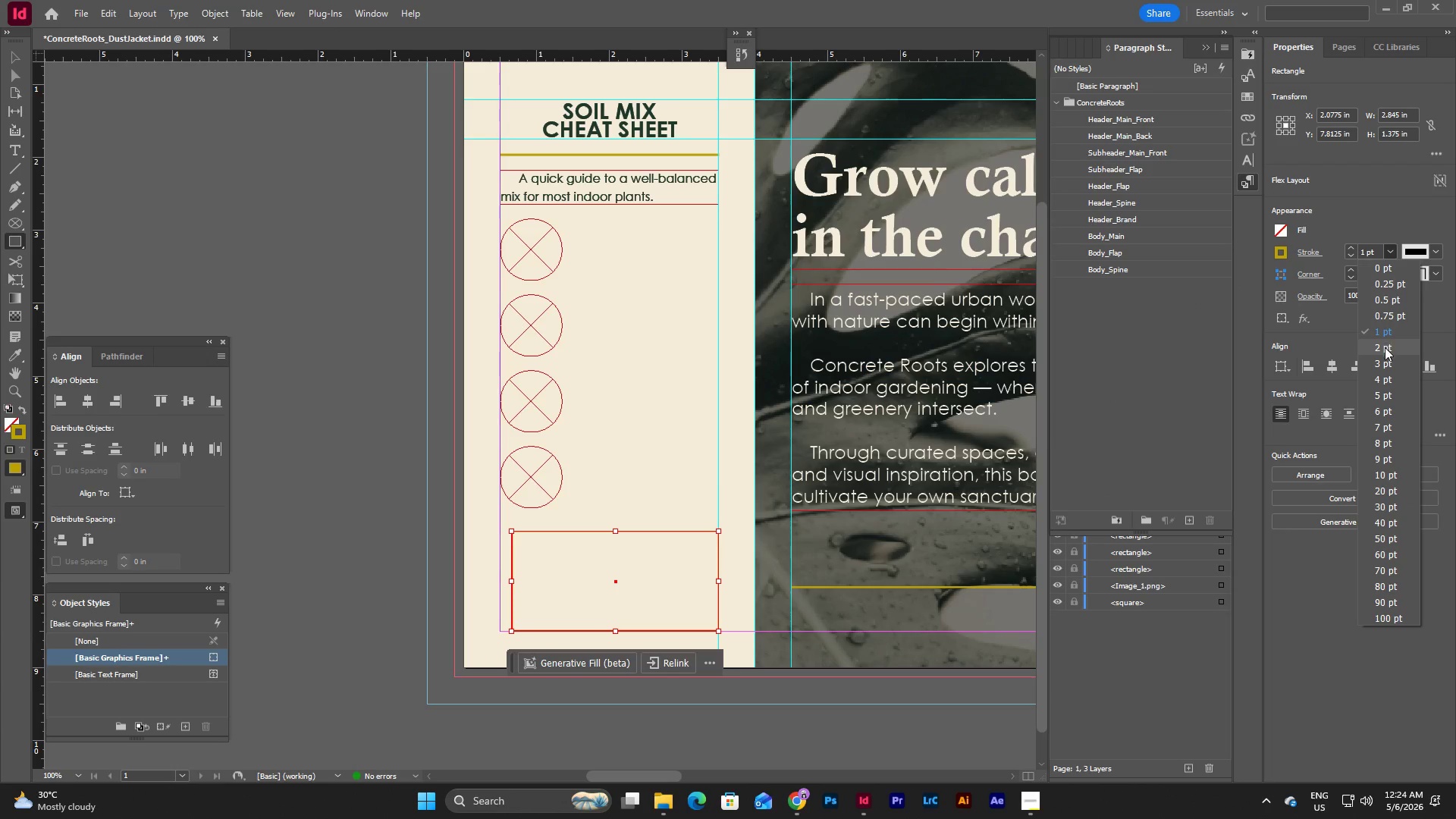 
left_click([1385, 347])
 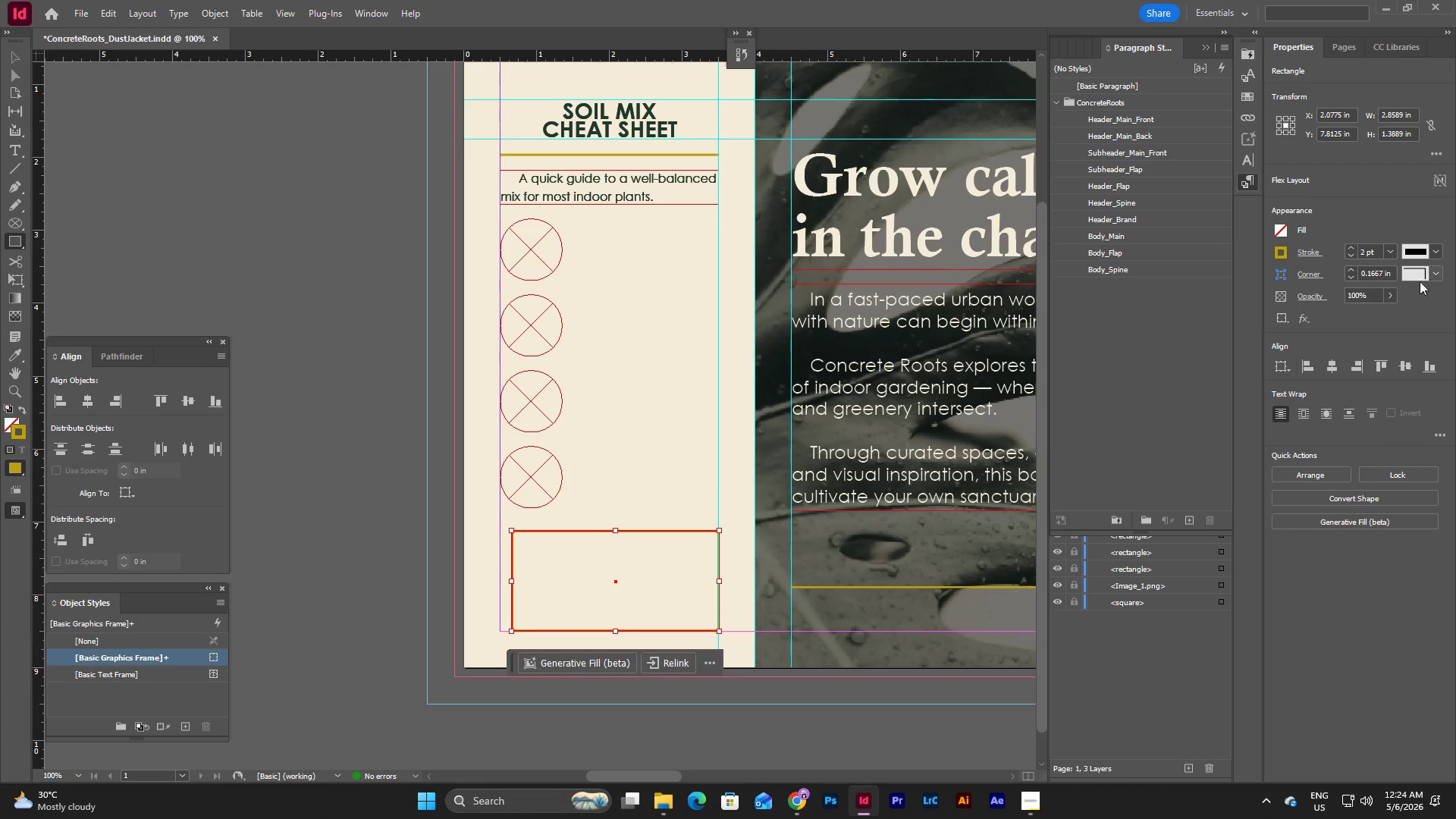 
left_click([1434, 275])
 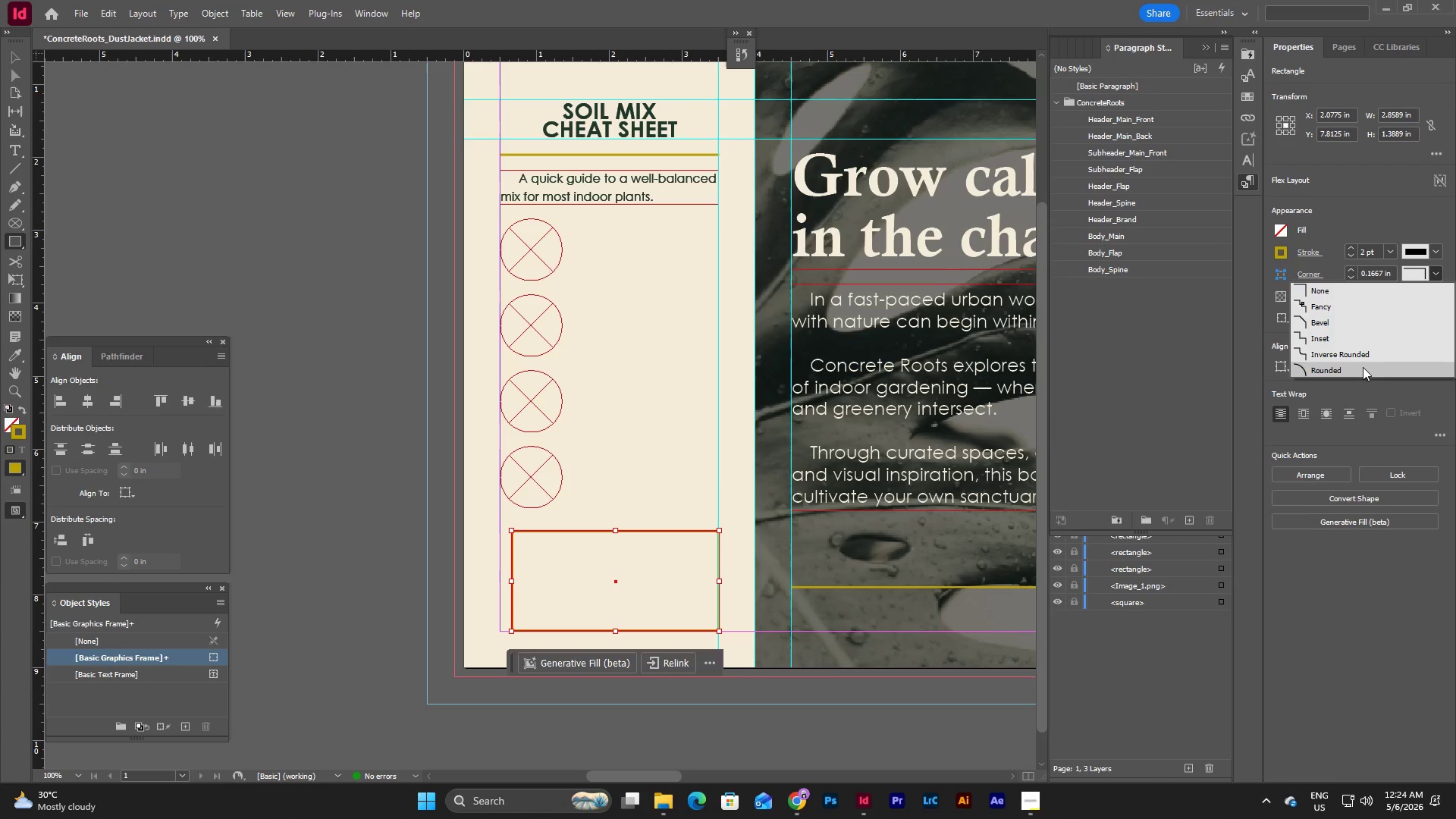 
left_click([1360, 371])
 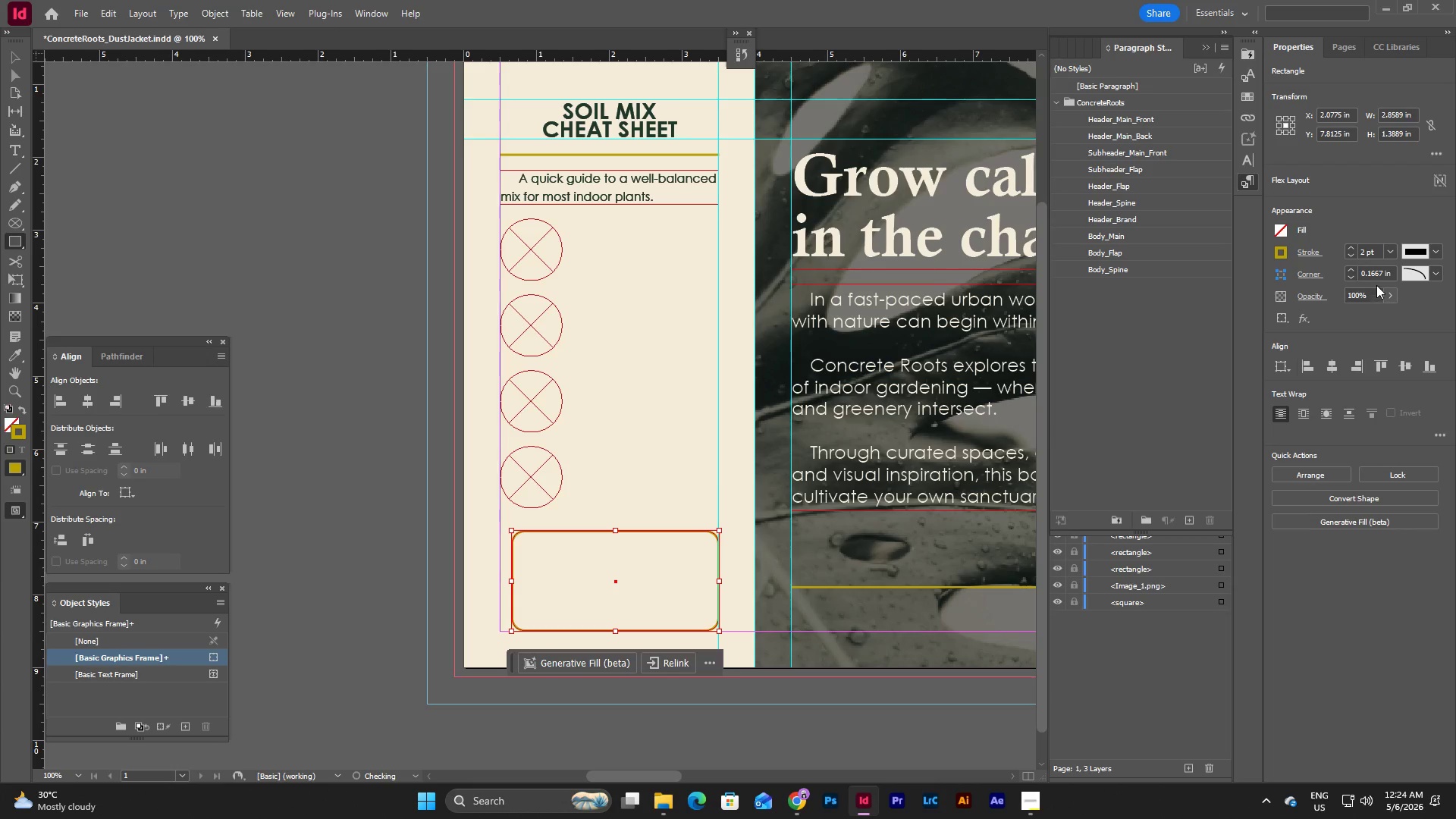 
left_click([1388, 276])
 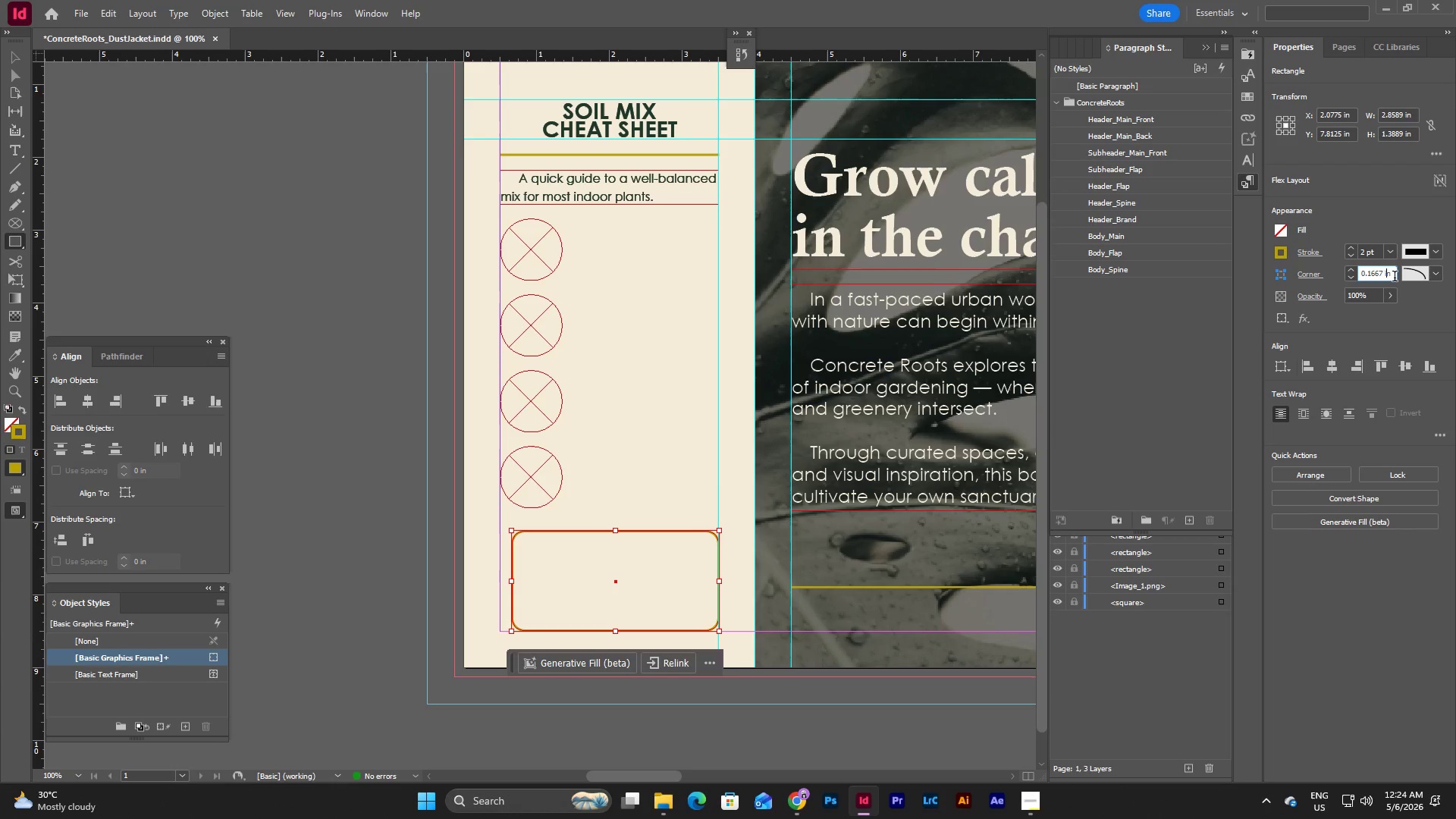 
left_click_drag(start_coordinate=[1395, 278], to_coordinate=[1339, 280])
 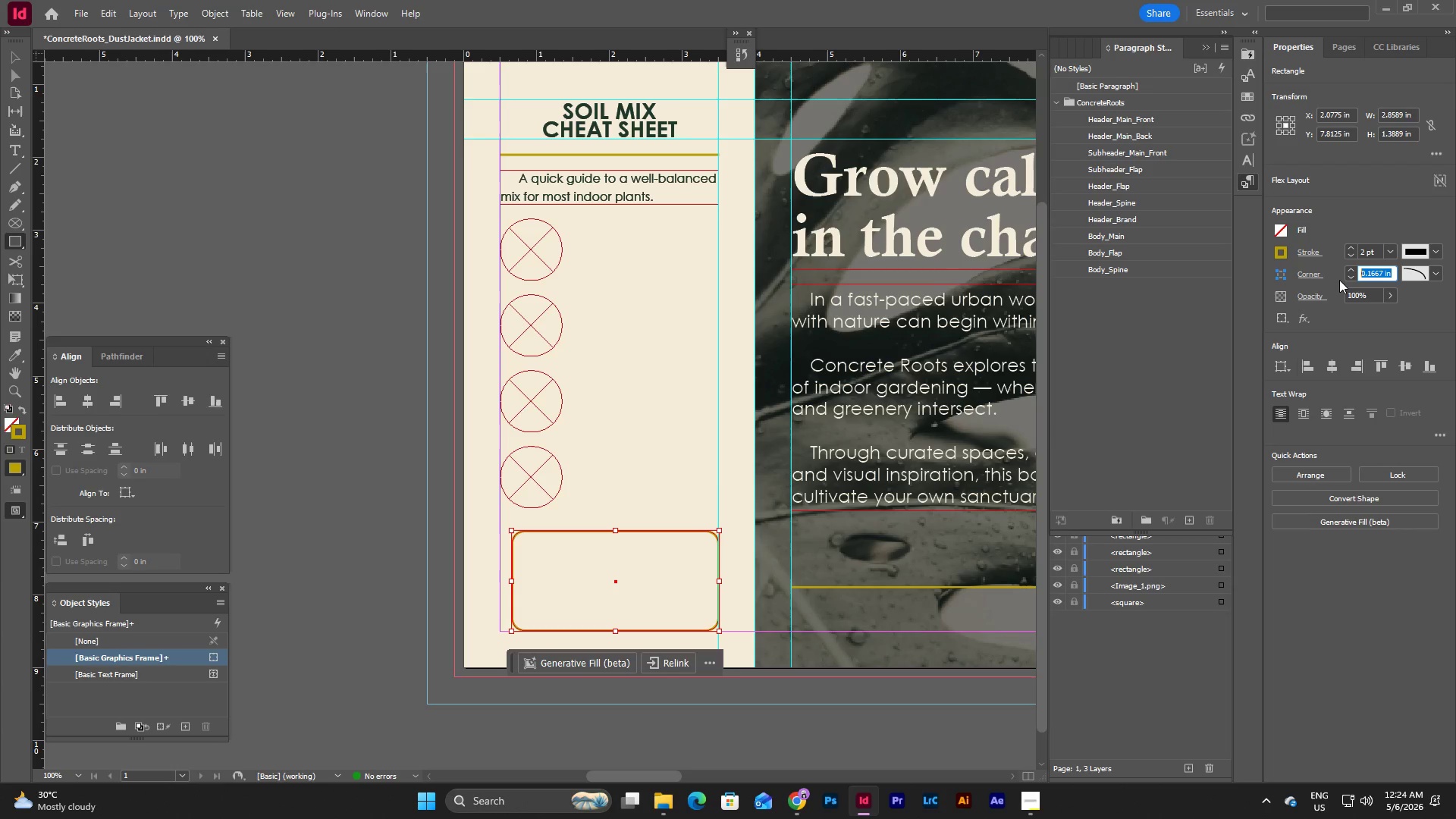 
key(Numpad2)
 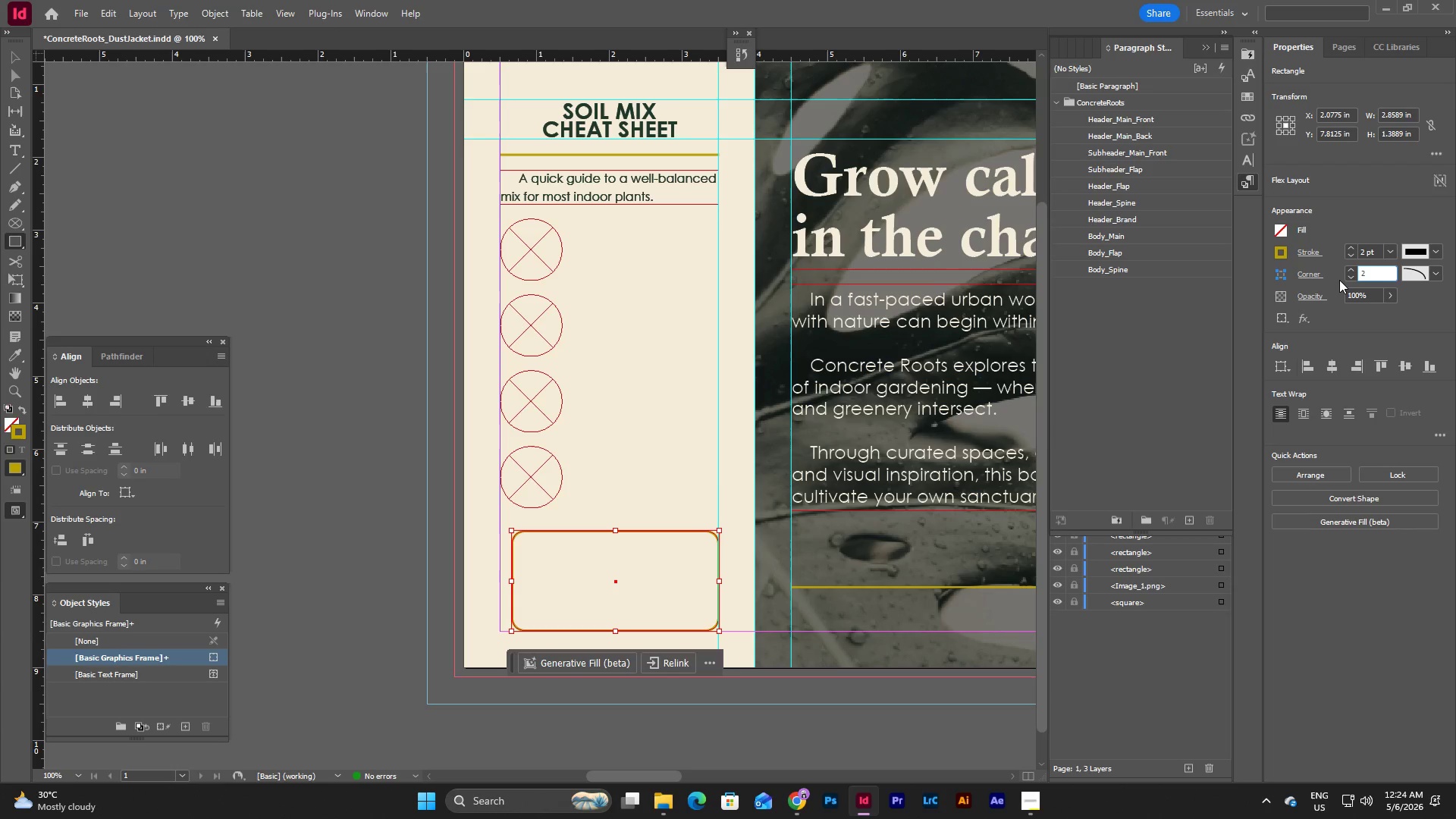 
key(Backspace)
 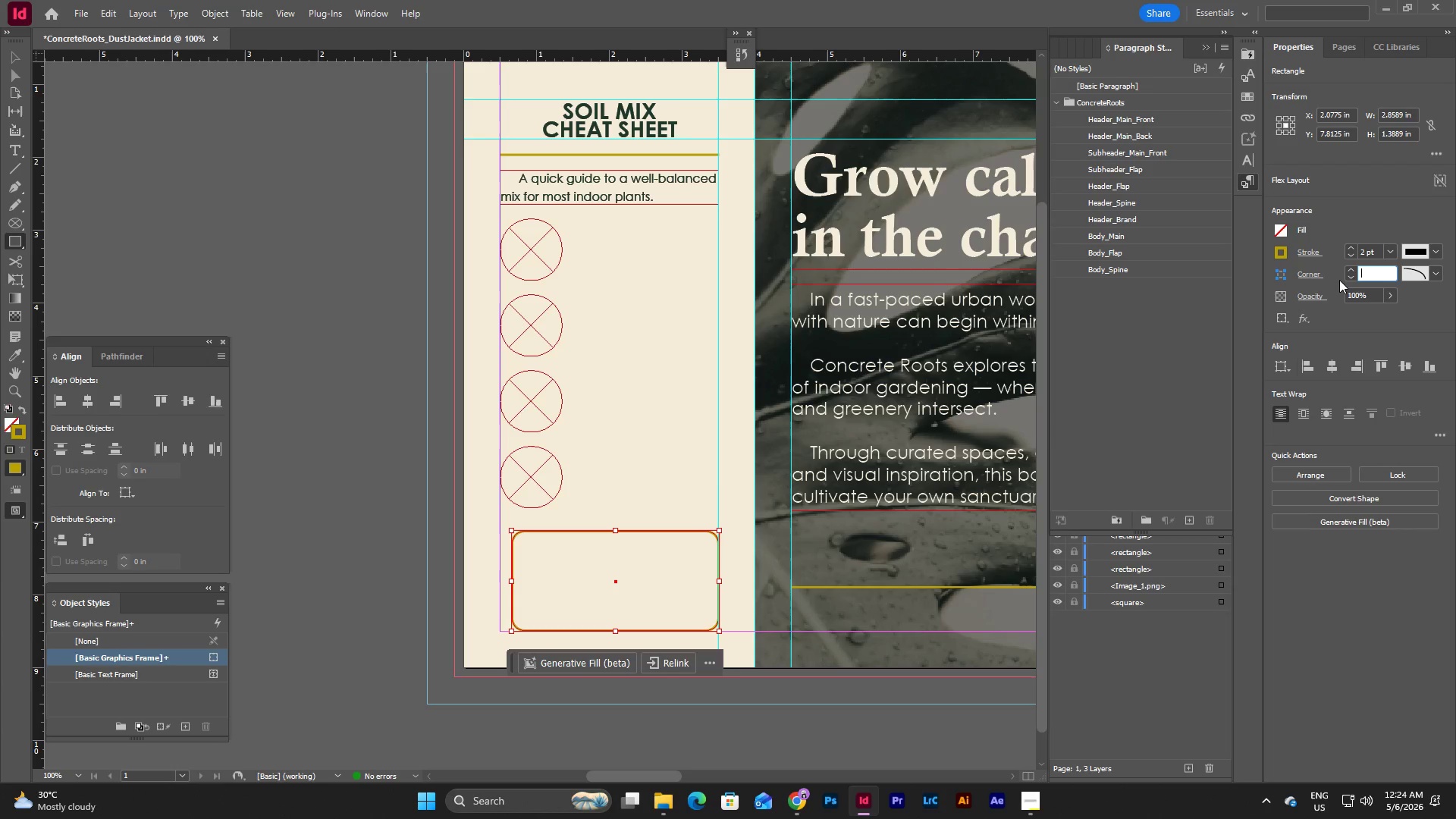 
key(Numpad5)
 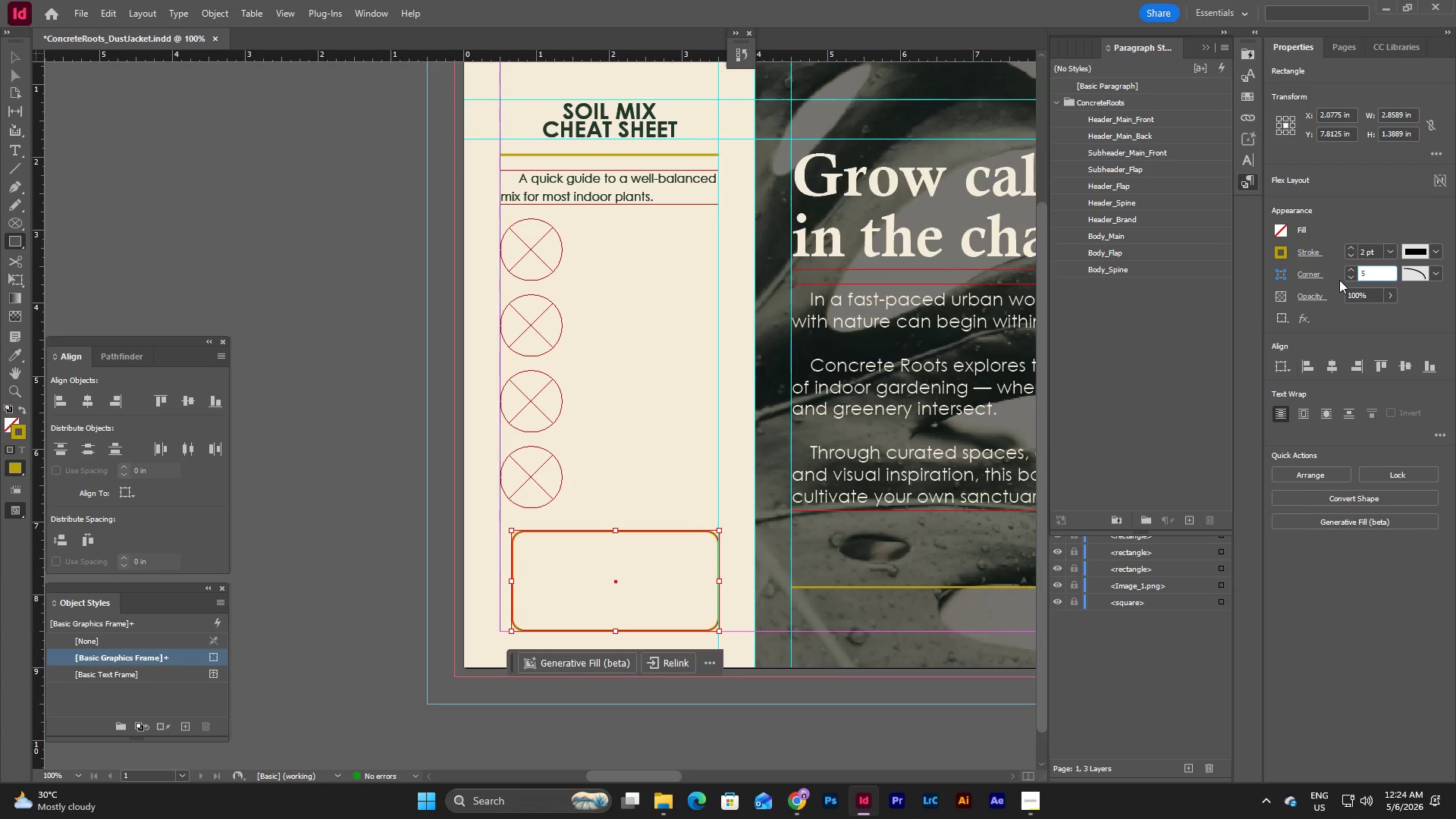 
key(NumpadEnter)
 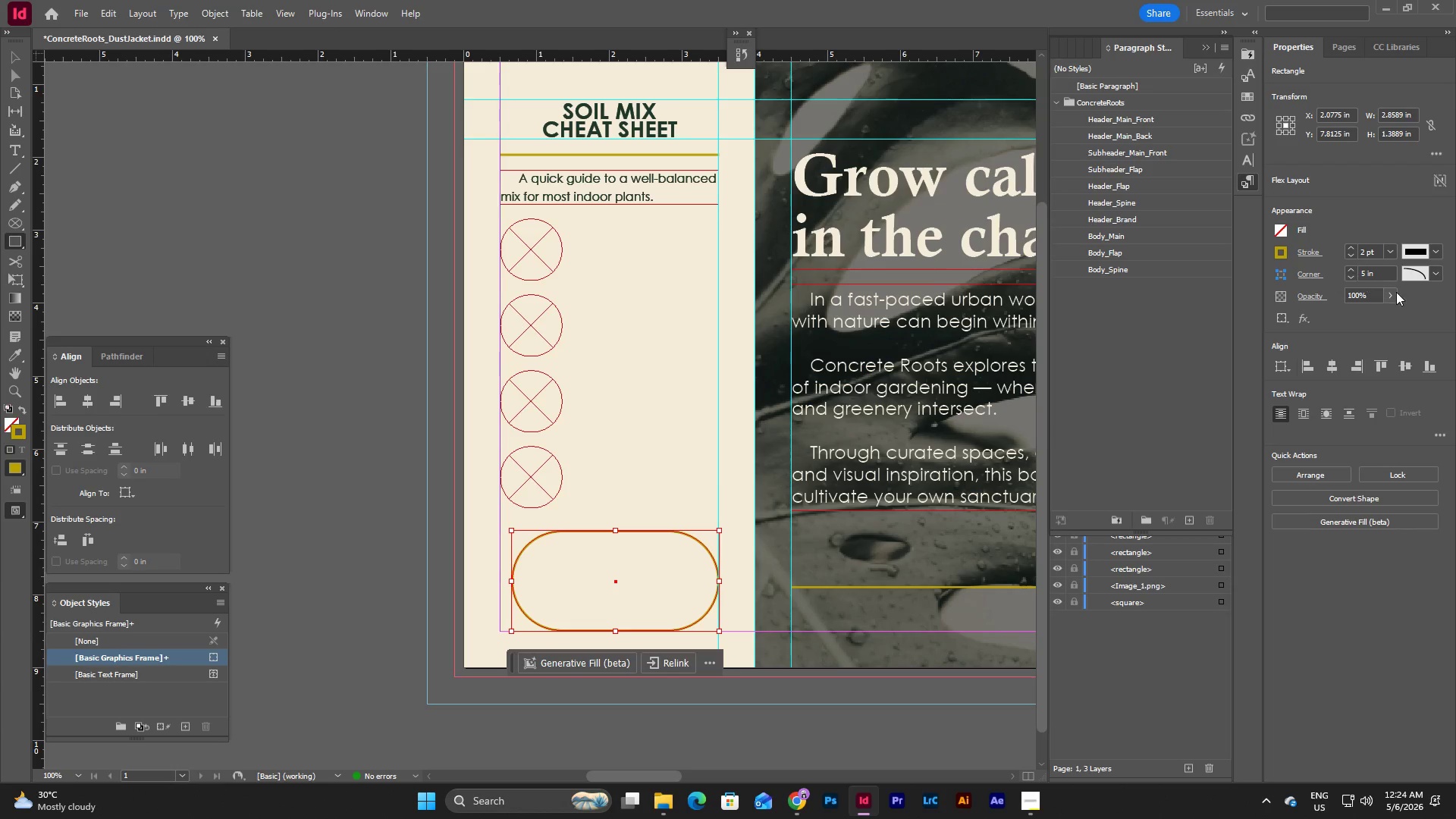 
left_click([1381, 274])
 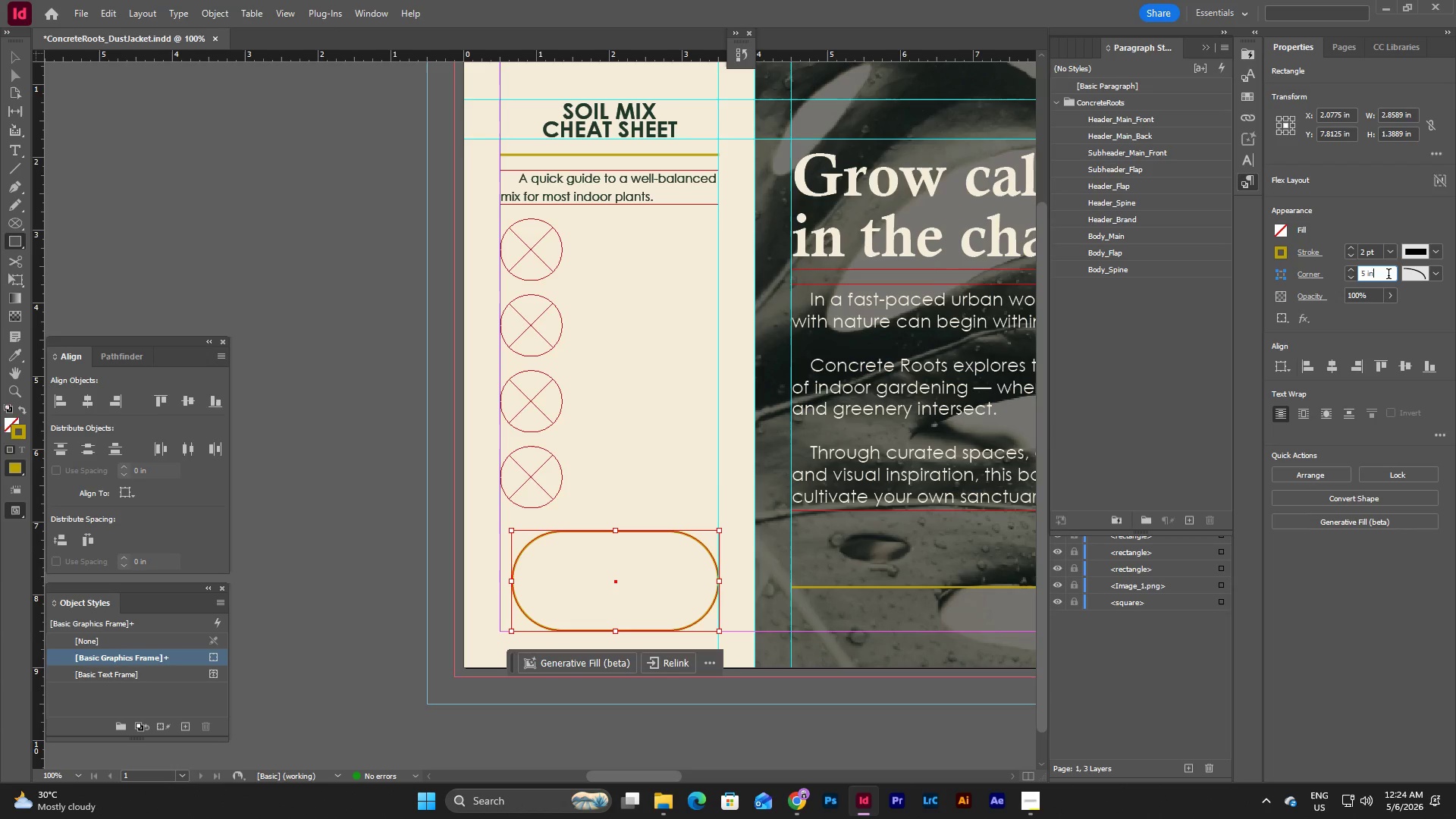 
left_click_drag(start_coordinate=[1389, 275], to_coordinate=[1327, 271])
 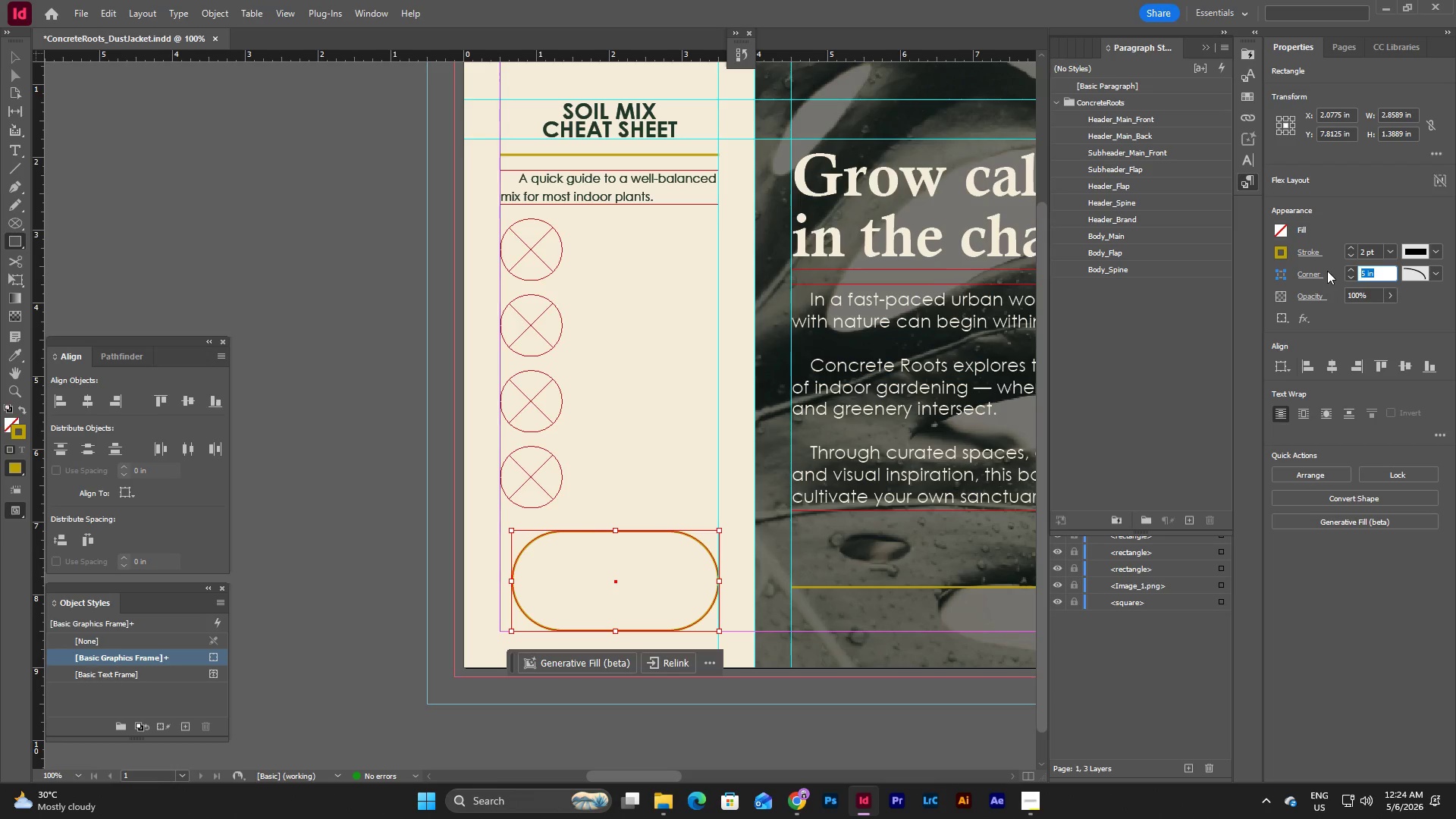 
key(Numpad2)
 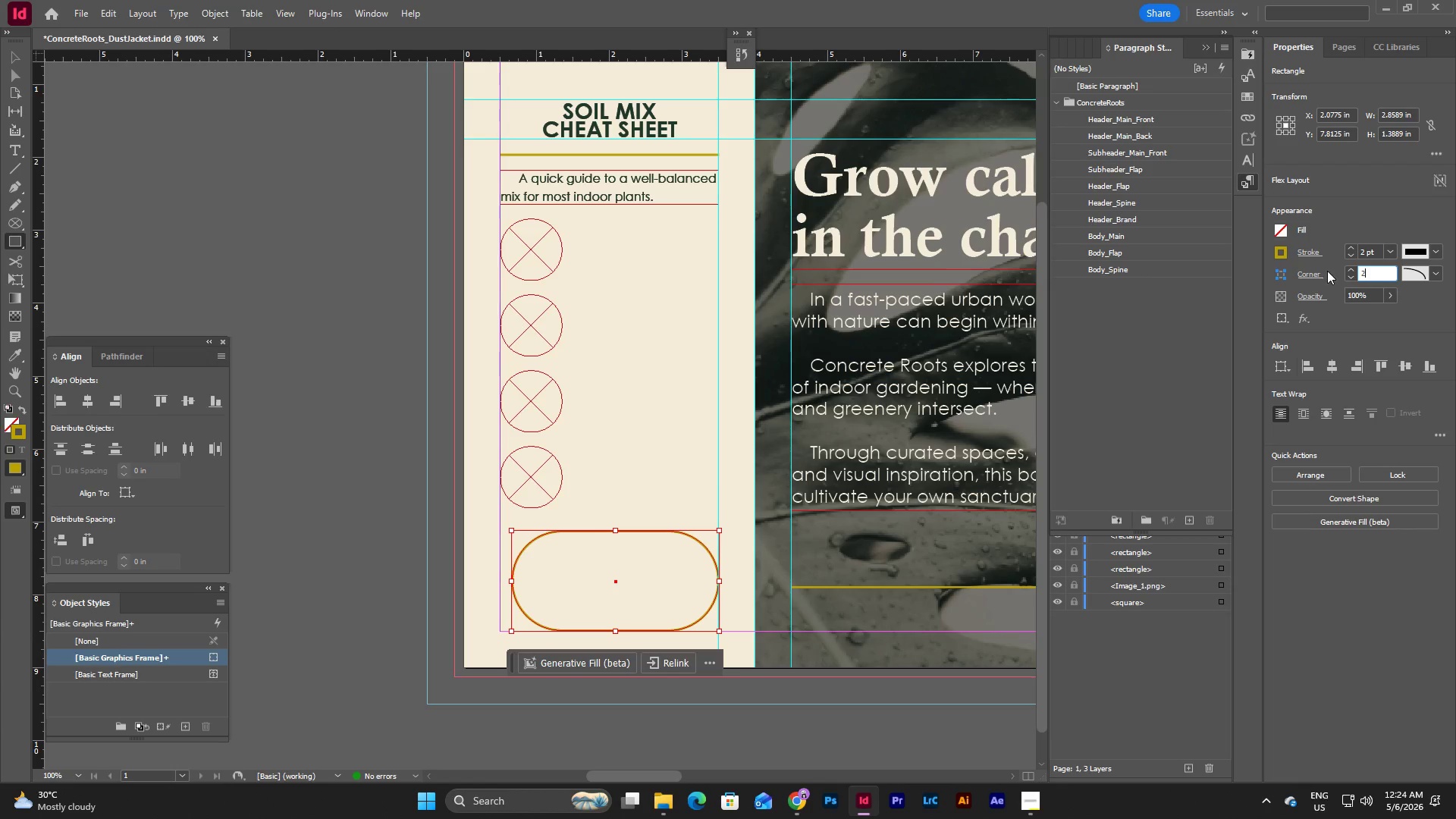 
key(NumpadEnter)
 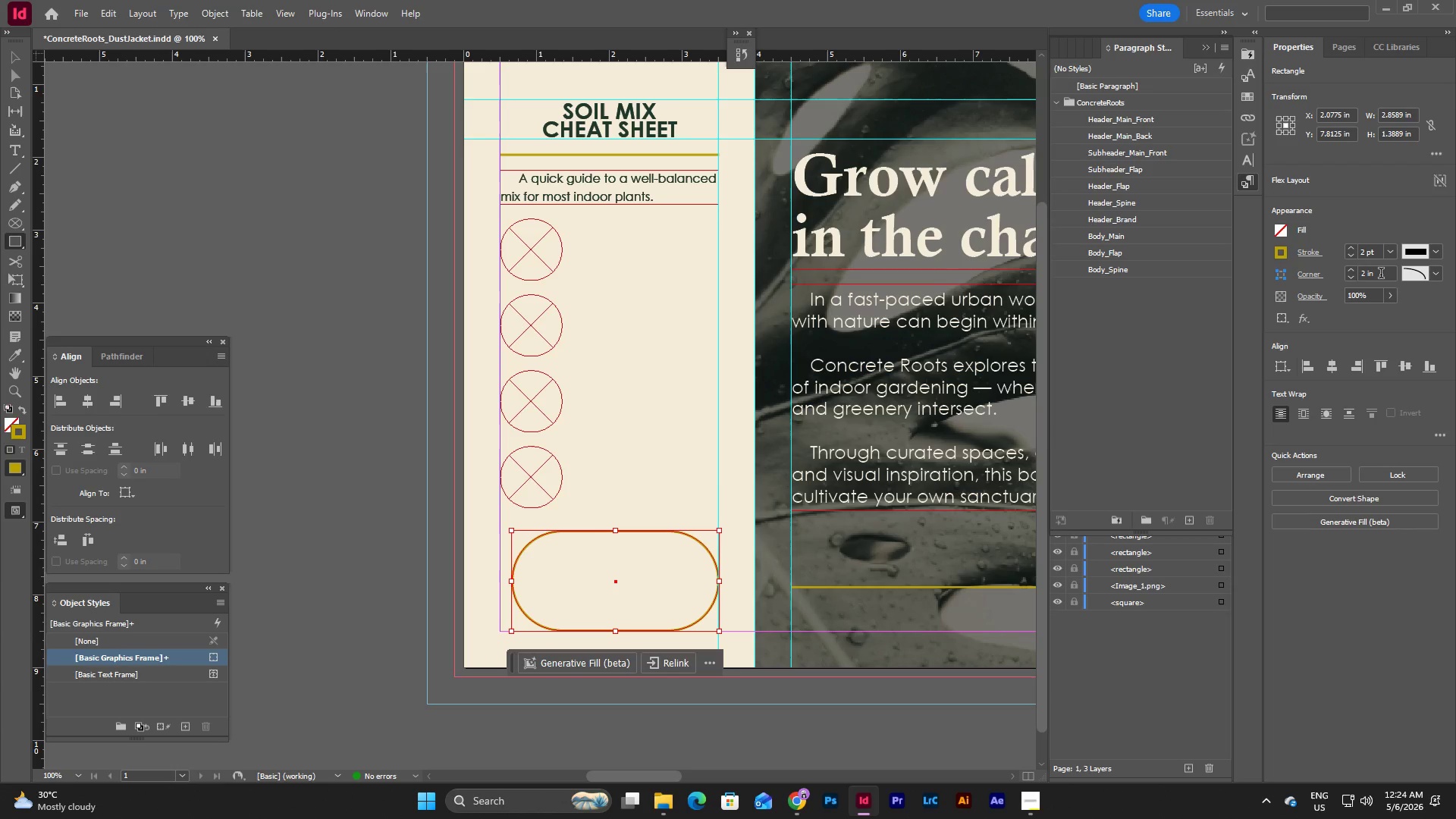 
left_click([1381, 275])
 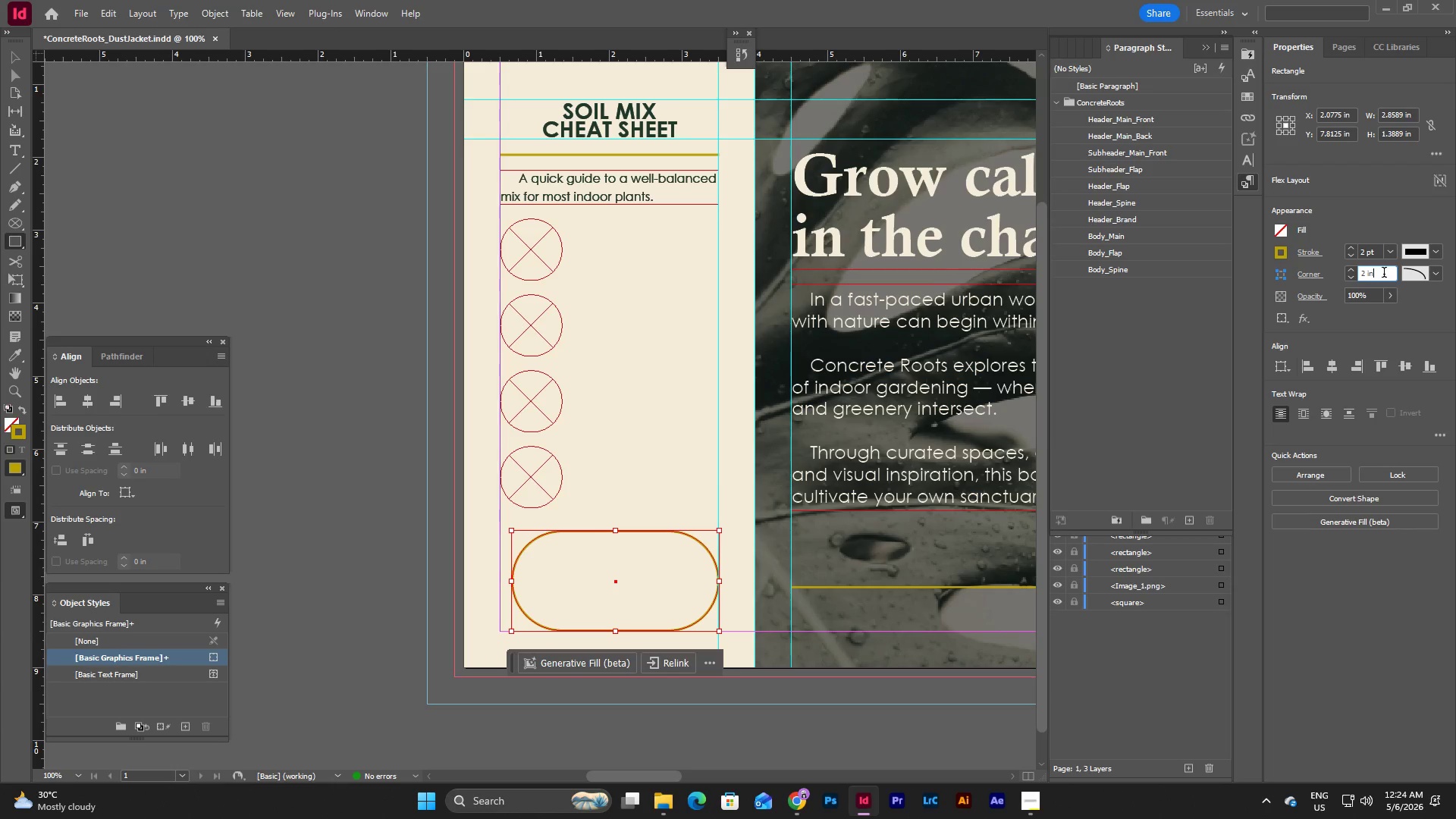 
left_click_drag(start_coordinate=[1384, 274], to_coordinate=[1338, 276])
 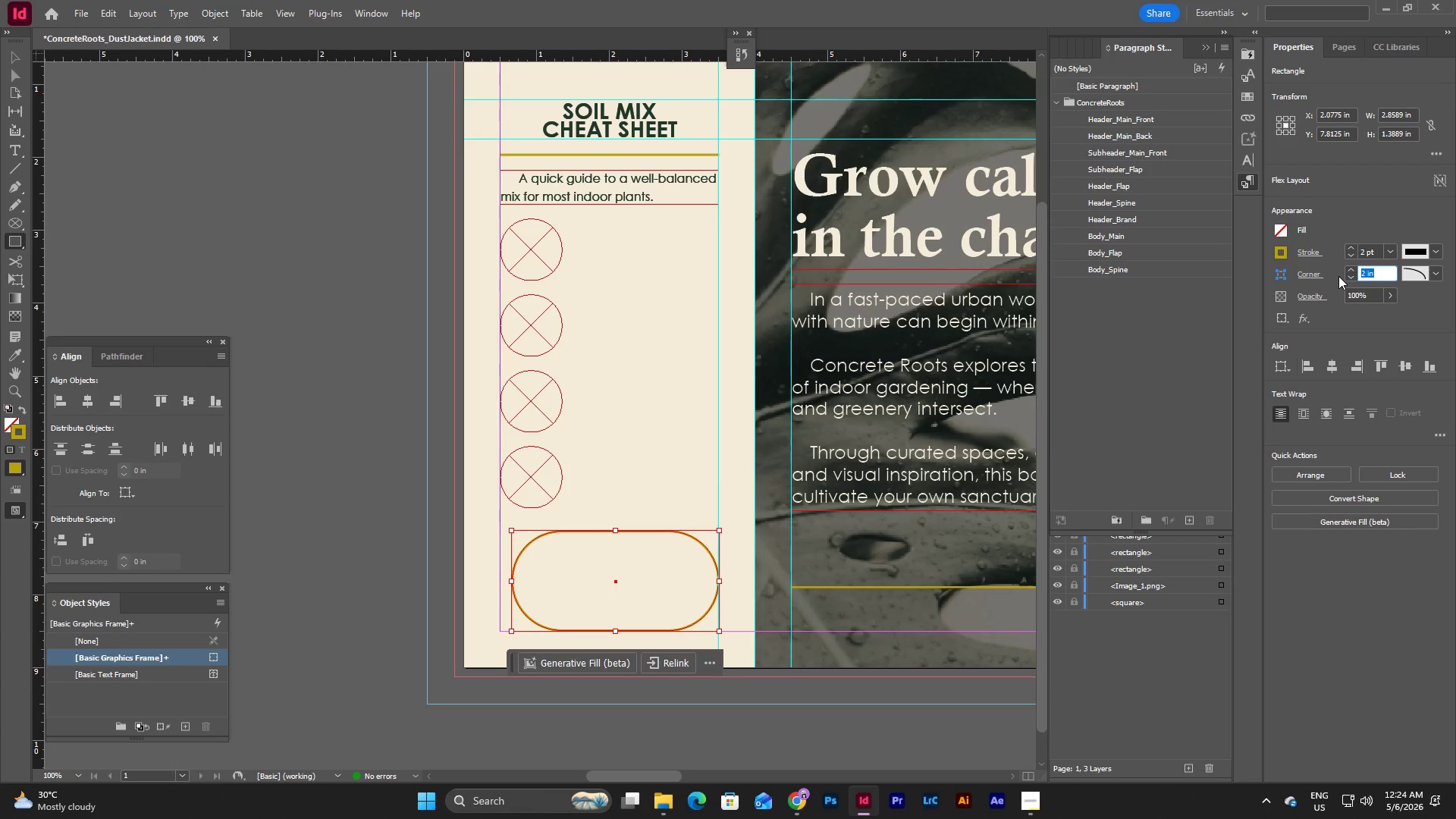 
key(Numpad1)
 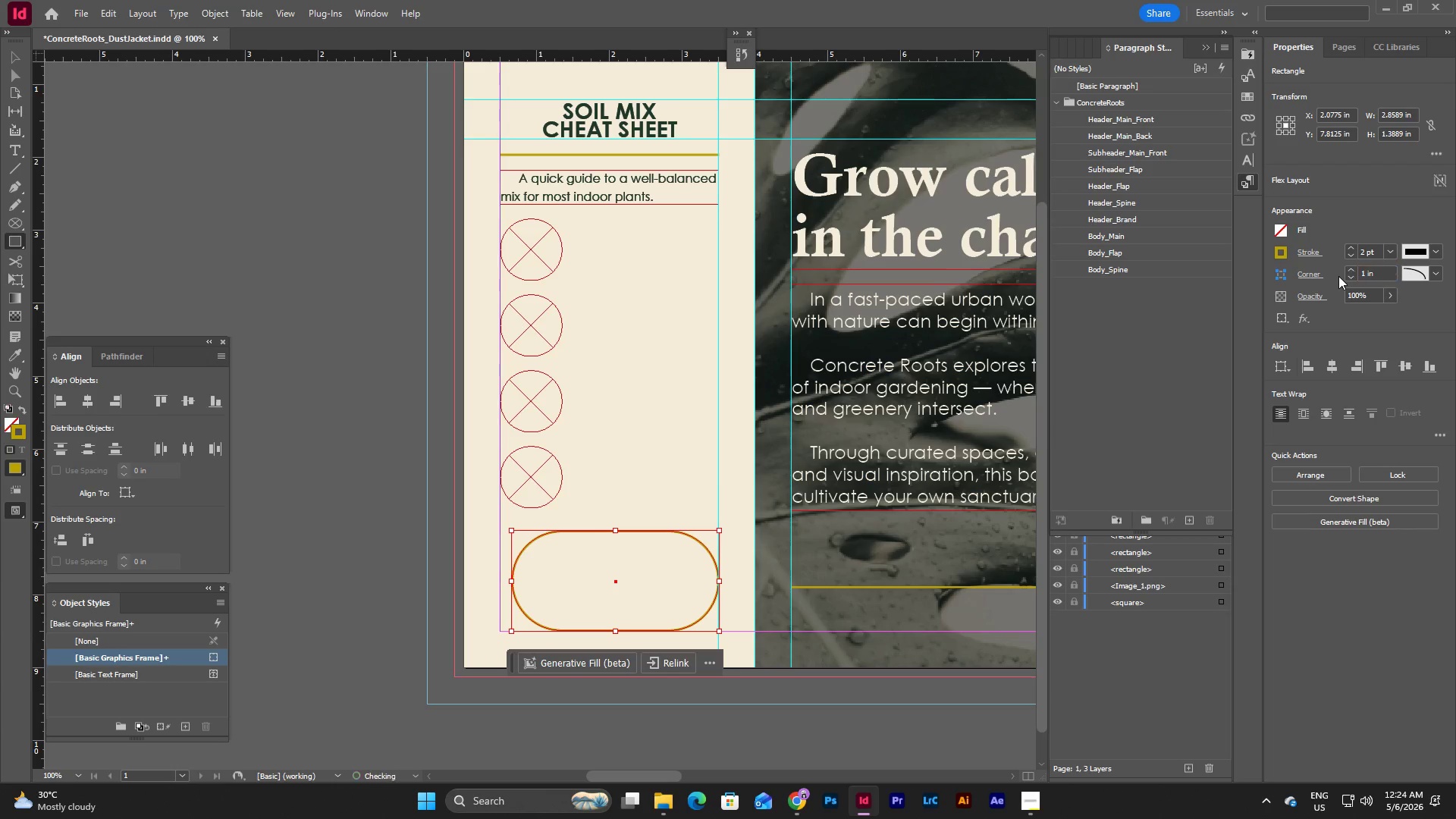 
key(NumpadEnter)
 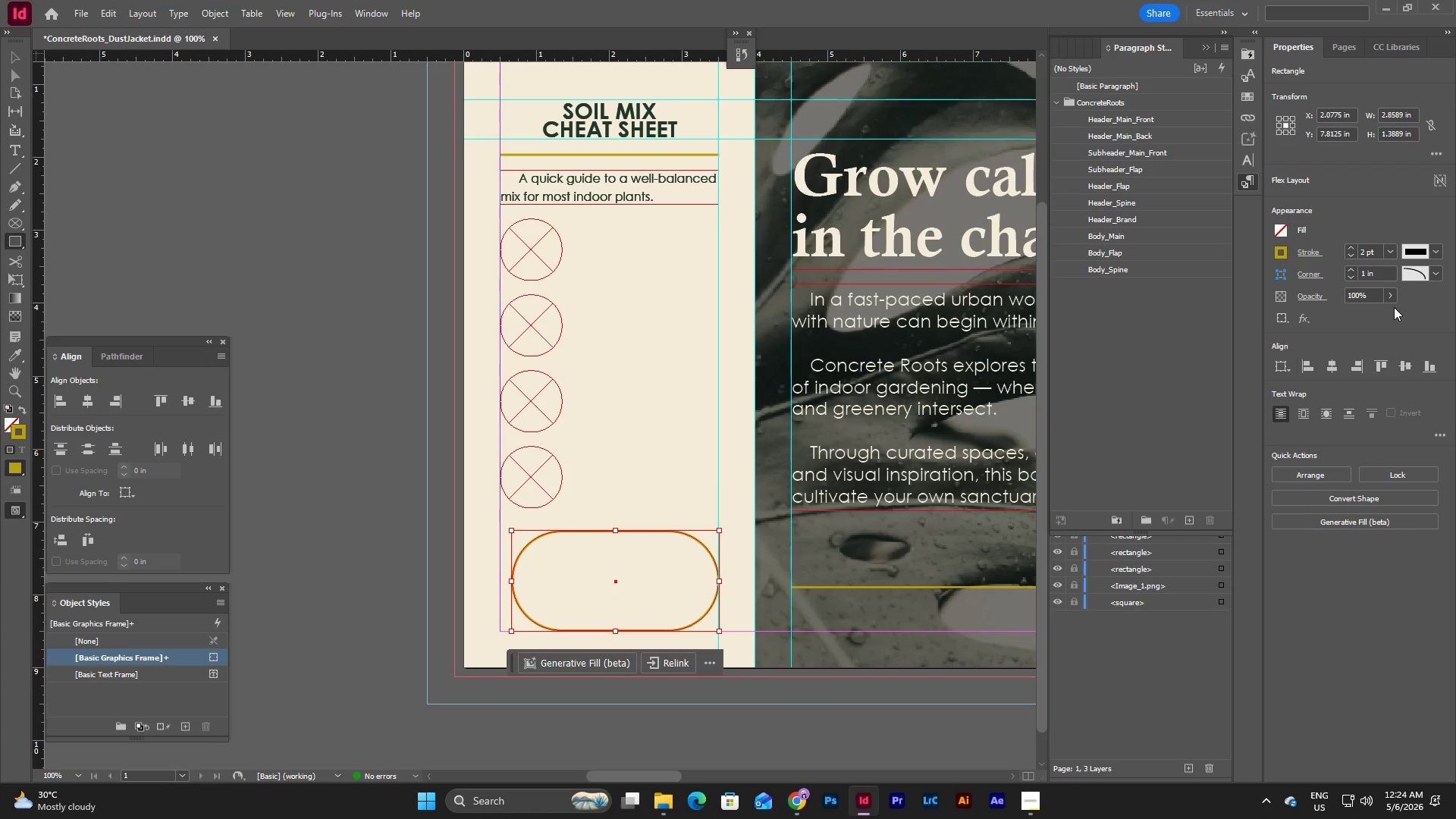 
left_click([1410, 303])
 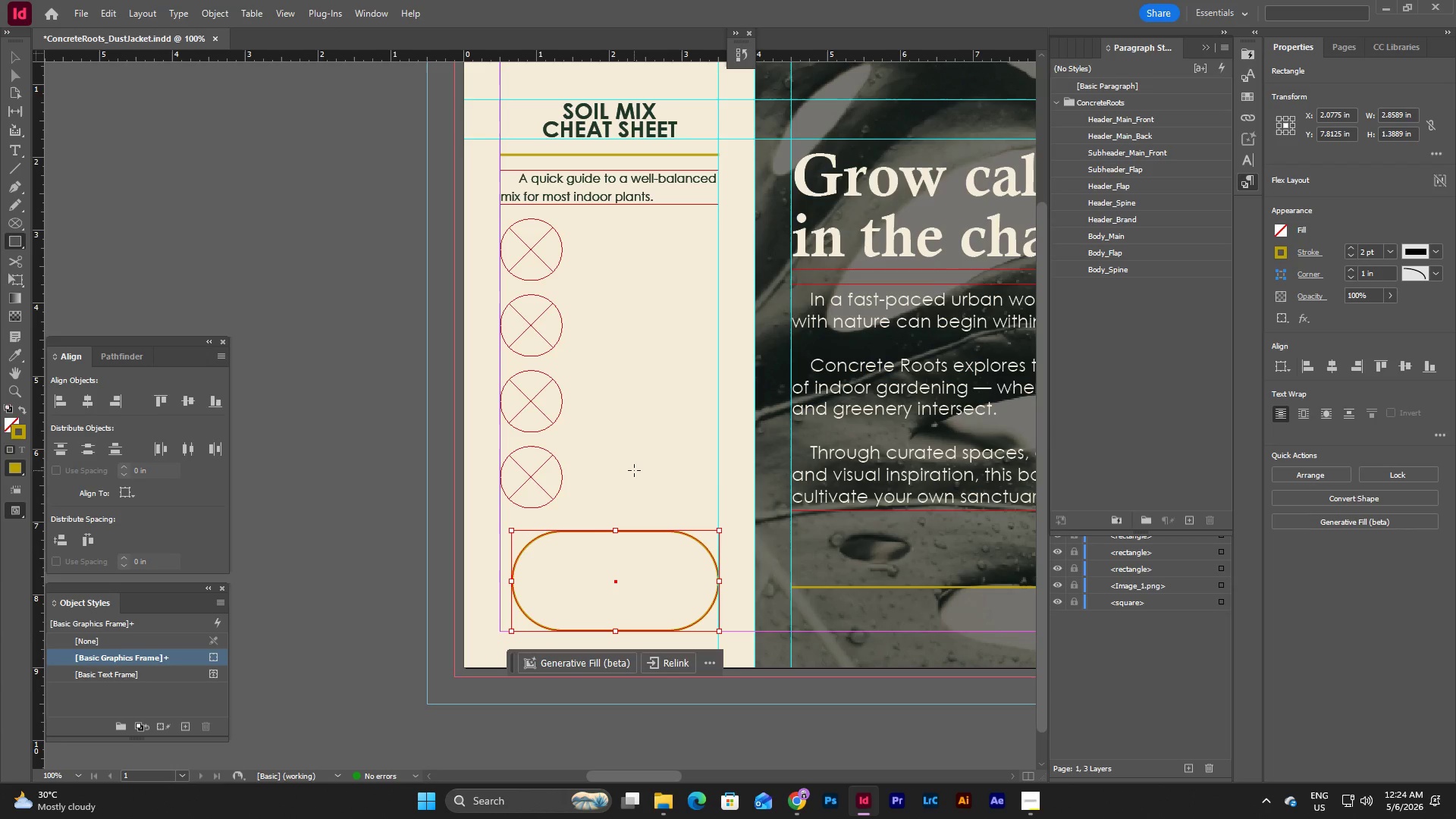 
key(Escape)
 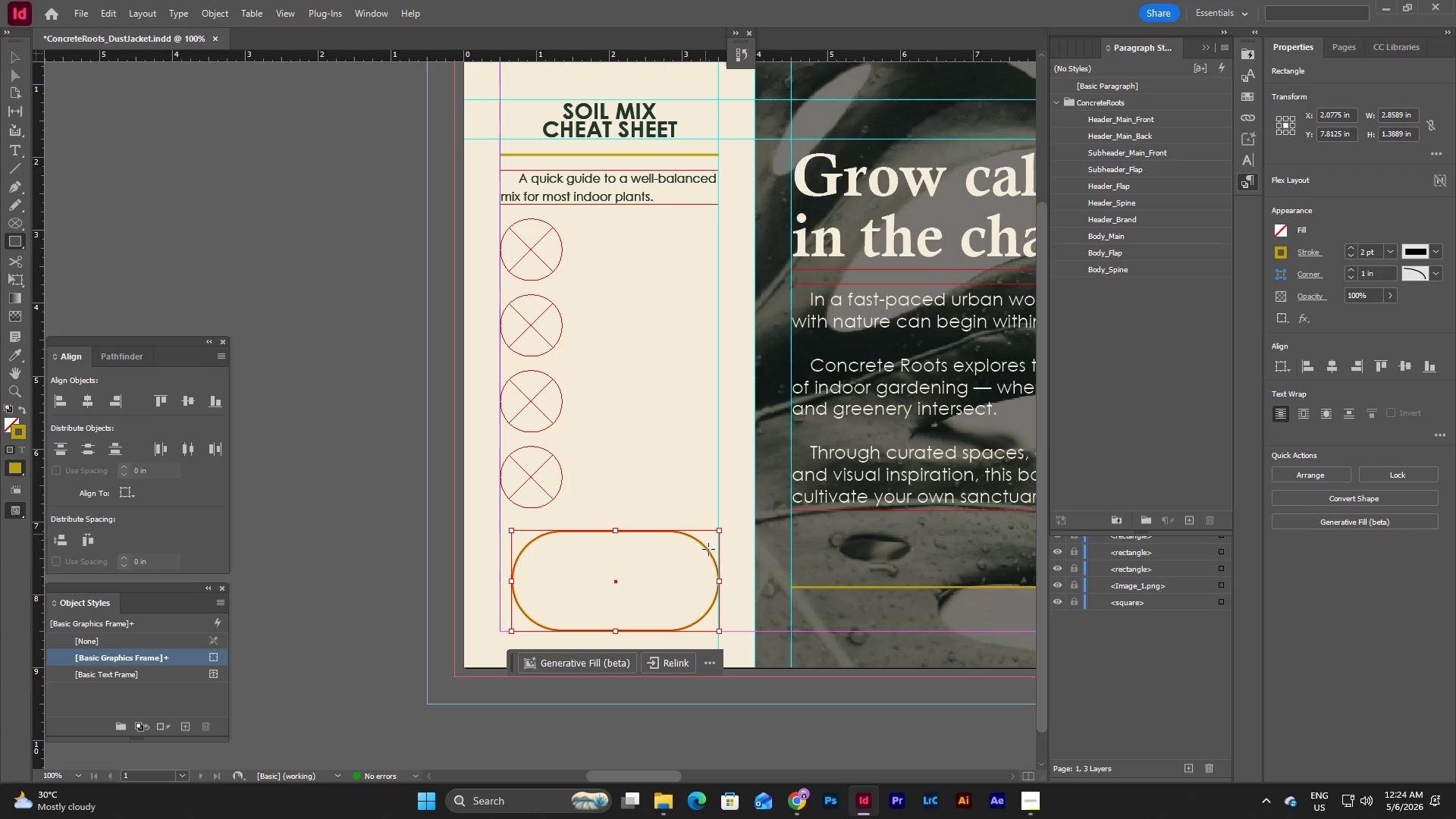 
key(Escape)
 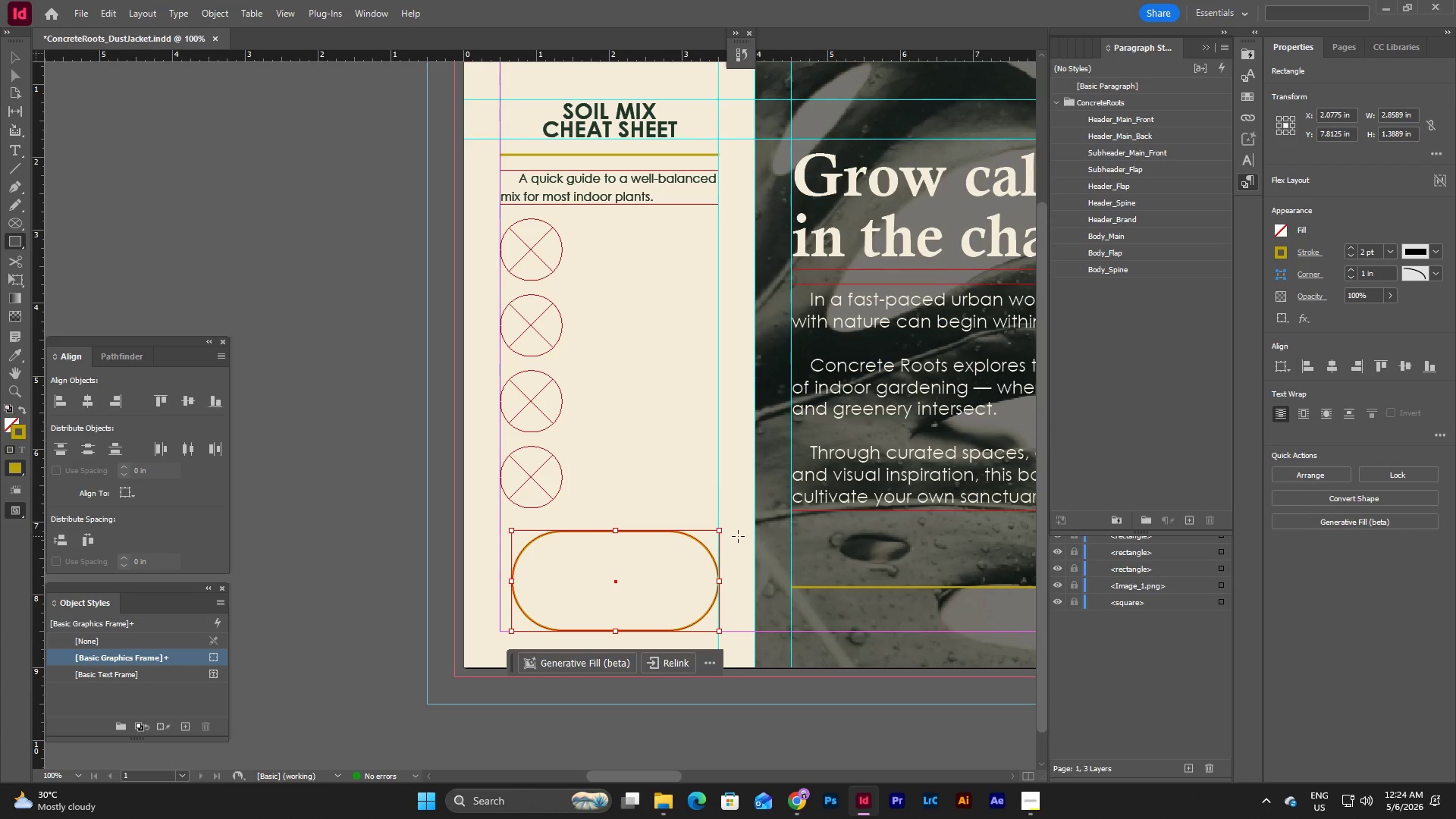 
key(Control+Z)
 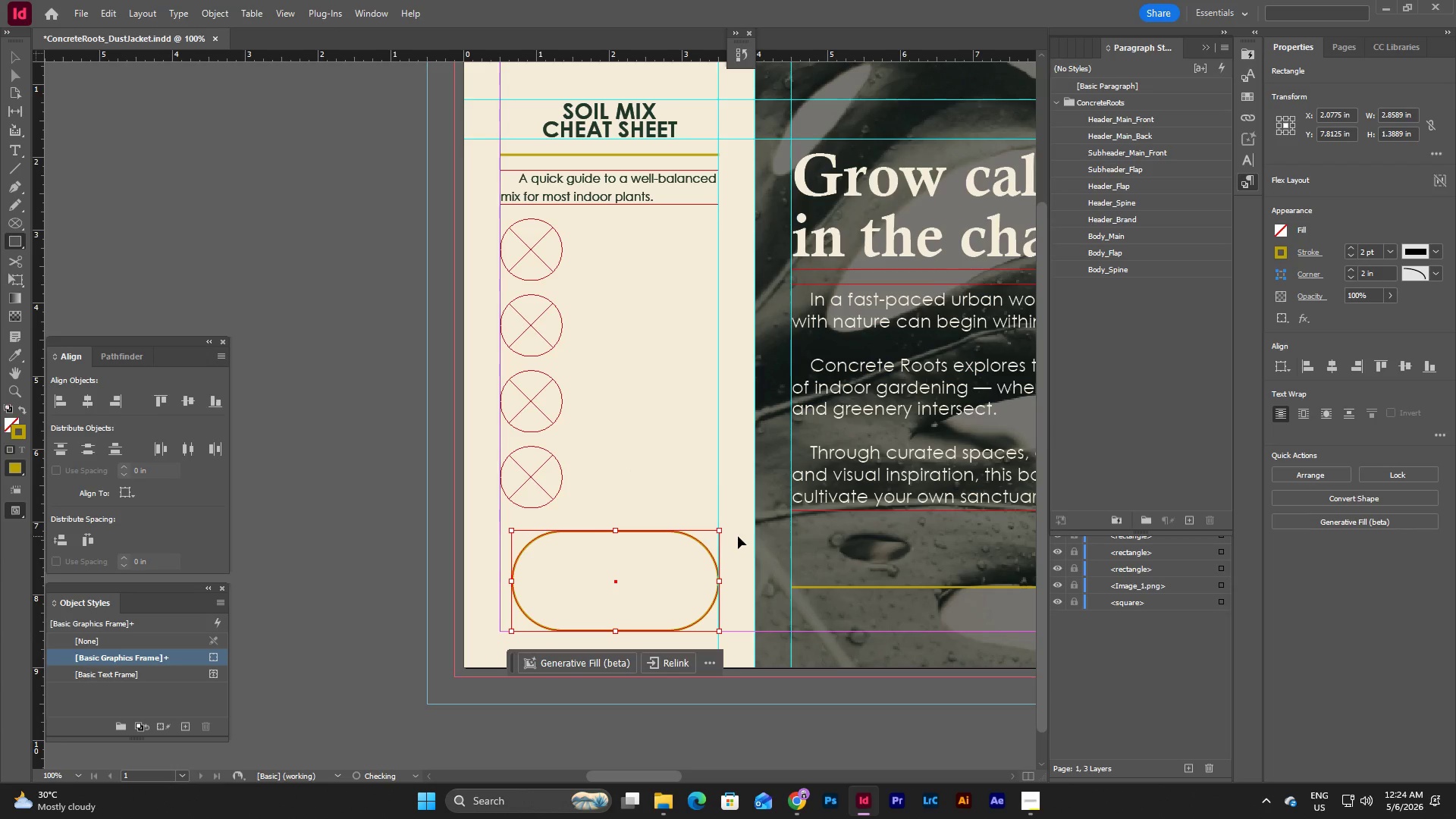 
key(Control+Z)
 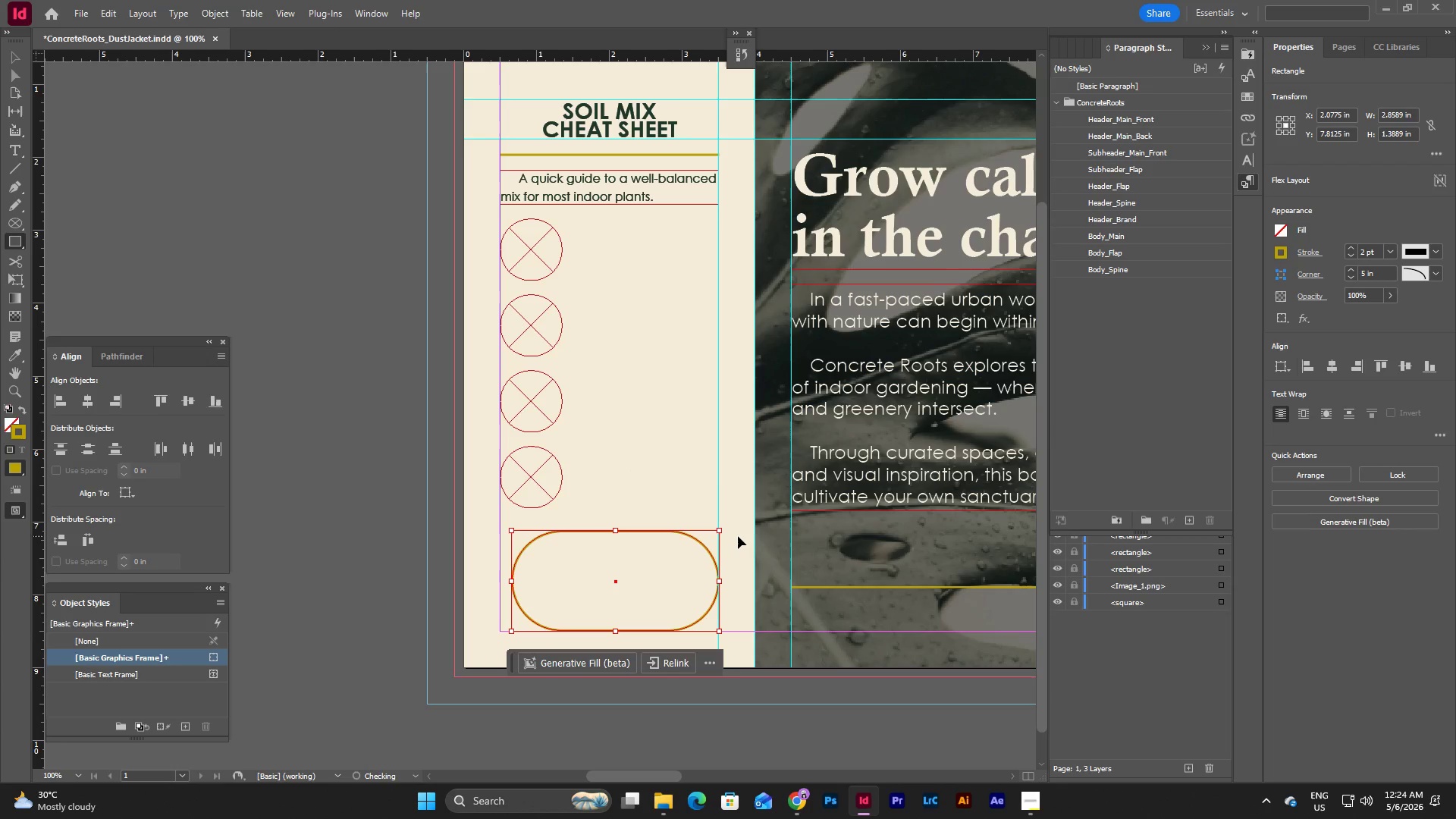 
key(Control+Z)
 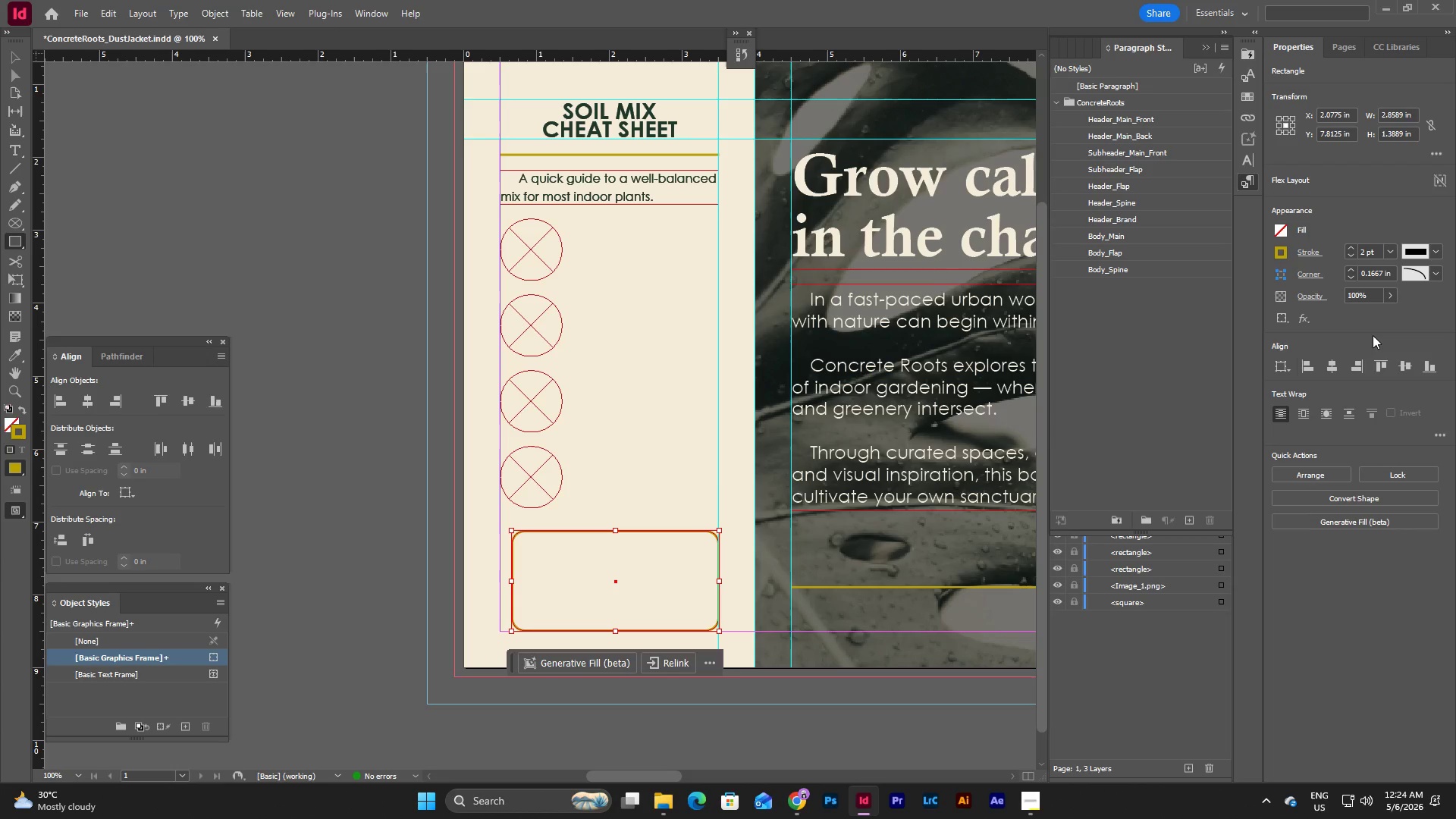 
left_click([1442, 297])
 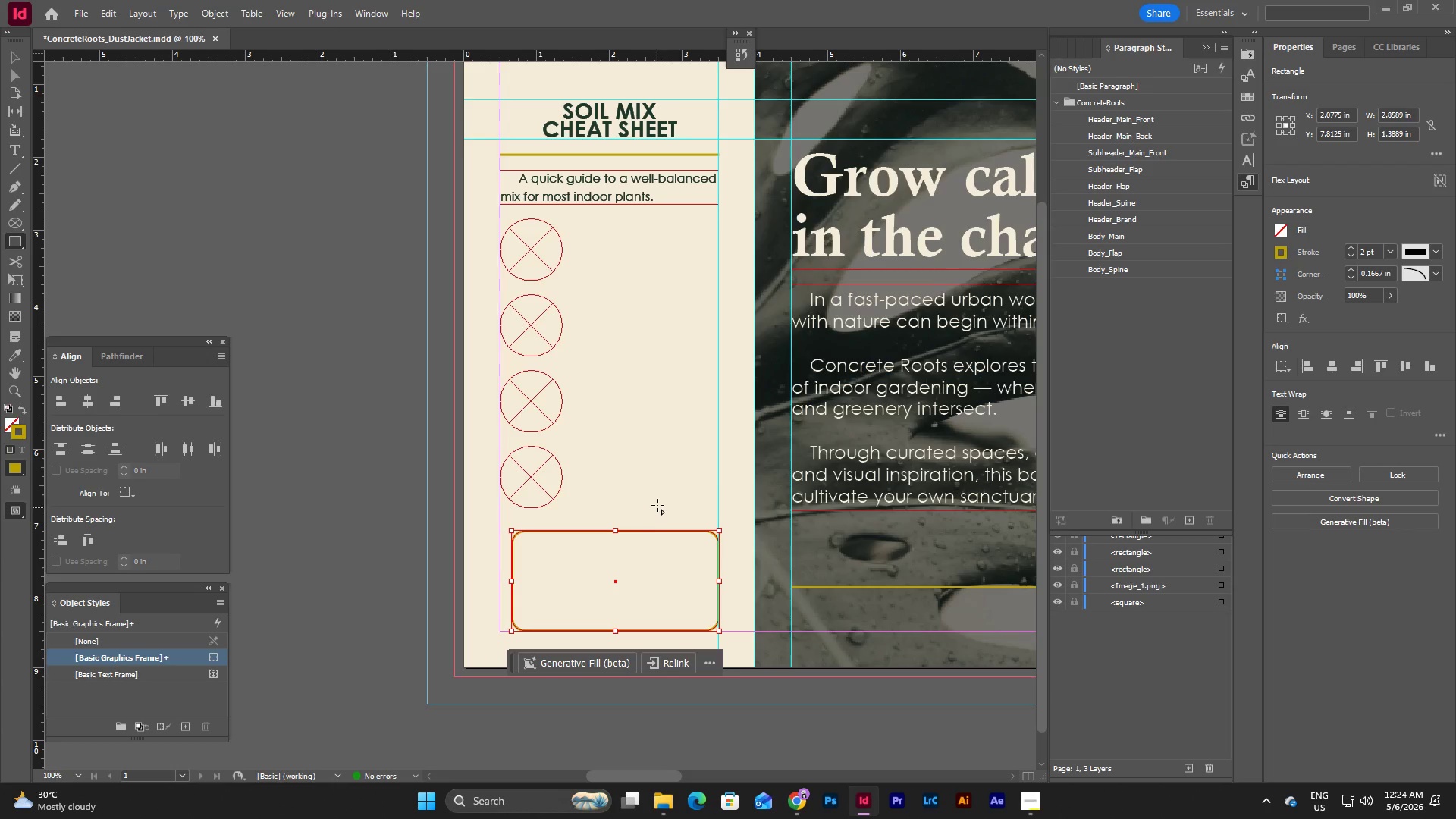 
key(Escape)
 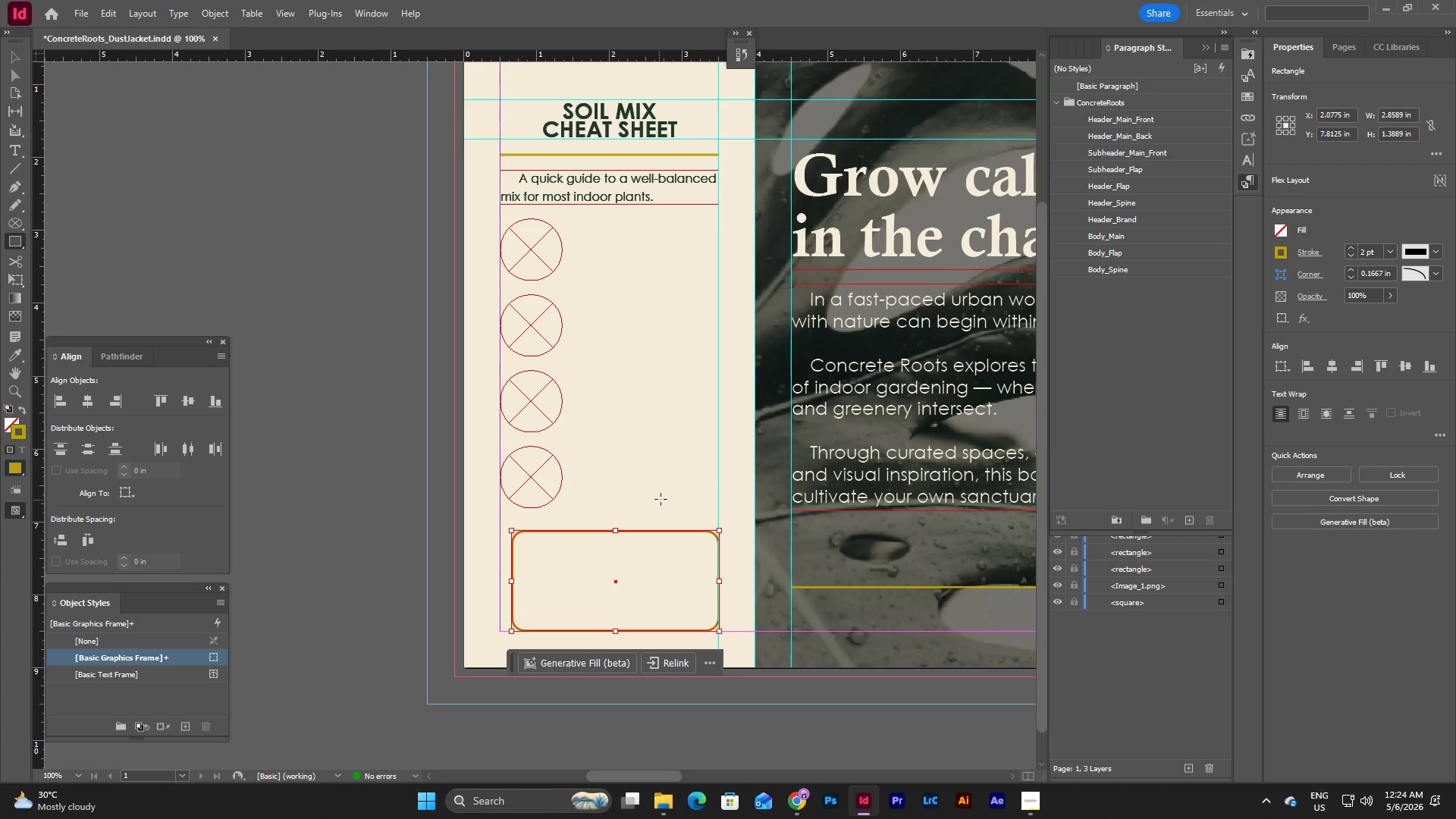 
key(V)
 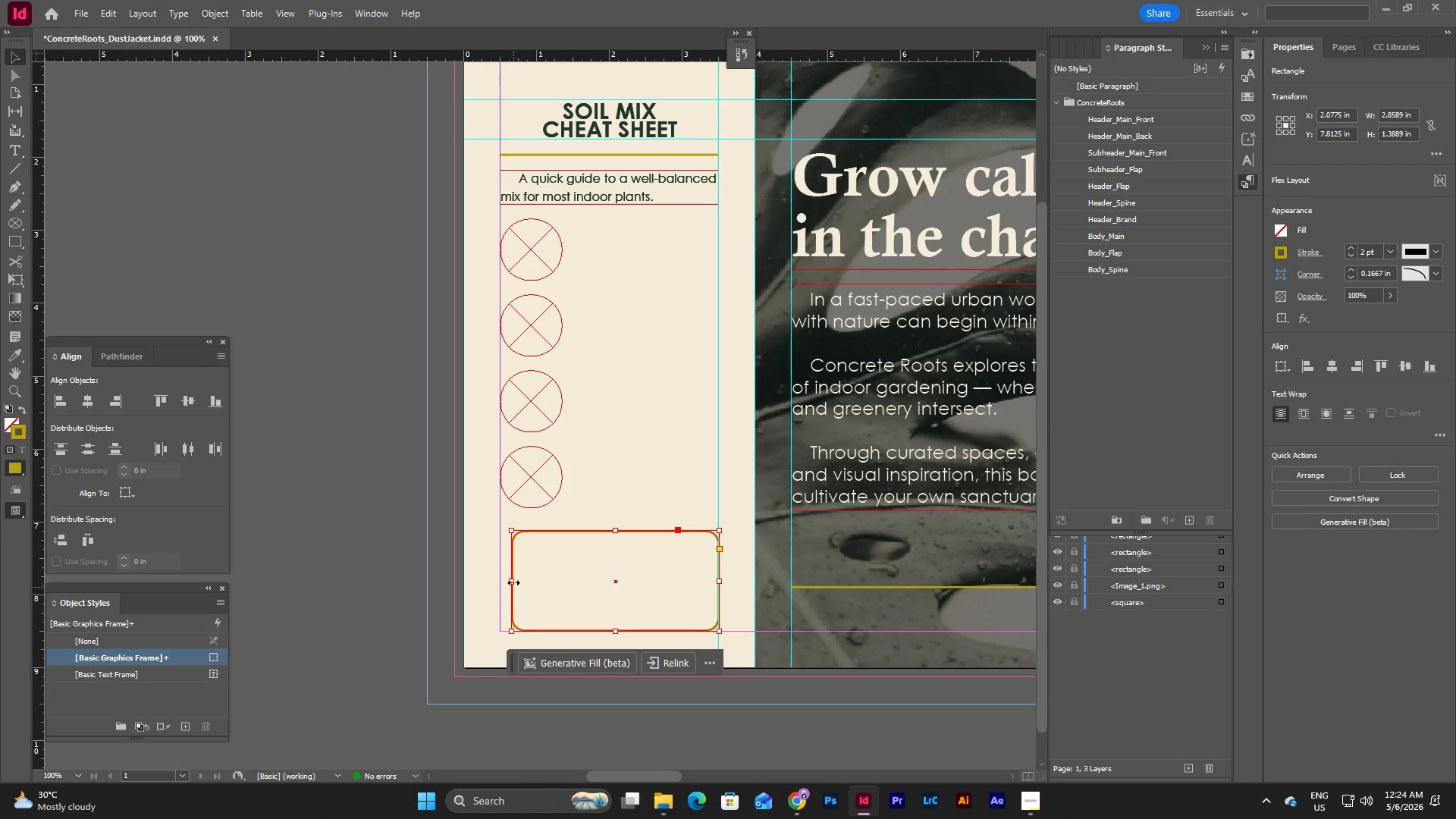 
left_click_drag(start_coordinate=[513, 579], to_coordinate=[501, 579])
 